 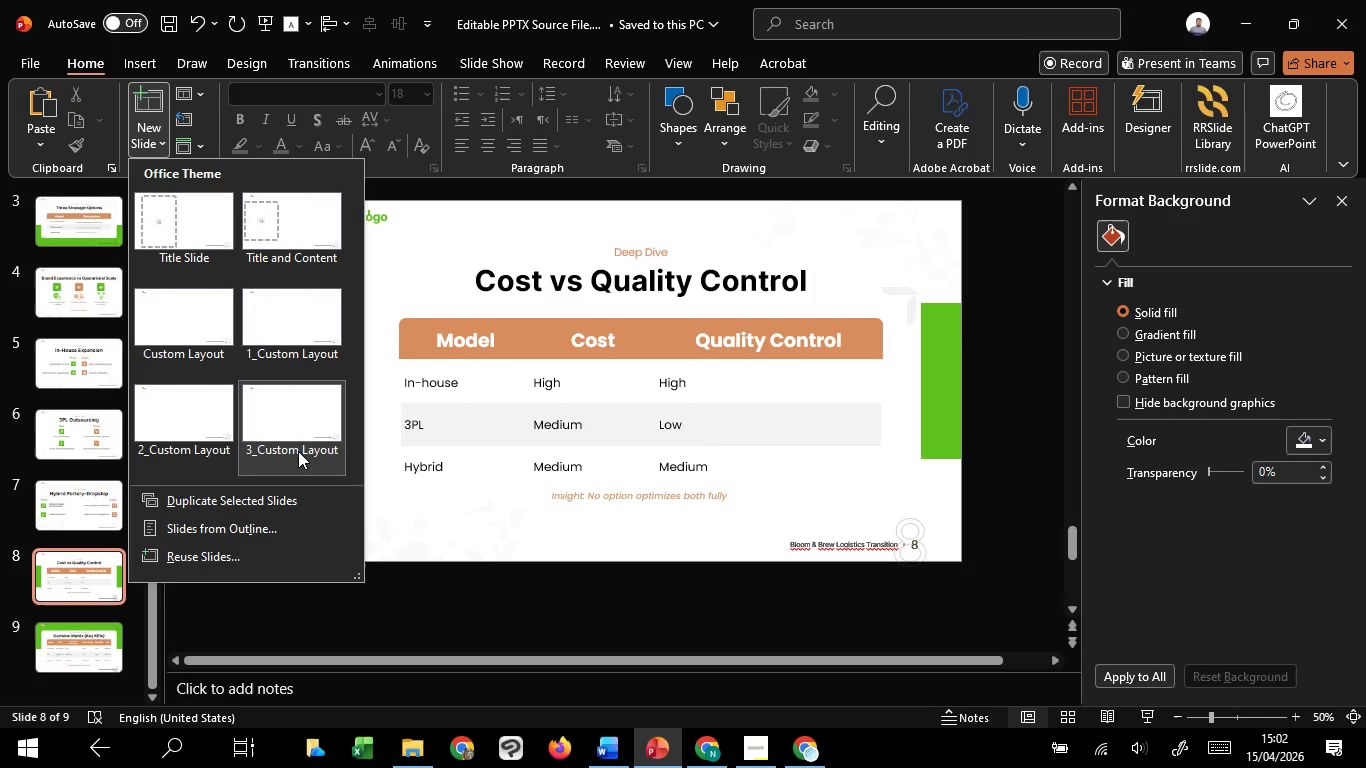 
left_click([275, 417])
 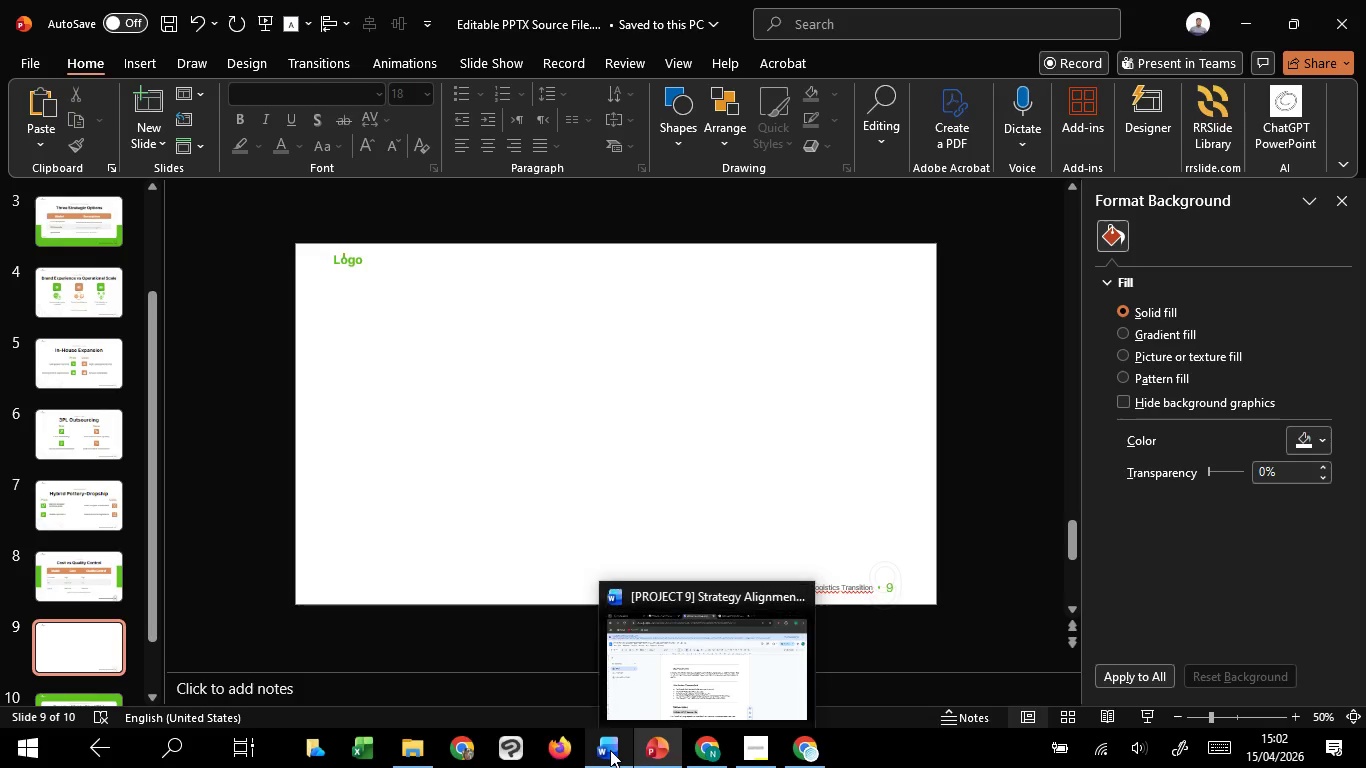 
left_click([615, 658])
 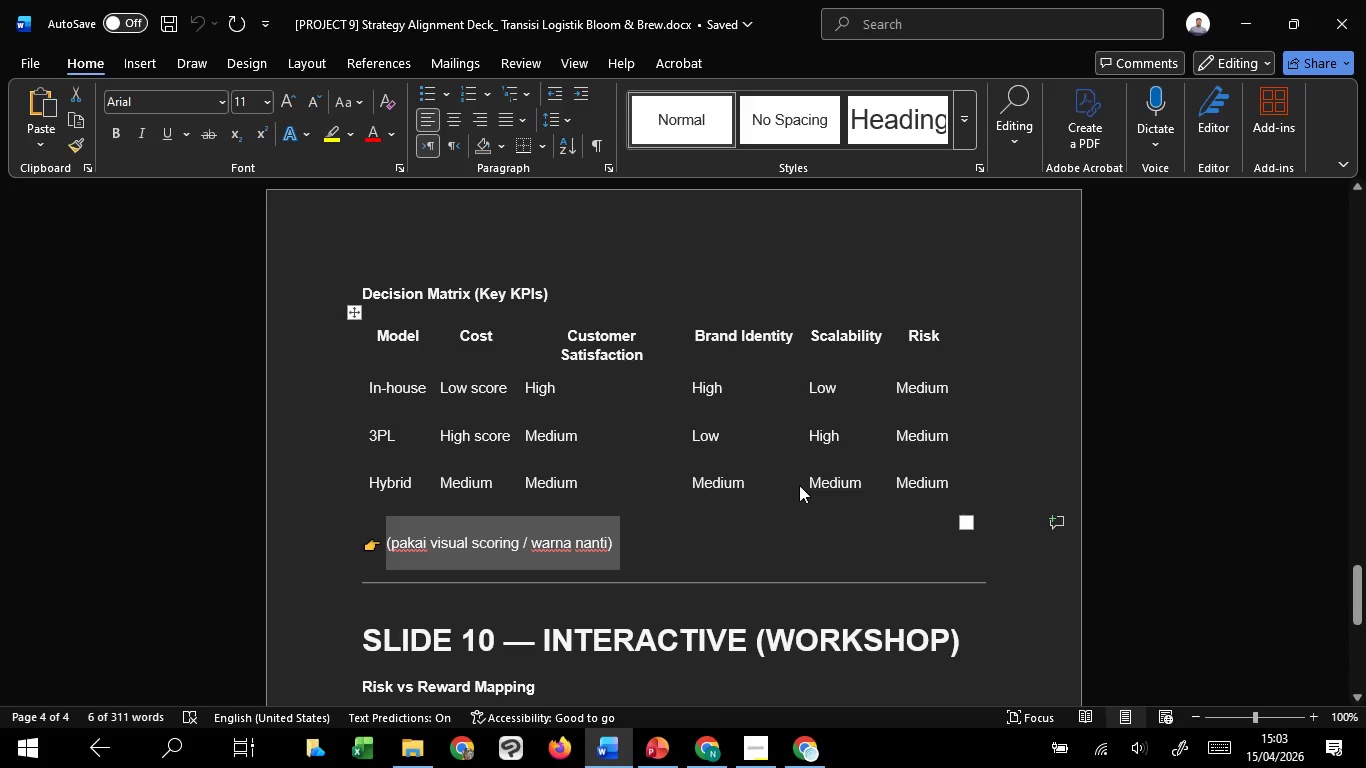 
wait(8.27)
 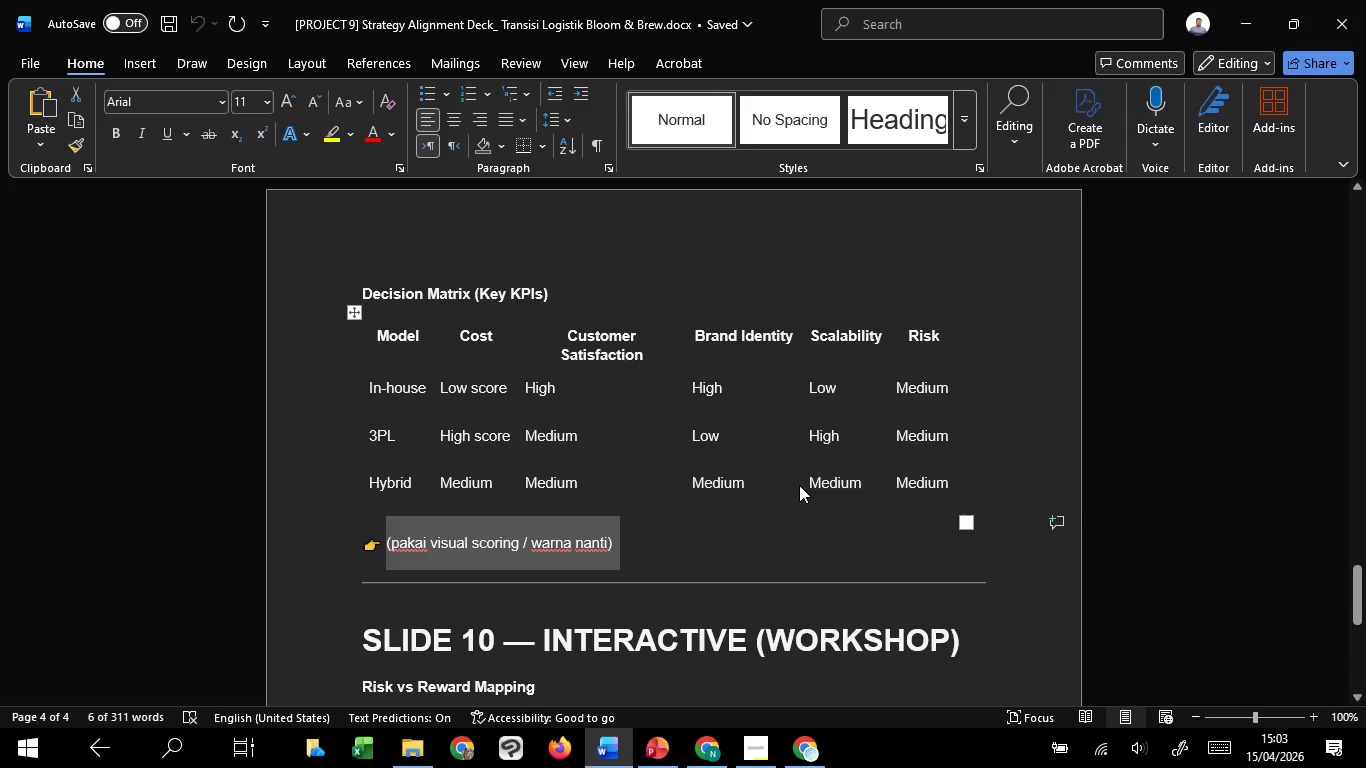 
scroll: coordinate [797, 473], scroll_direction: down, amount: 8.0
 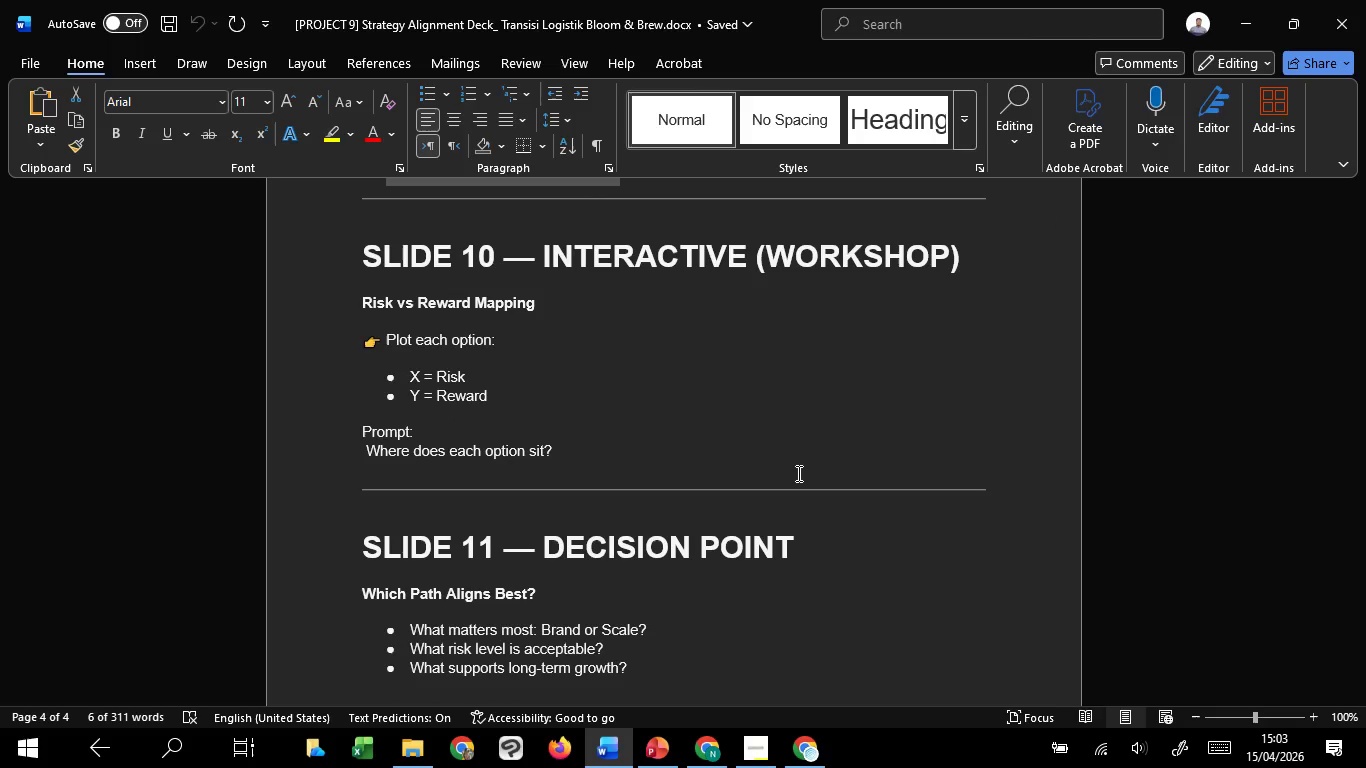 
wait(33.44)
 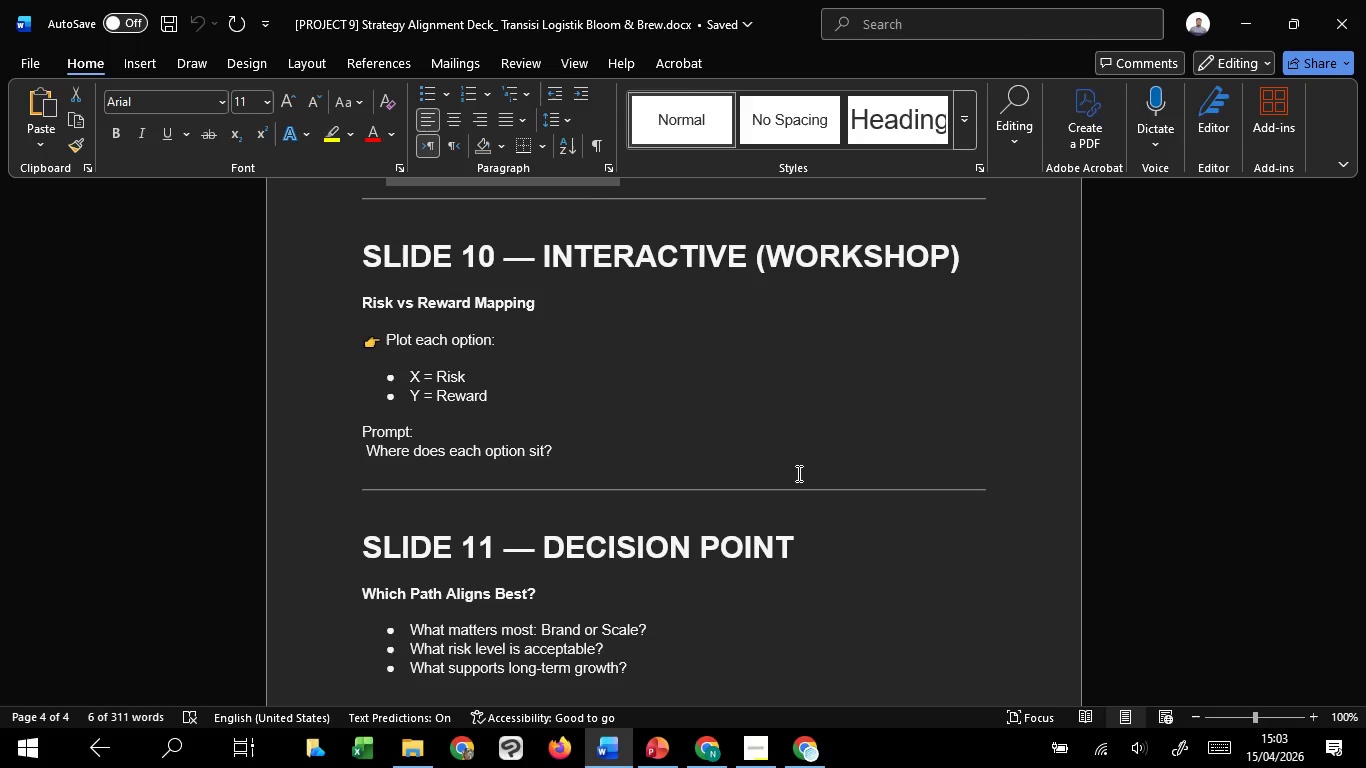 
scroll: coordinate [797, 473], scroll_direction: down, amount: 1.0
 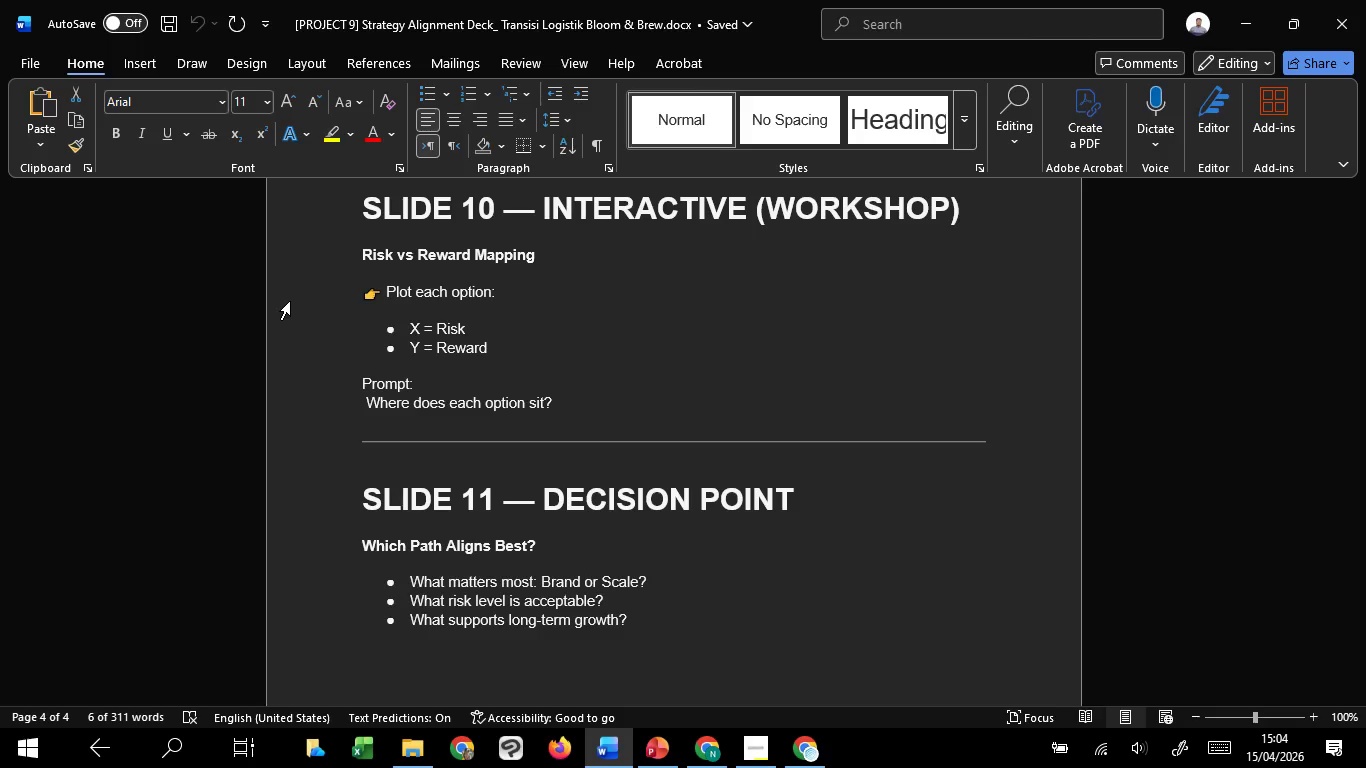 
wait(30.05)
 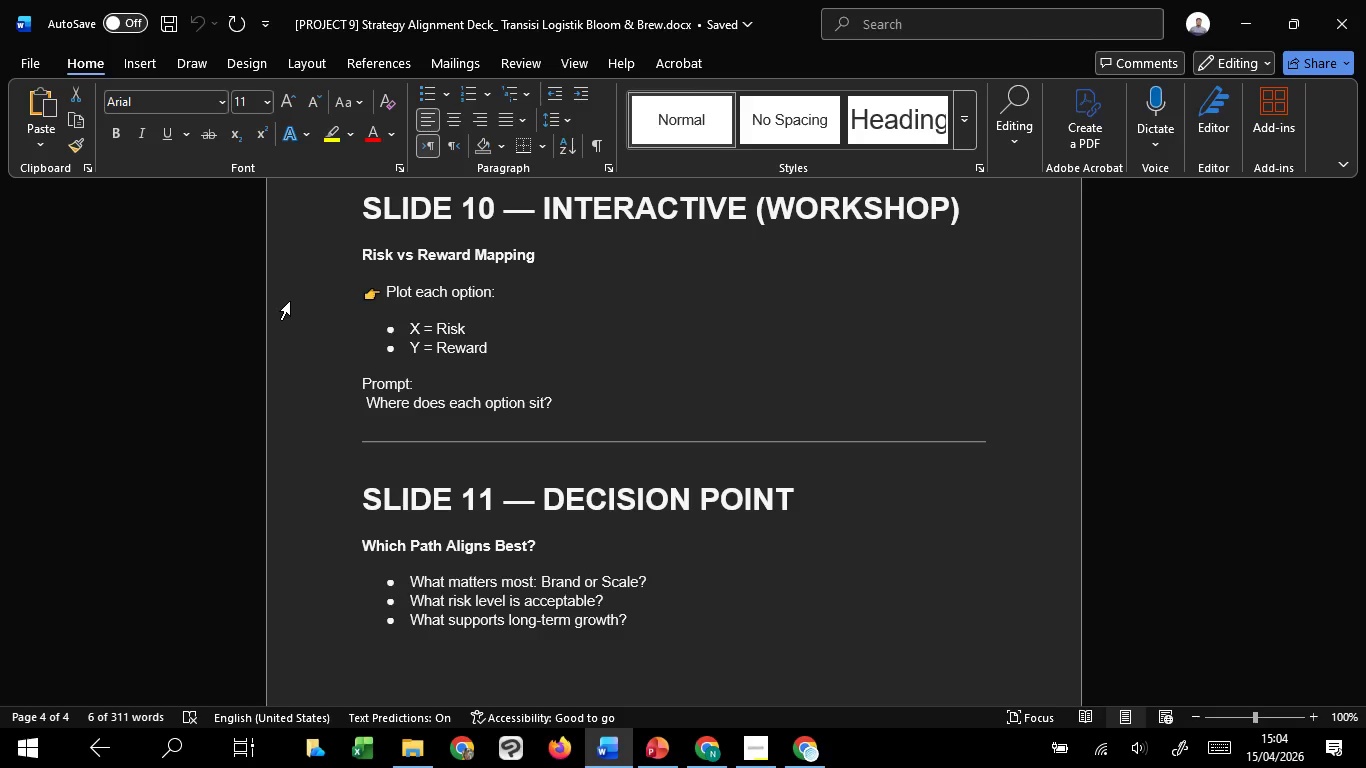 
scroll: coordinate [568, 296], scroll_direction: up, amount: 2.0
 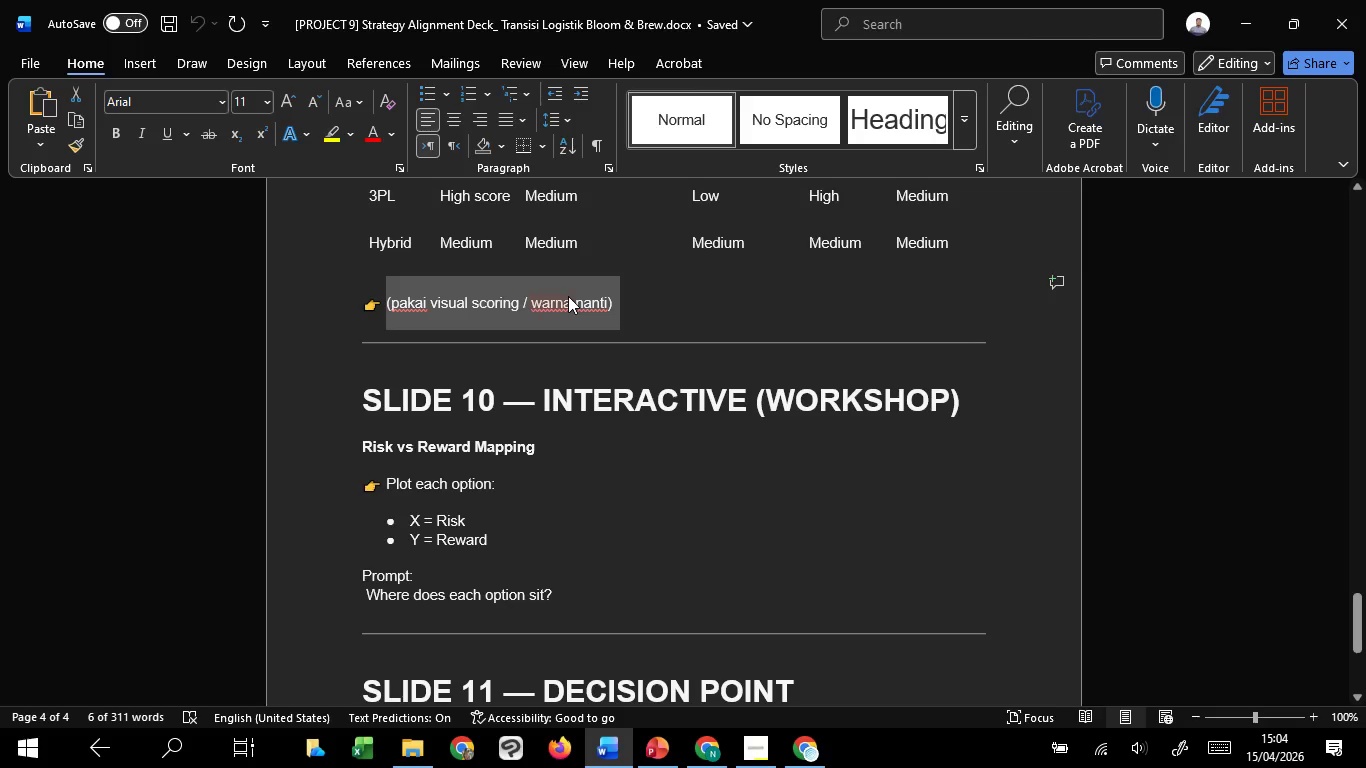 
scroll: coordinate [568, 296], scroll_direction: down, amount: 1.0
 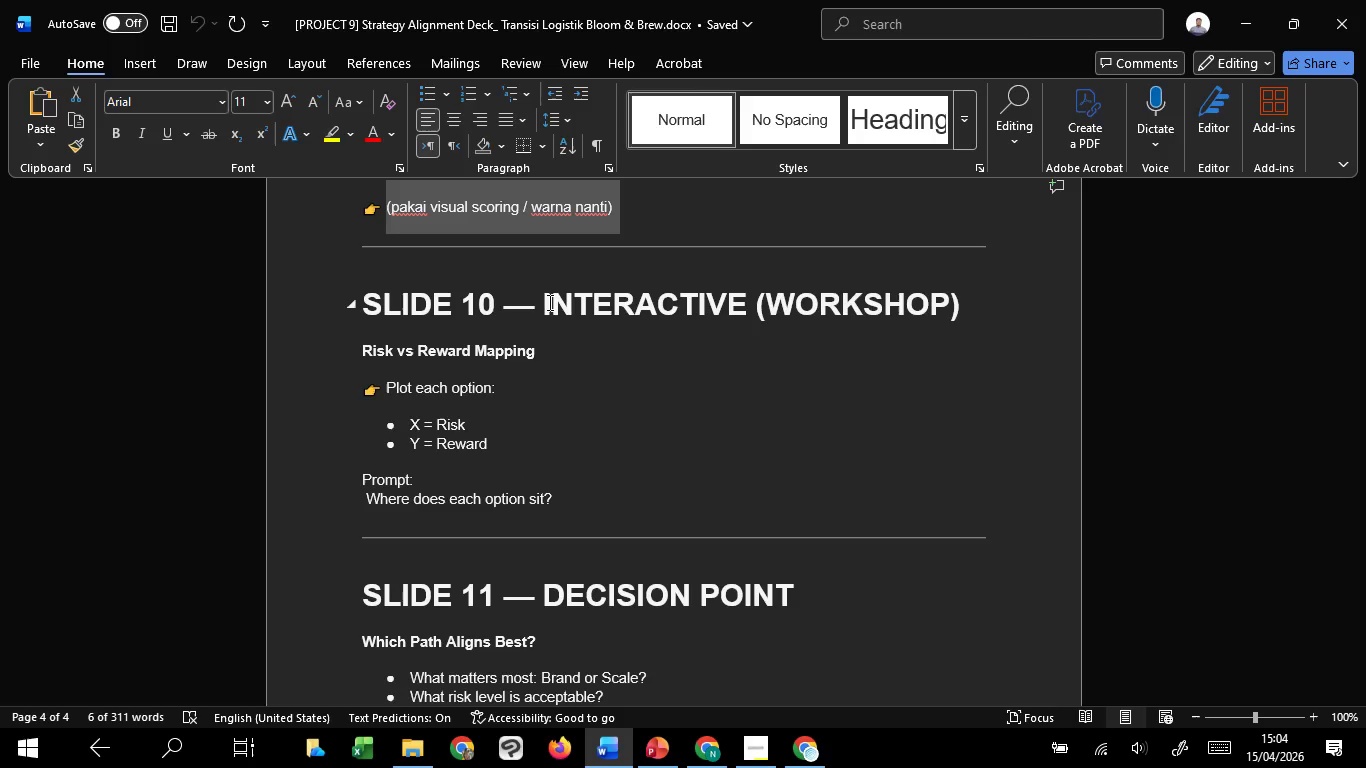 
wait(43.84)
 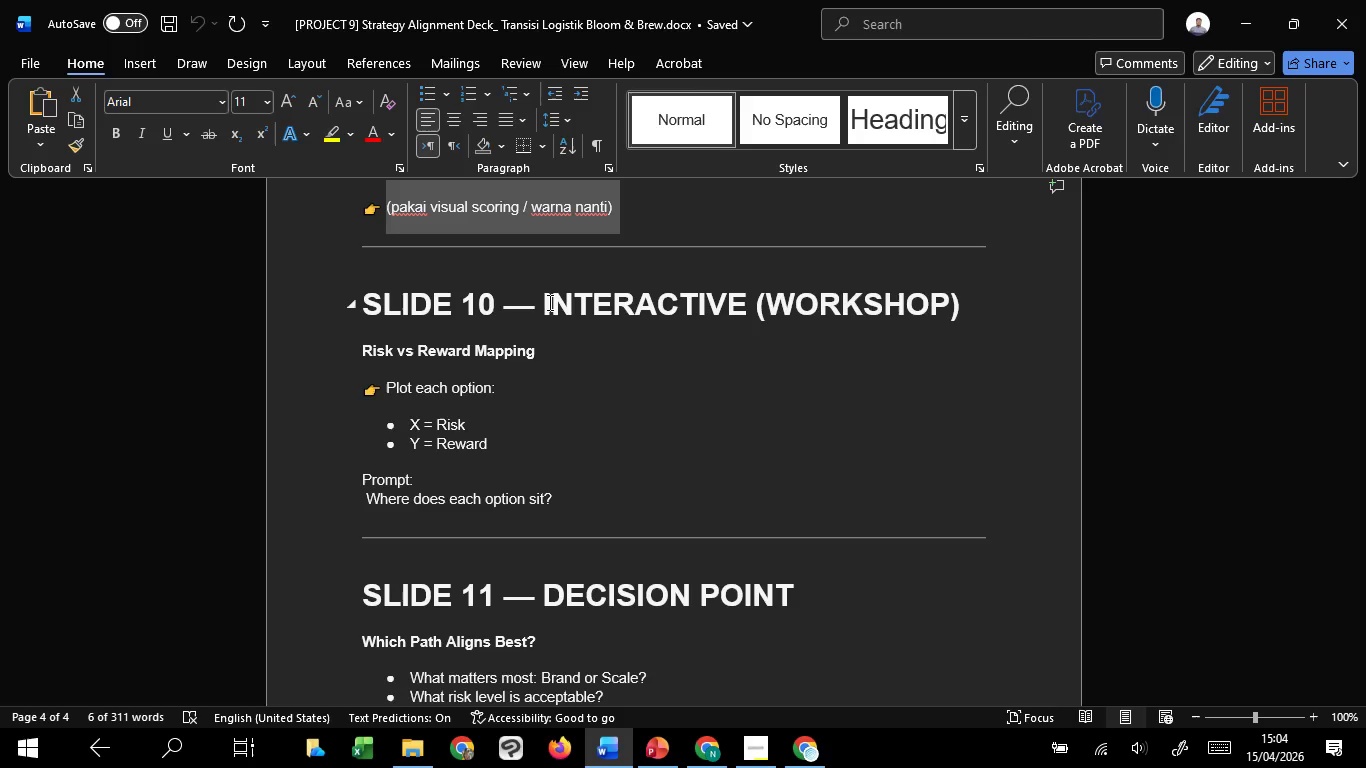 
left_click([682, 662])
 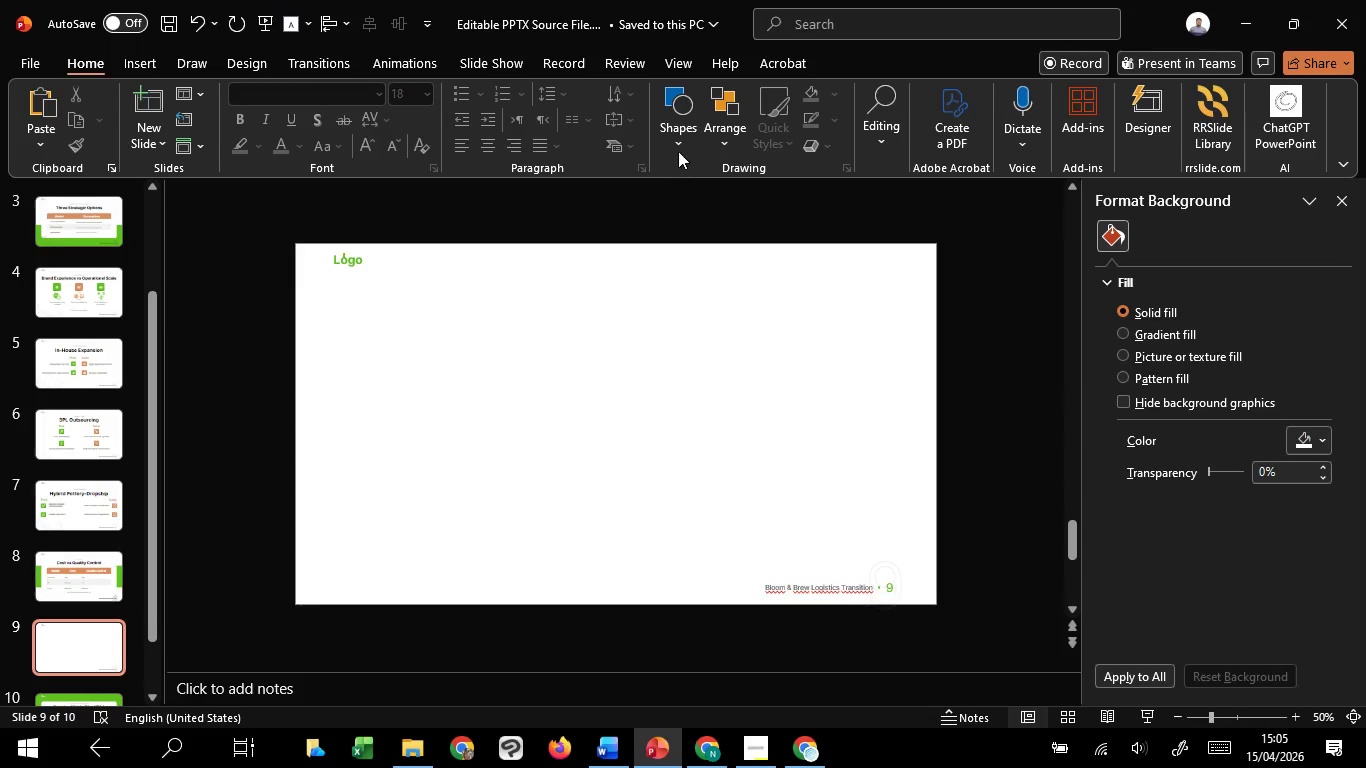 
left_click([678, 145])
 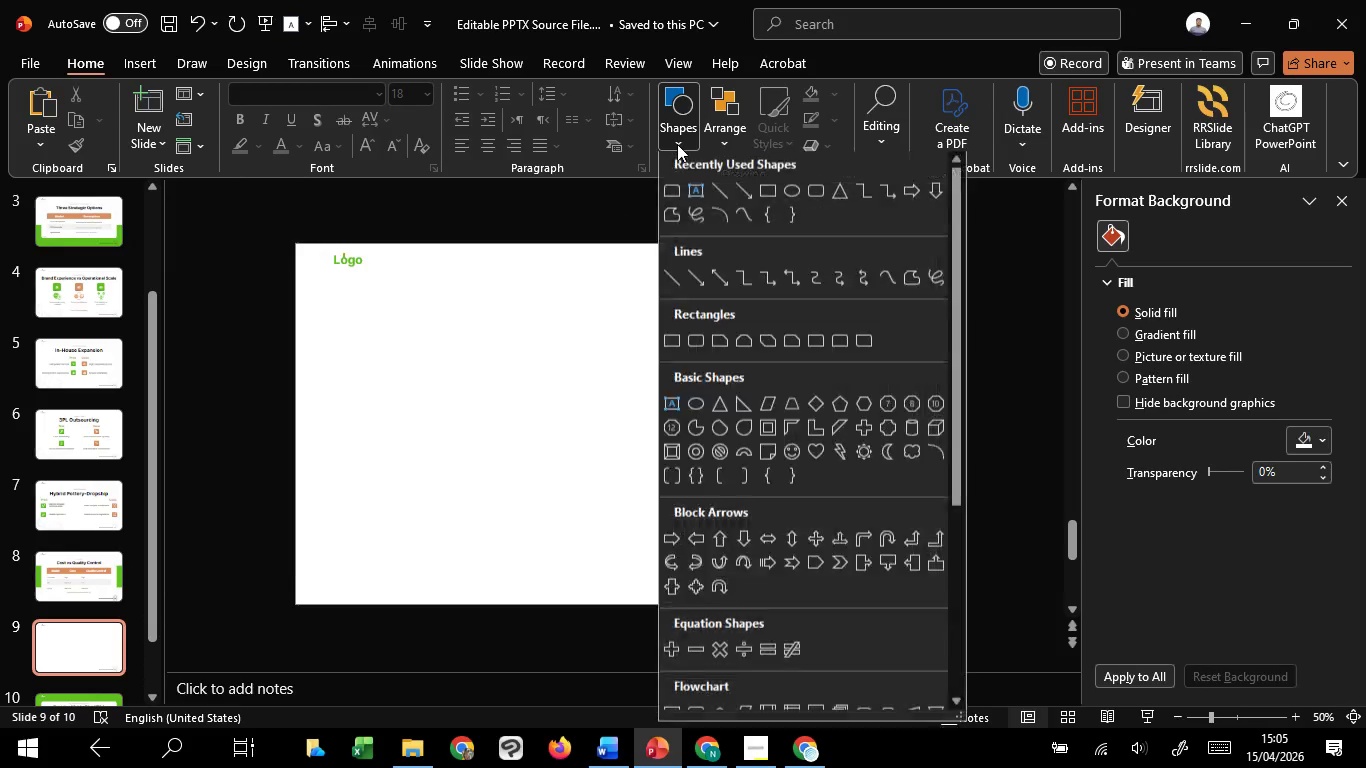 
left_click([677, 144])
 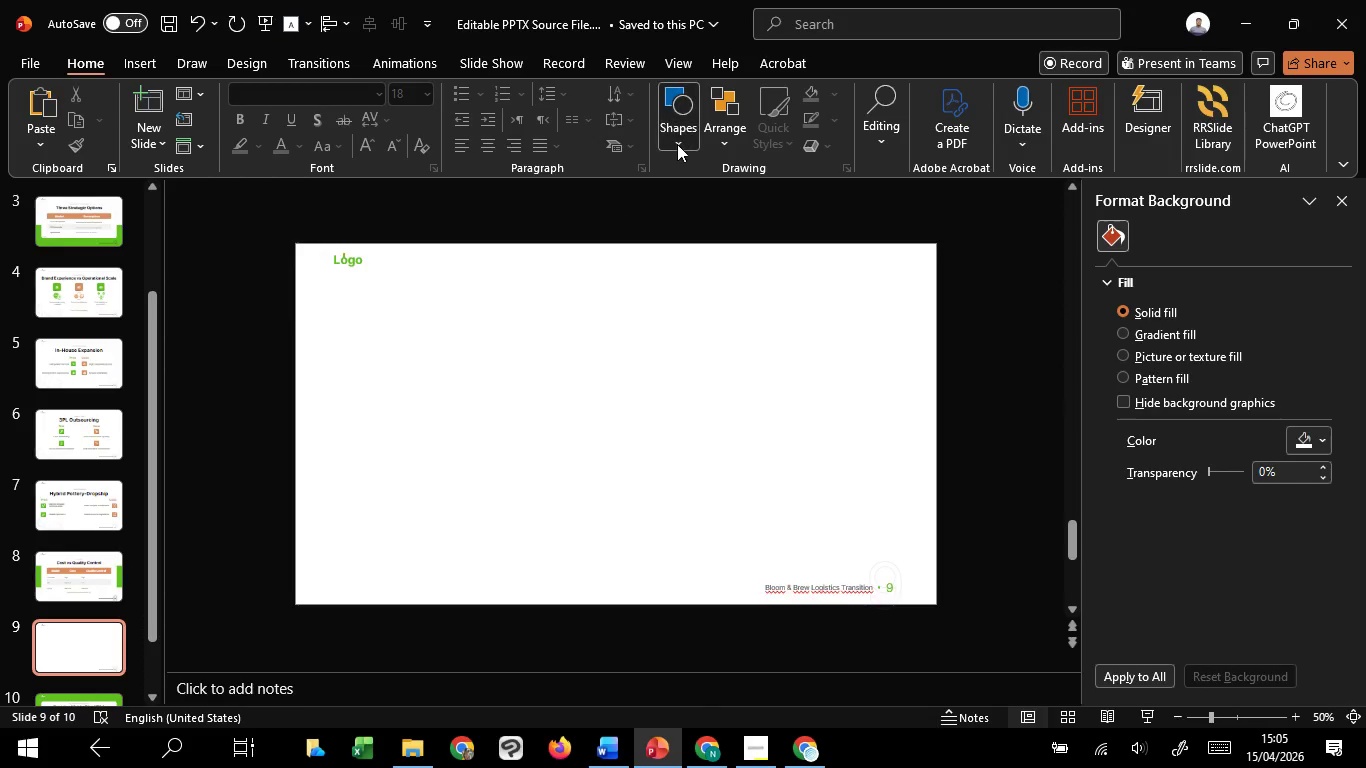 
left_click([677, 144])
 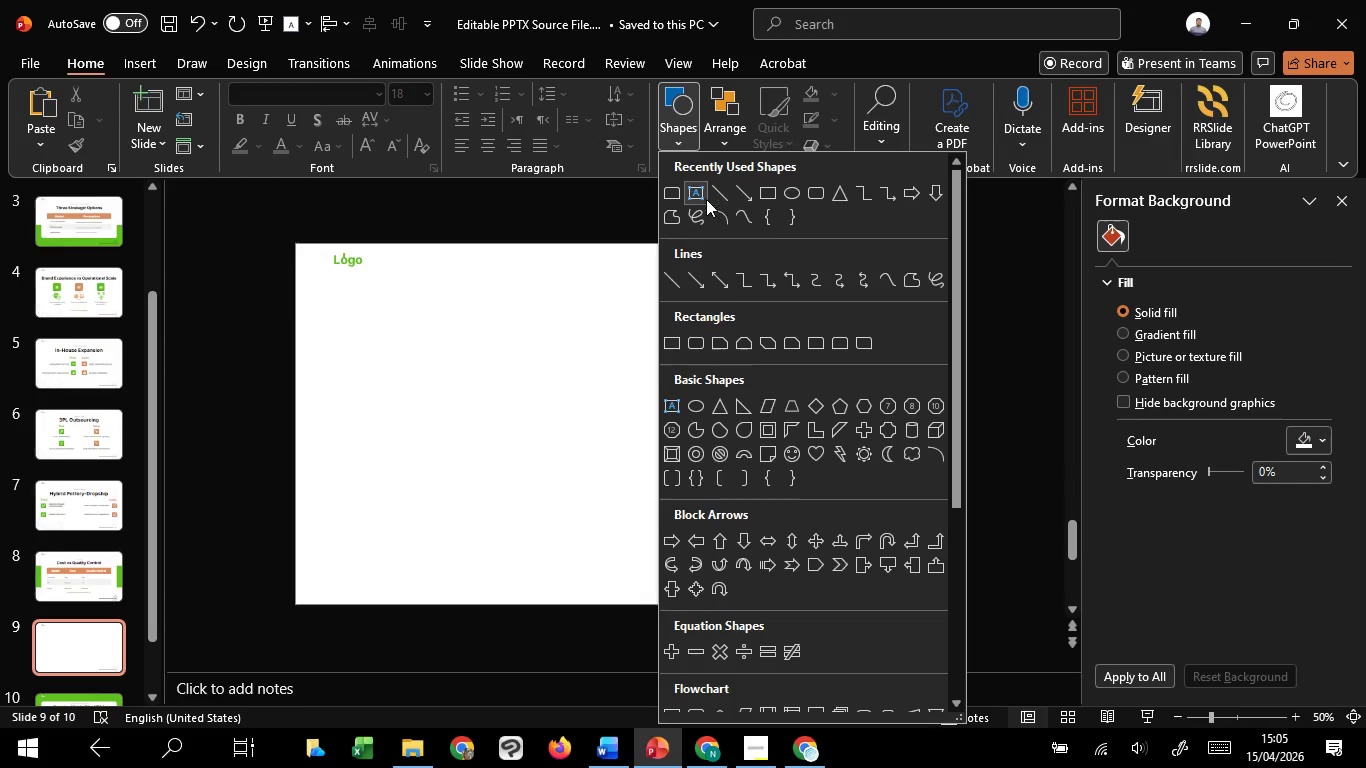 
left_click([674, 199])
 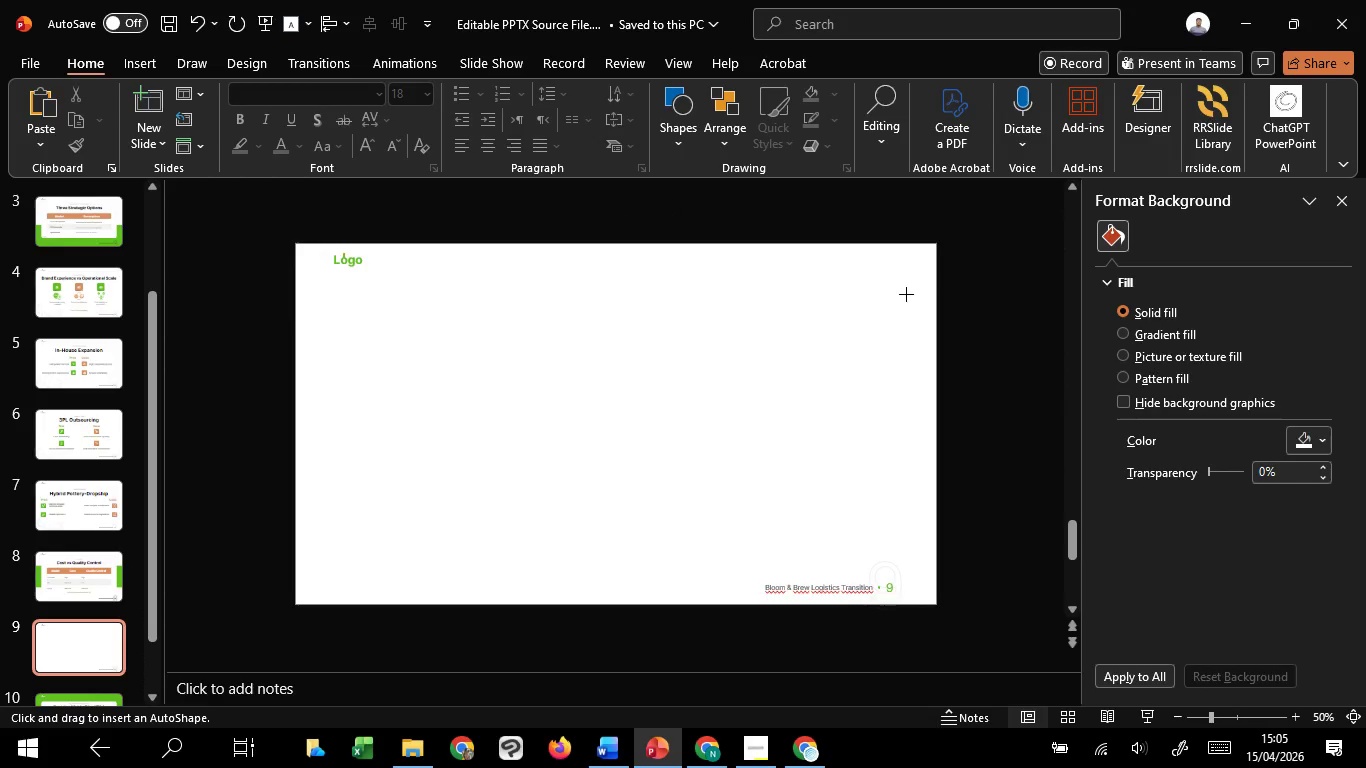 
left_click_drag(start_coordinate=[897, 299], to_coordinate=[613, 514])
 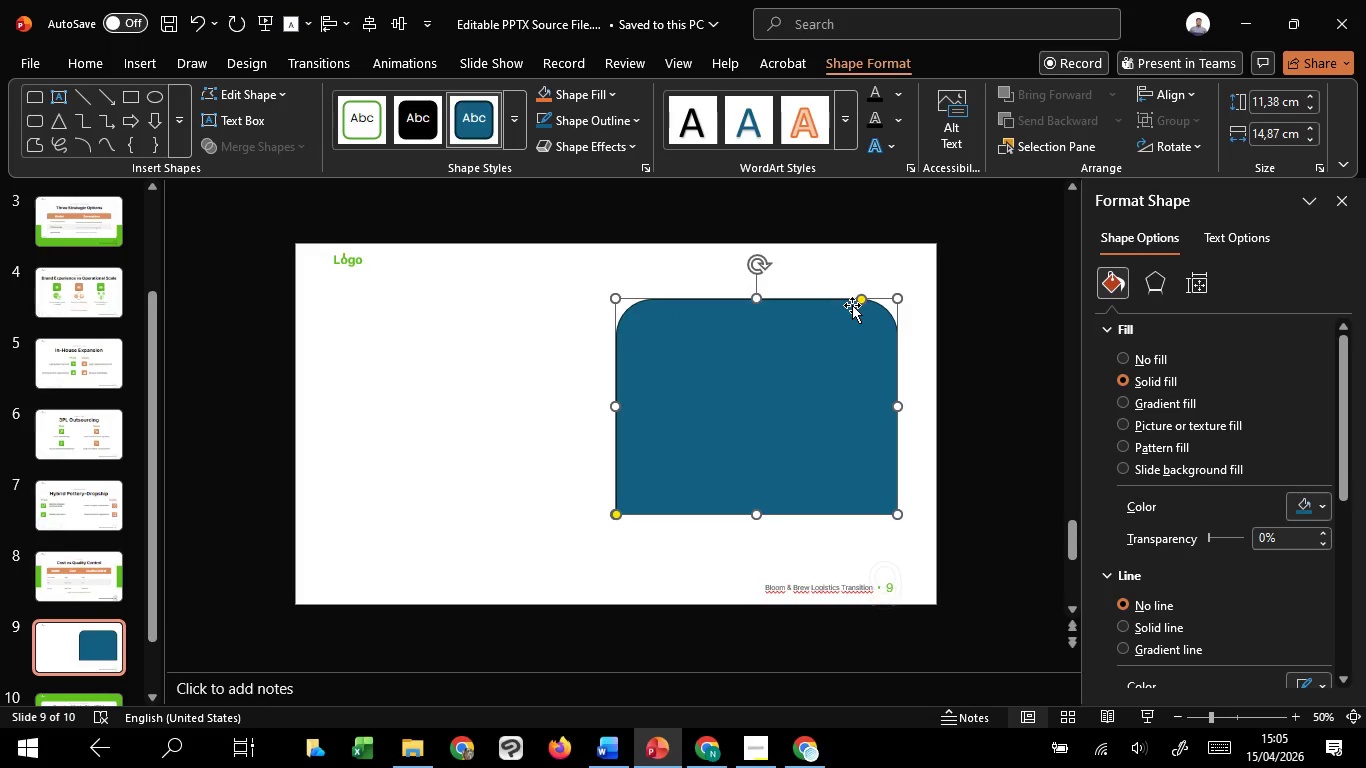 
left_click_drag(start_coordinate=[860, 302], to_coordinate=[888, 298])
 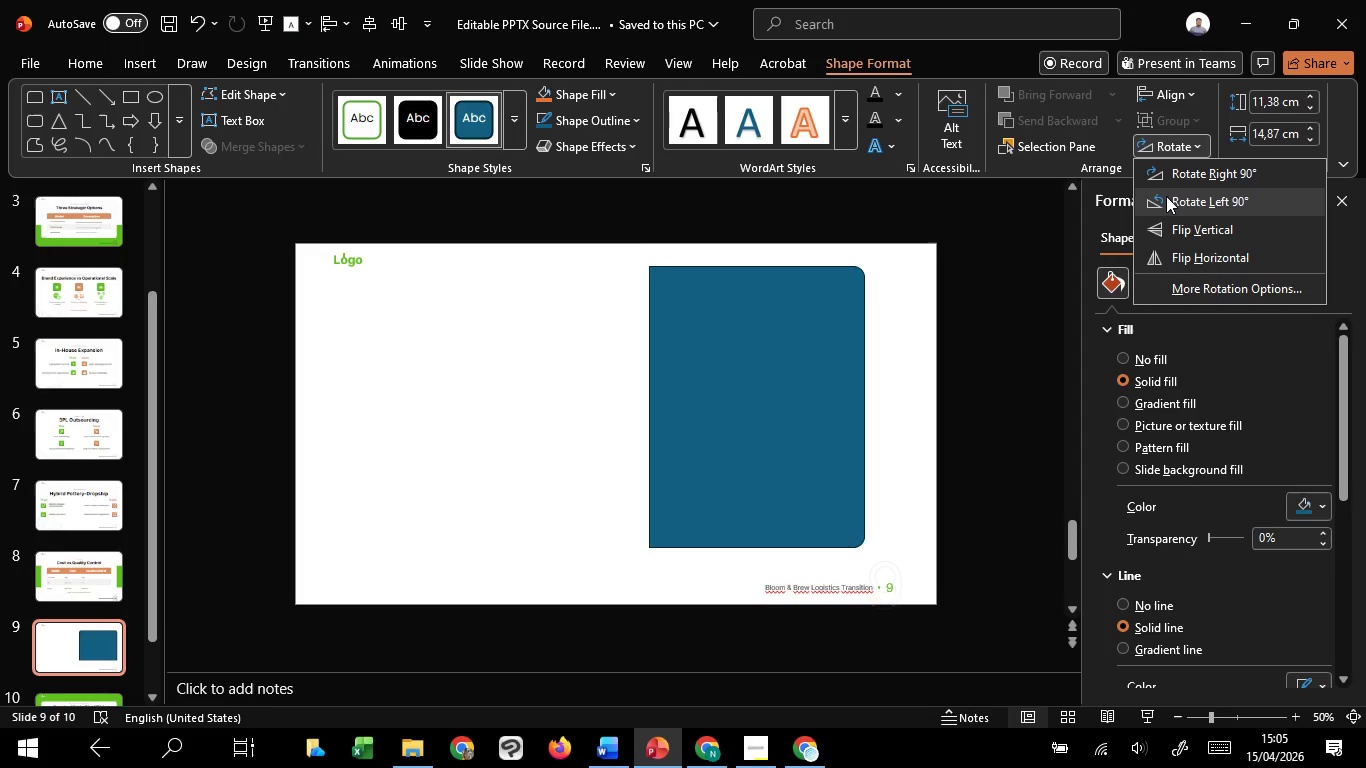 
left_click([1166, 197])
 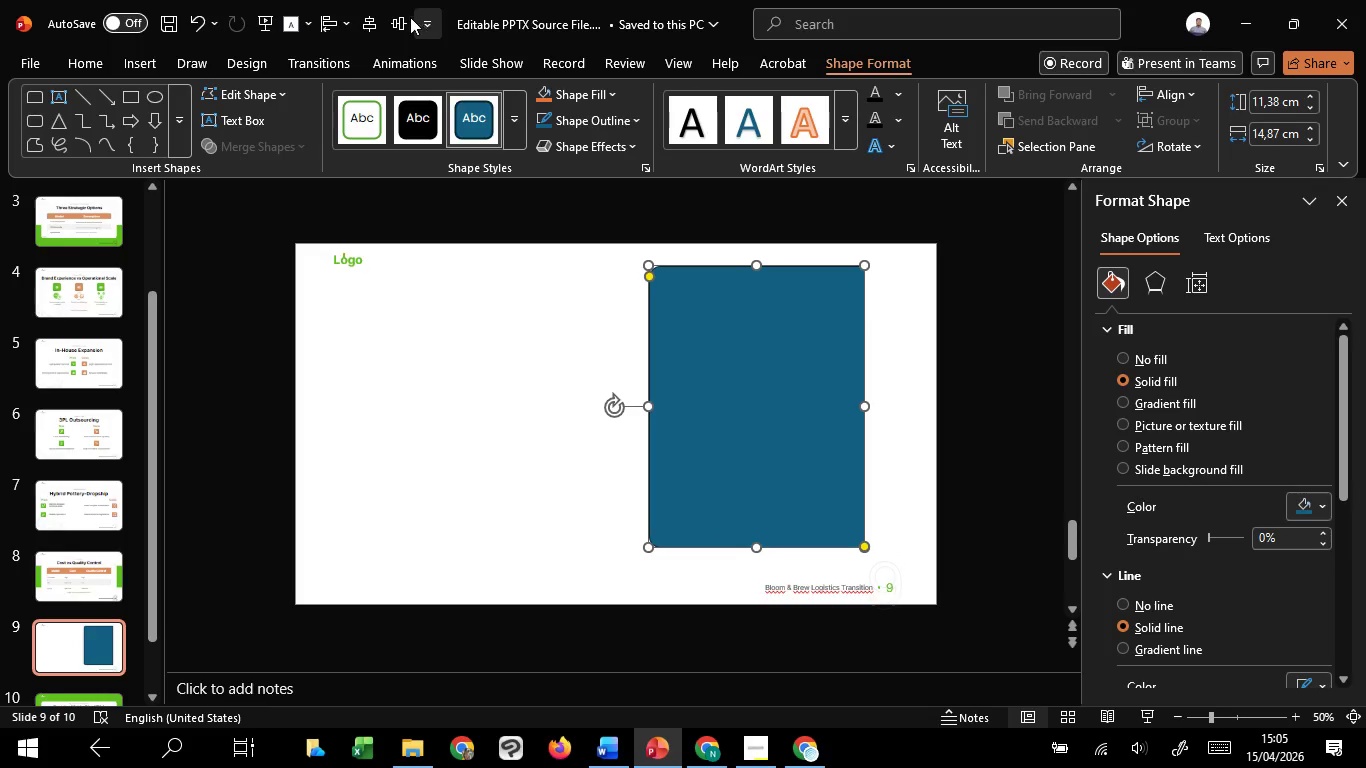 
left_click([398, 18])
 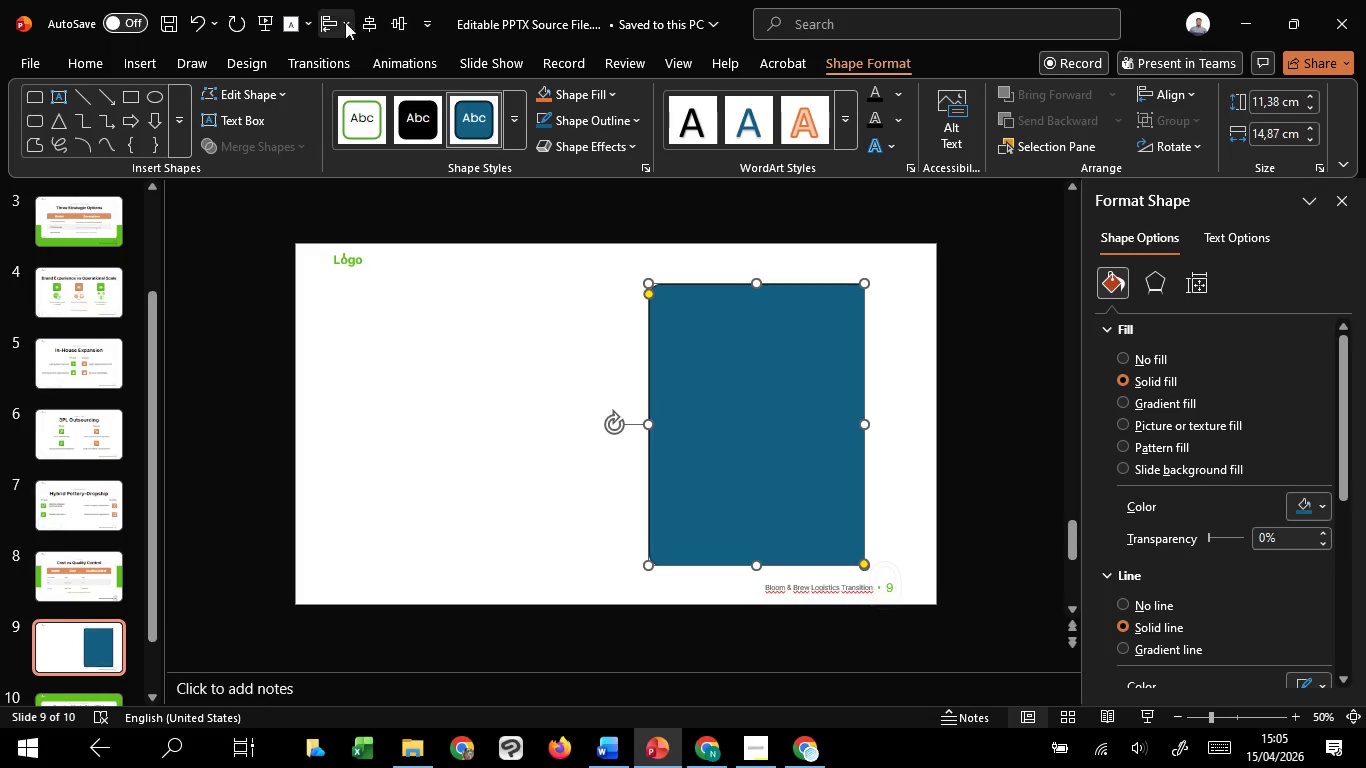 
left_click([324, 12])
 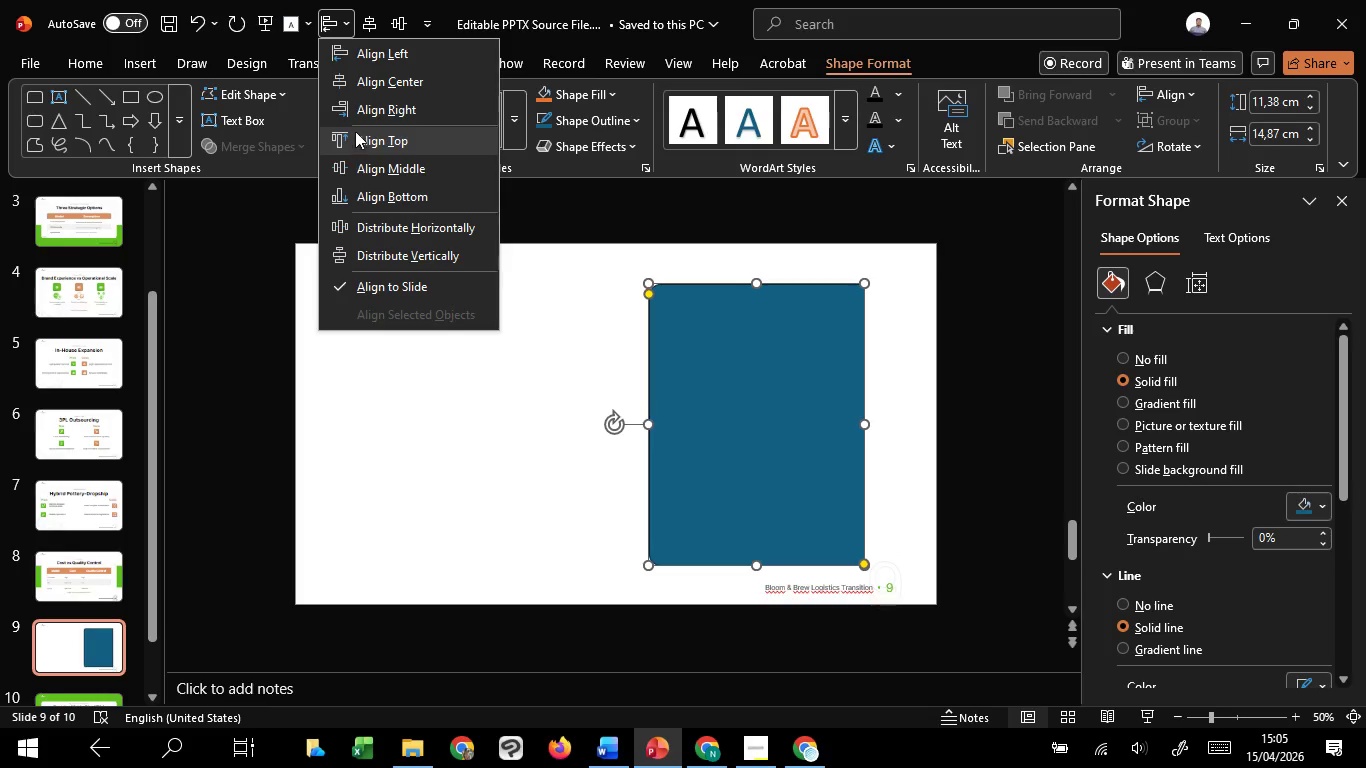 
left_click([355, 109])
 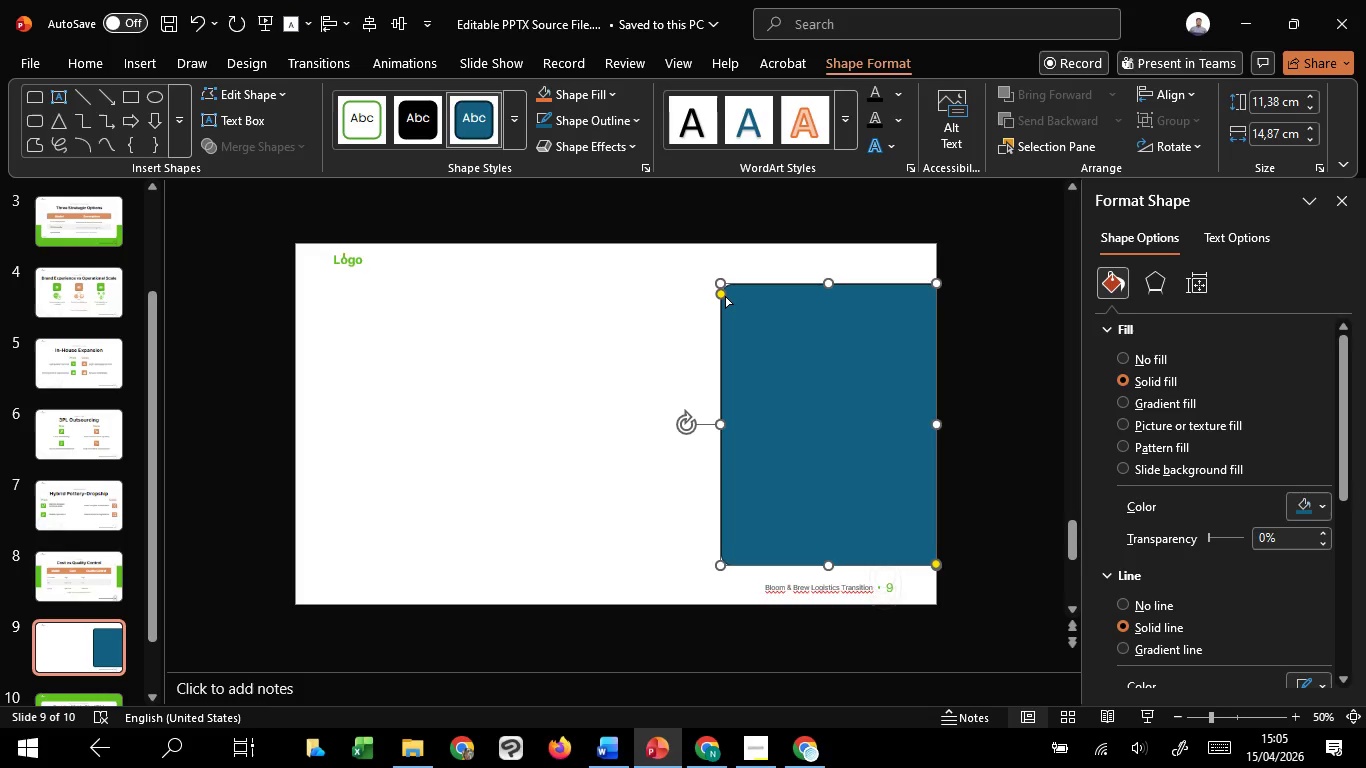 
left_click([725, 296])
 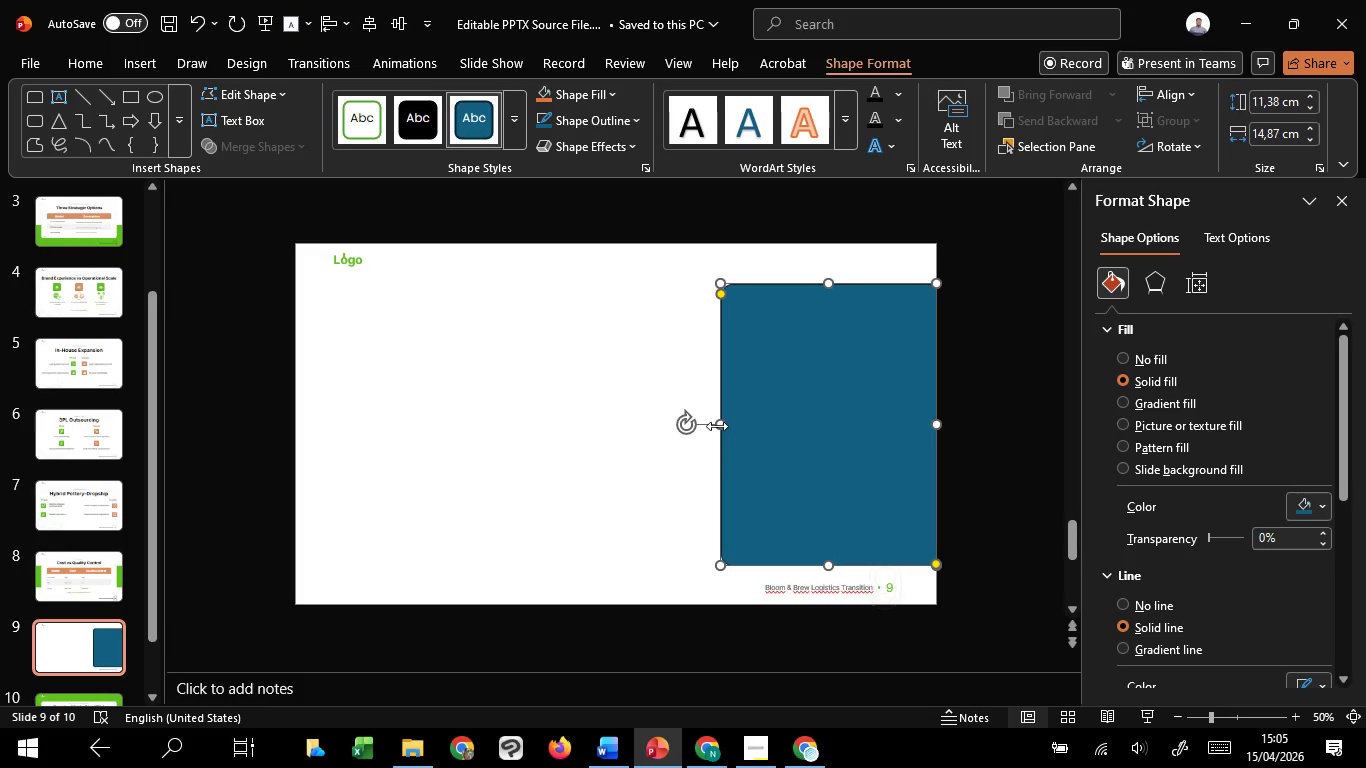 
left_click_drag(start_coordinate=[717, 426], to_coordinate=[627, 414])
 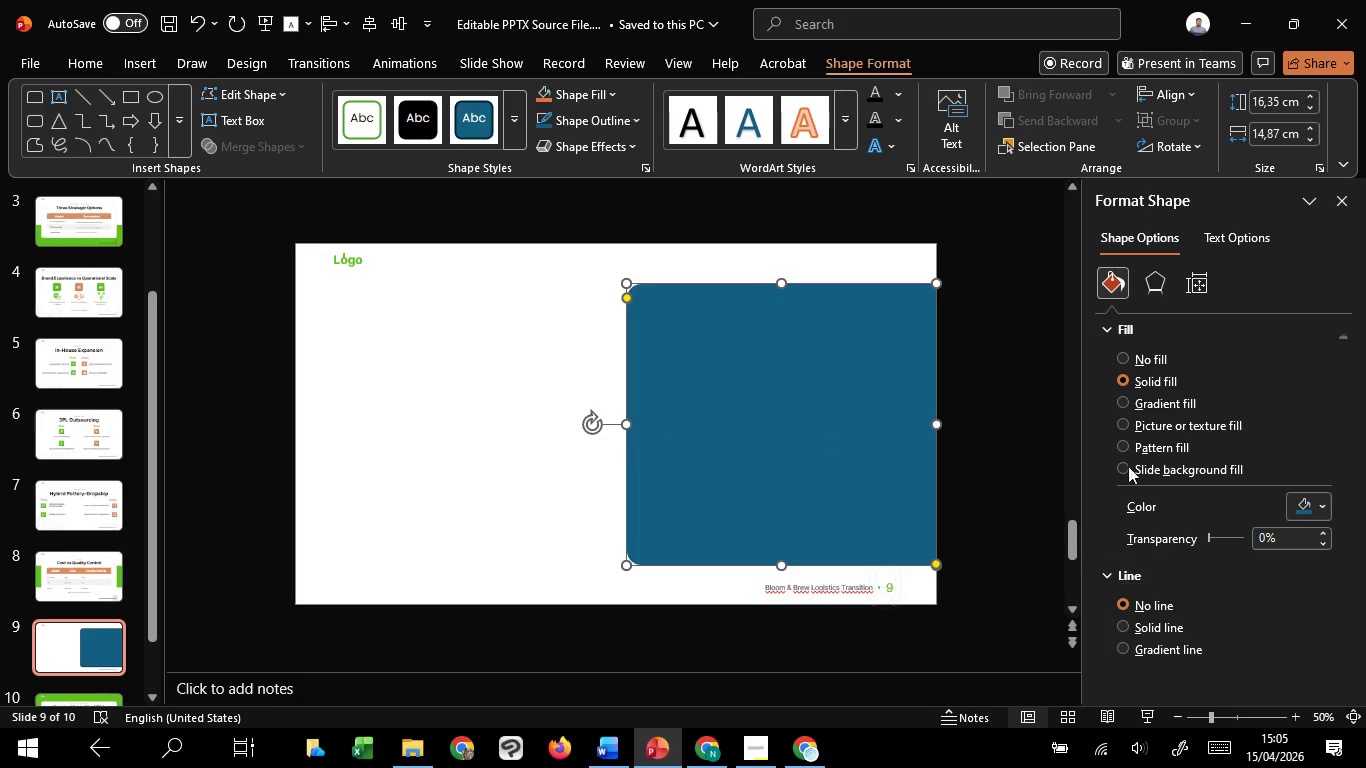 
left_click([1296, 510])
 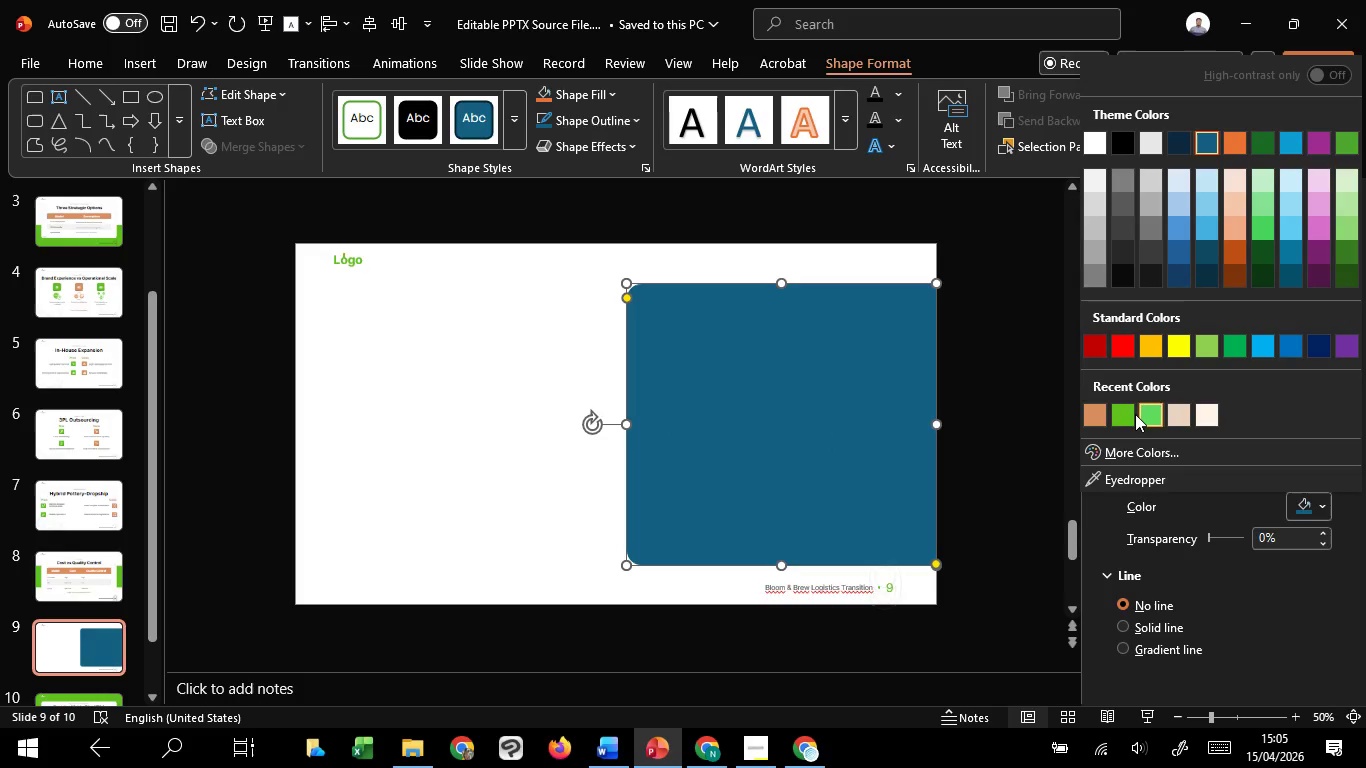 
left_click([1133, 414])
 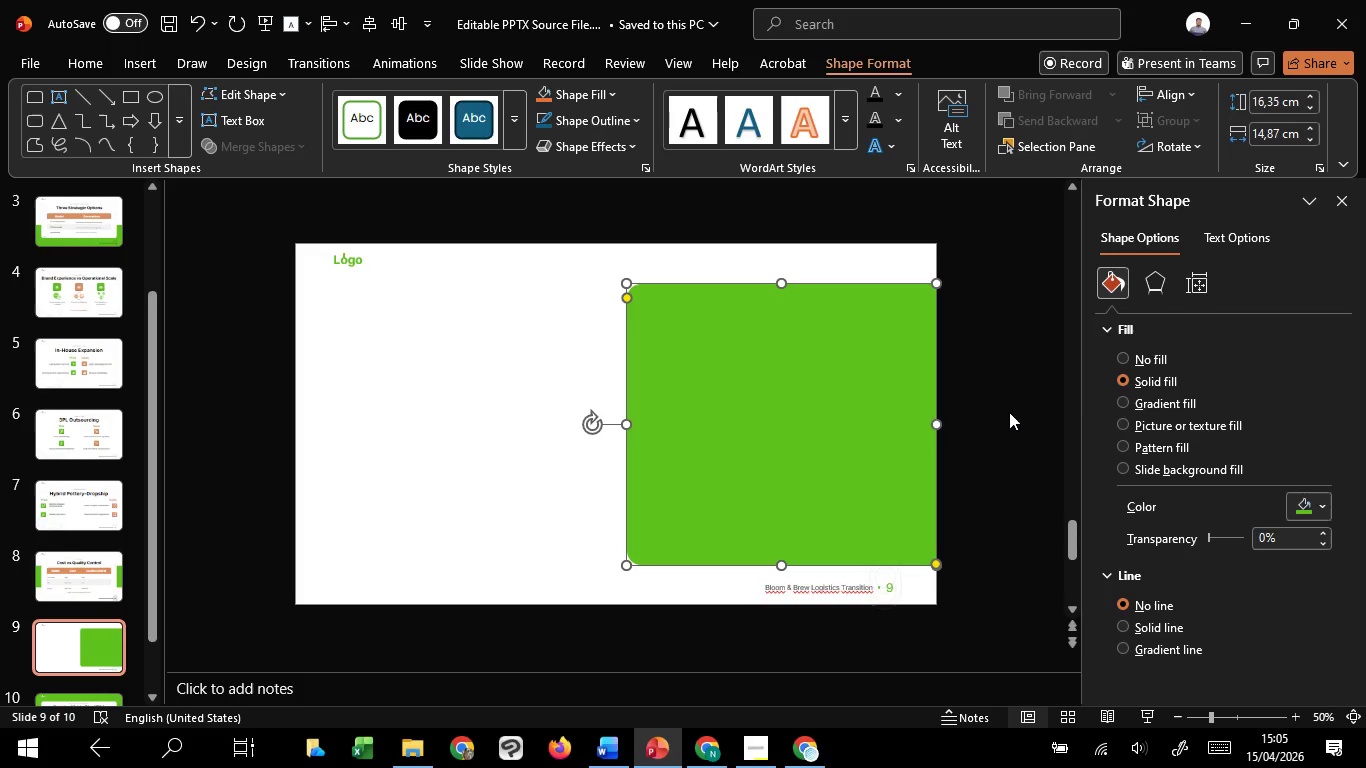 
left_click([999, 353])
 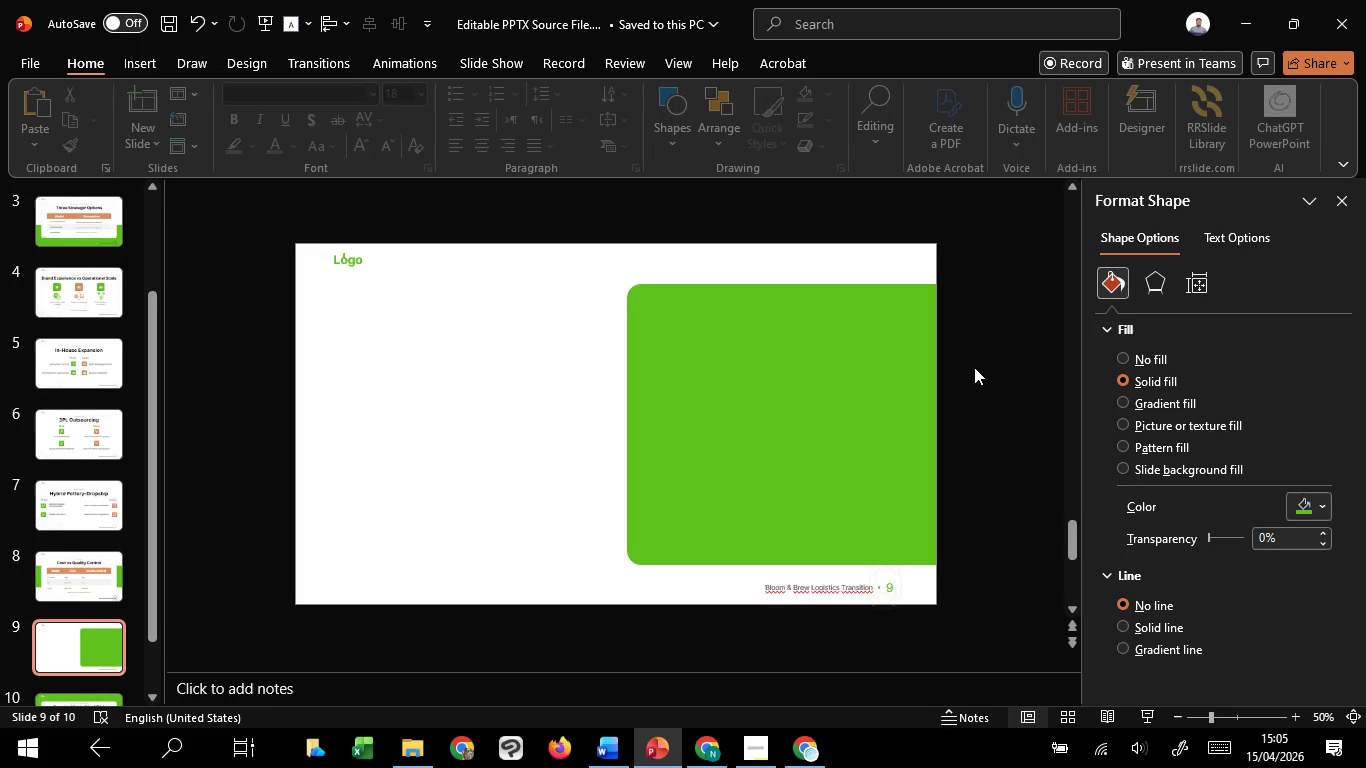 
scroll: coordinate [974, 367], scroll_direction: up, amount: 2.0
 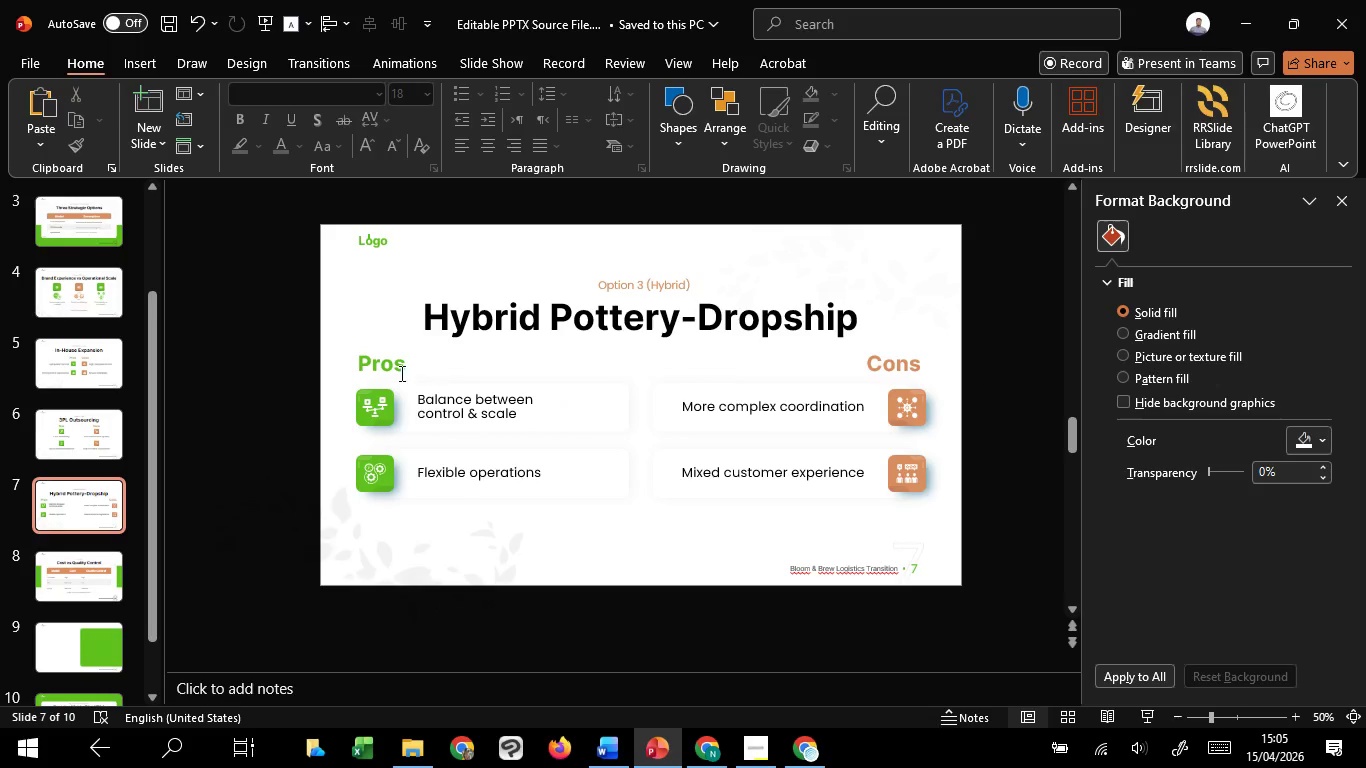 
left_click_drag(start_coordinate=[301, 368], to_coordinate=[664, 438])
 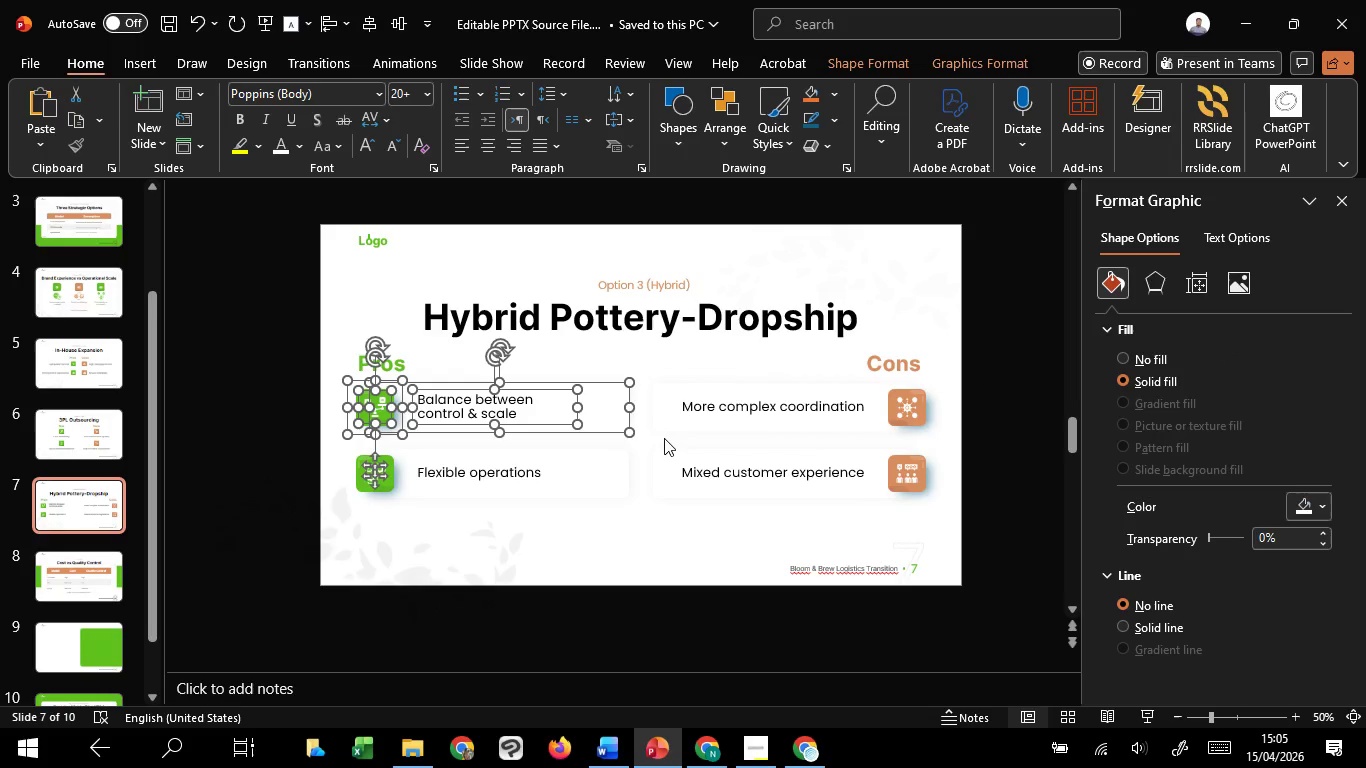 
key(Control+C)
 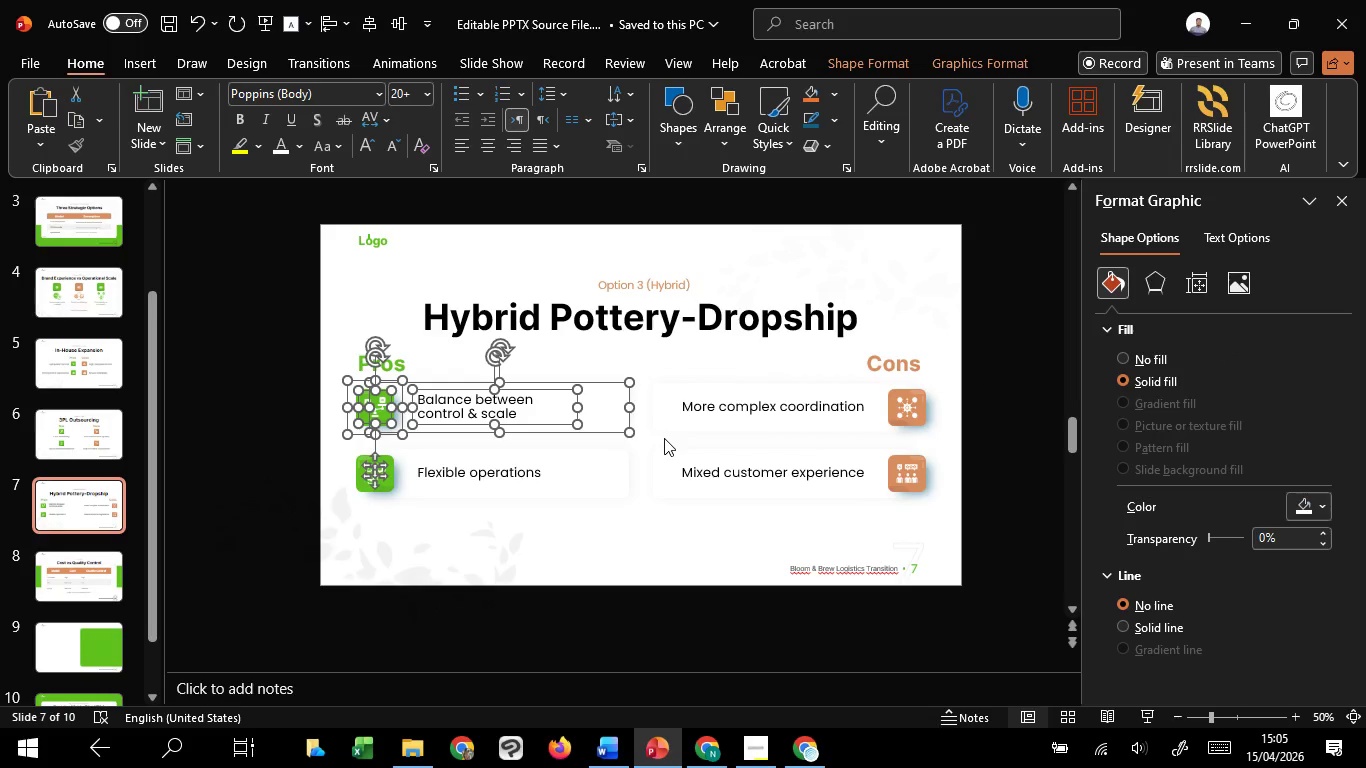 
key(Control+C)
 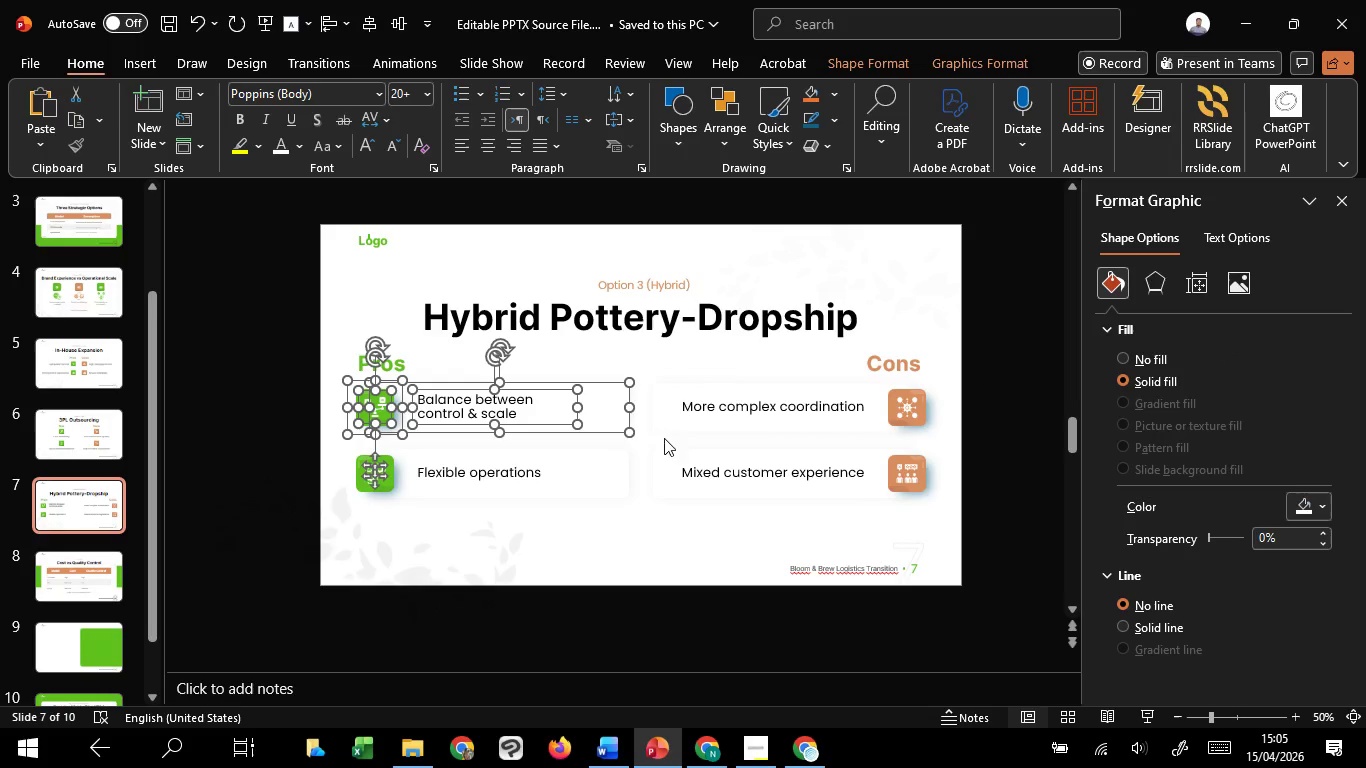 
key(Control+C)
 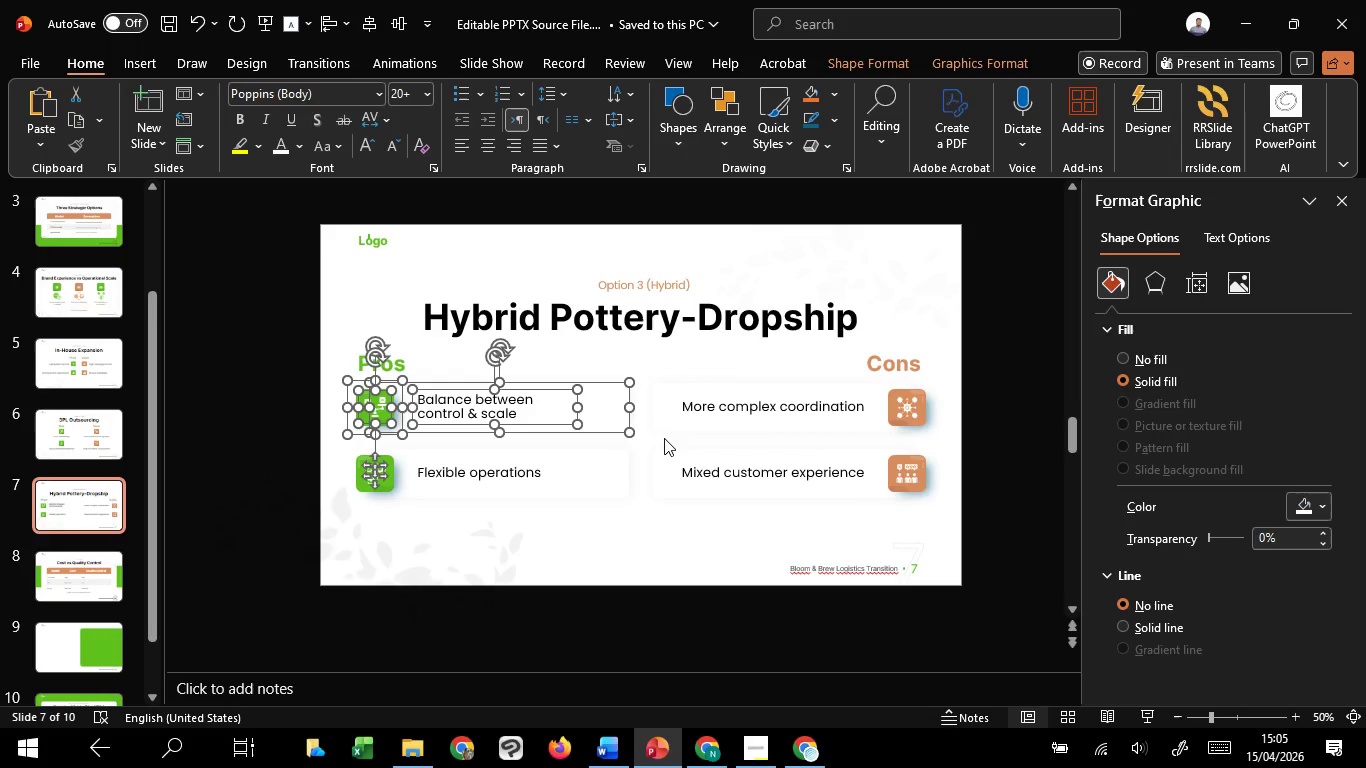 
key(Control+C)
 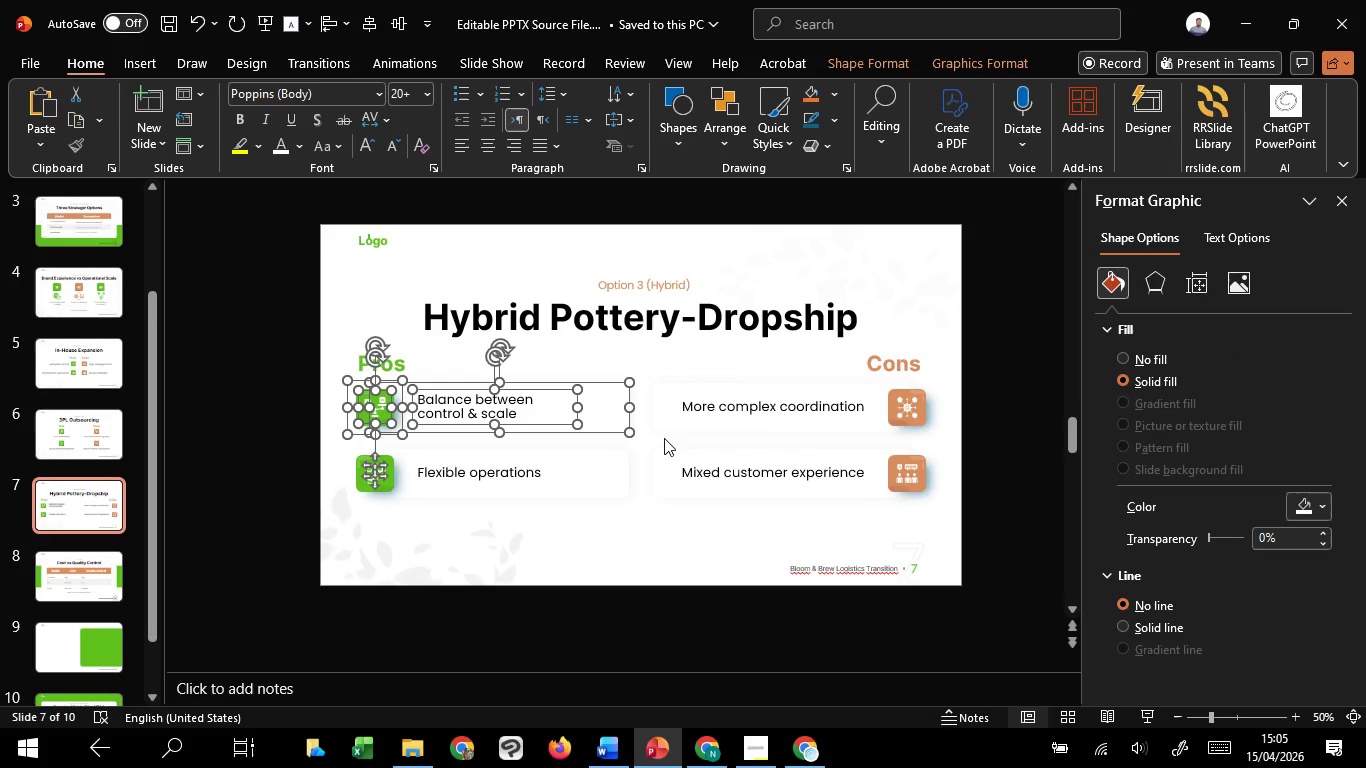 
key(Control+C)
 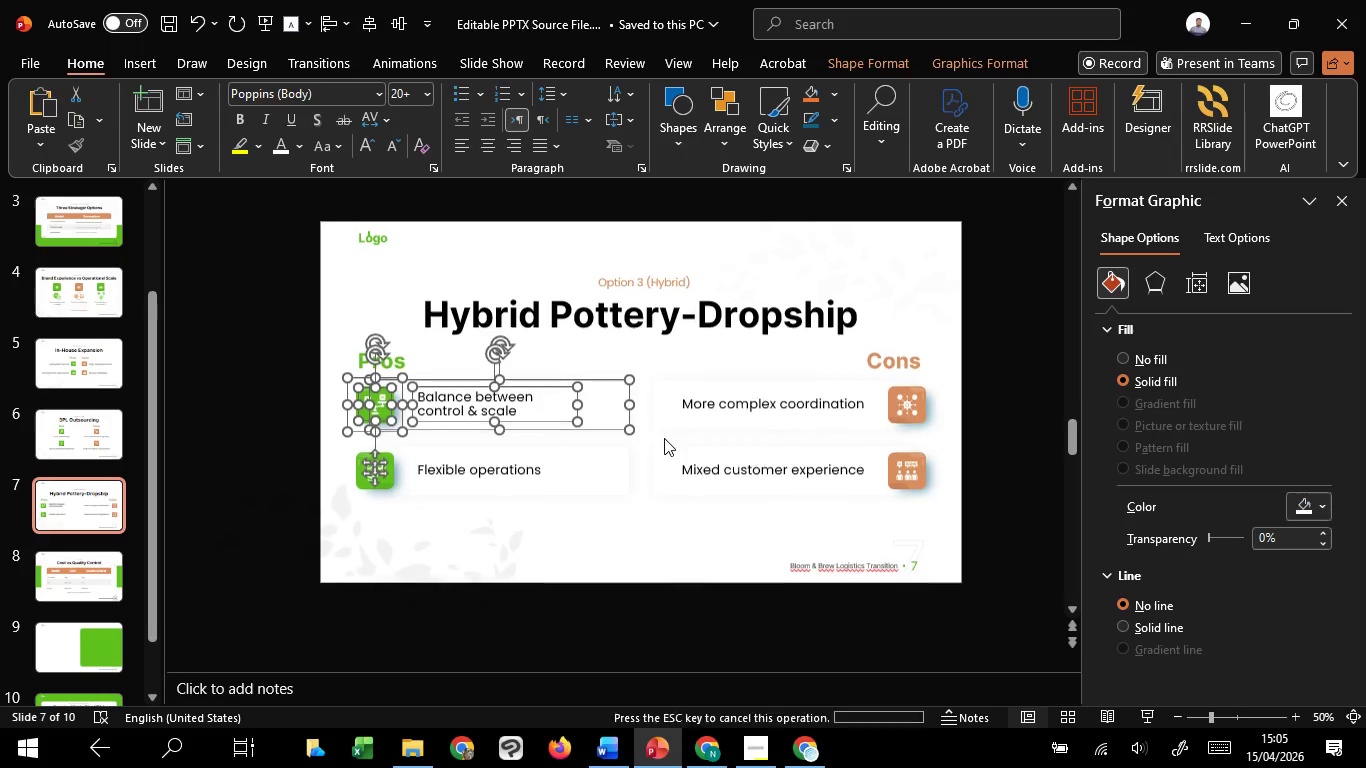 
scroll: coordinate [664, 438], scroll_direction: down, amount: 1.0
 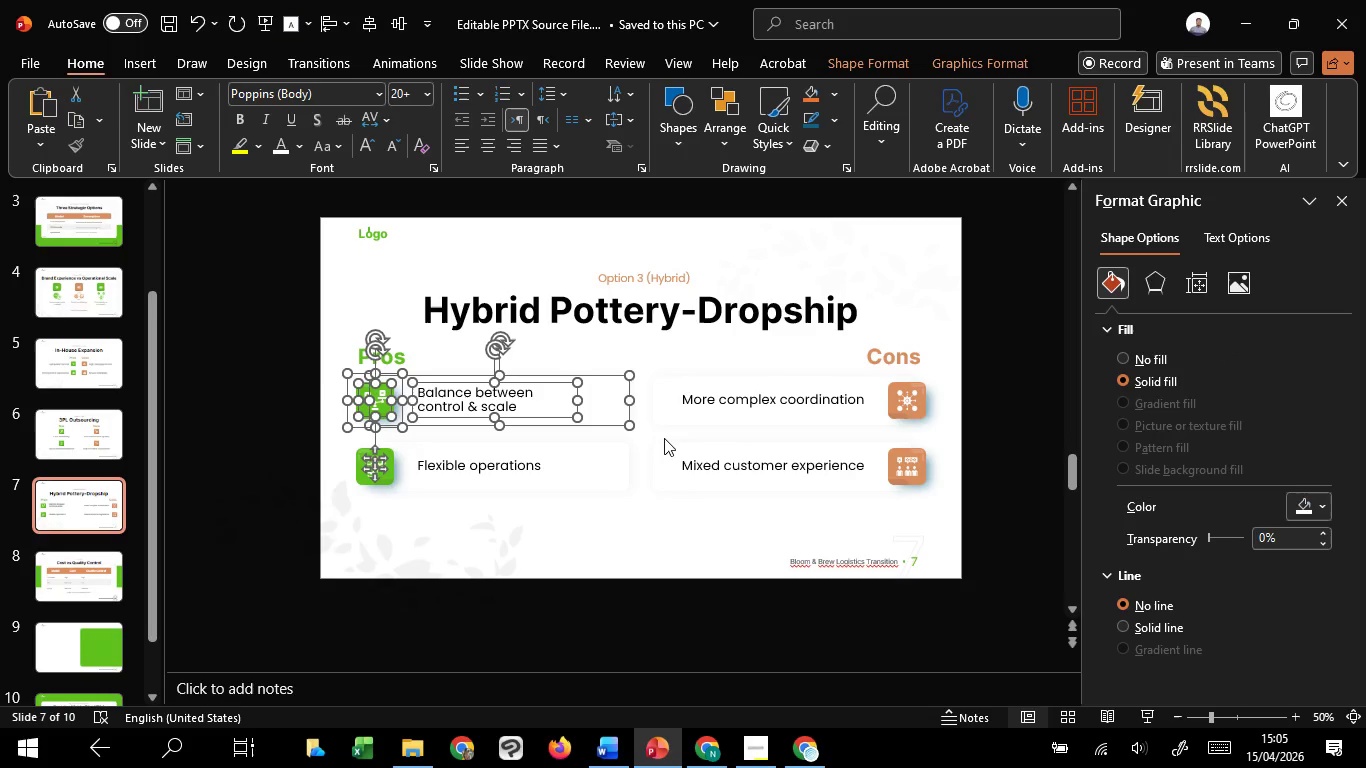 
key(Control+C)
 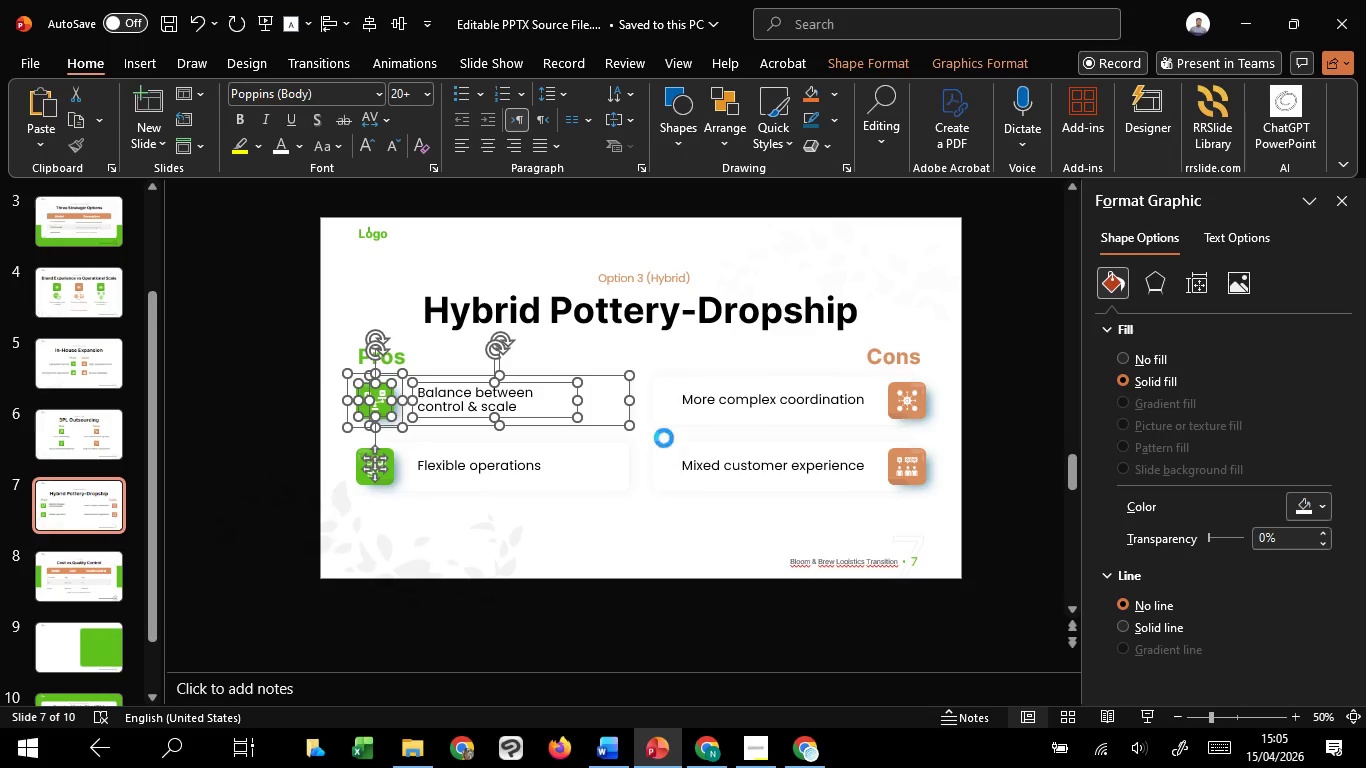 
key(Control+C)
 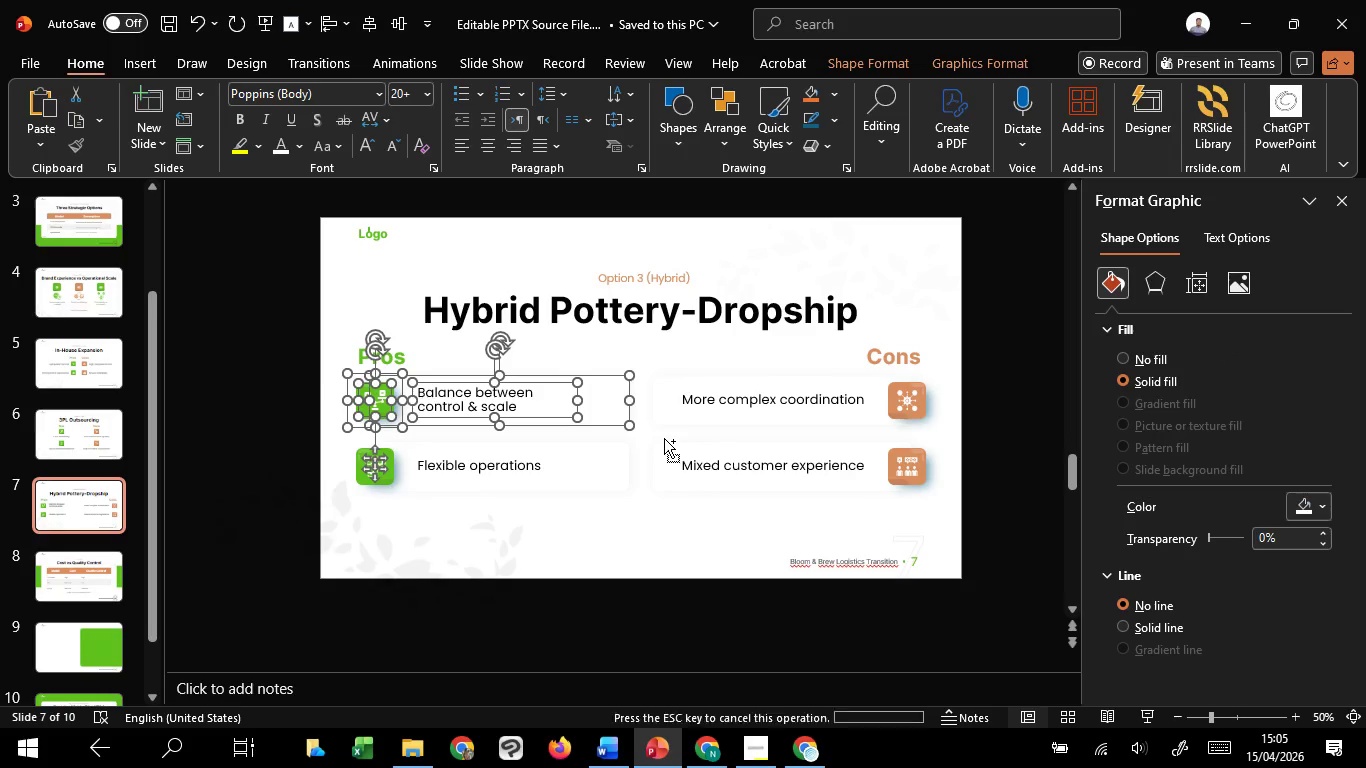 
key(Control+C)
 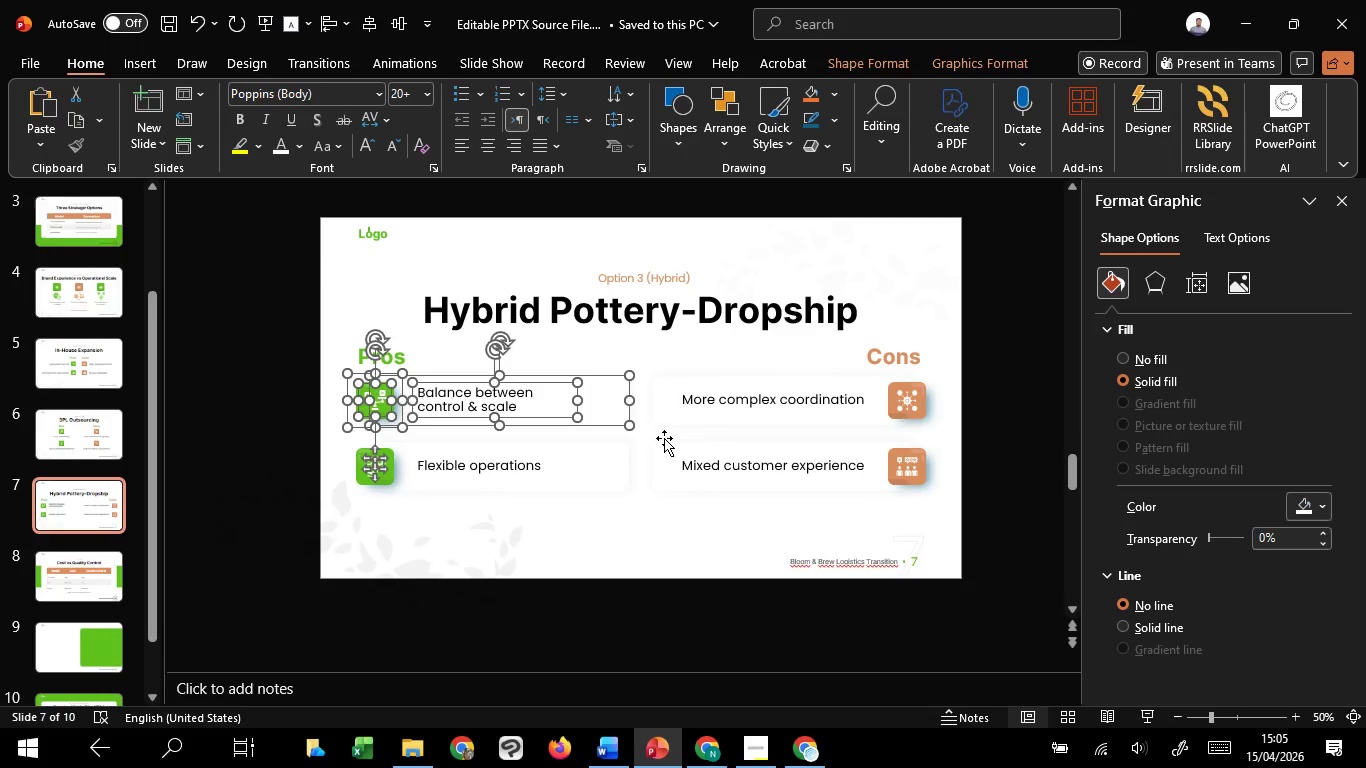 
scroll: coordinate [665, 439], scroll_direction: down, amount: 20.0
 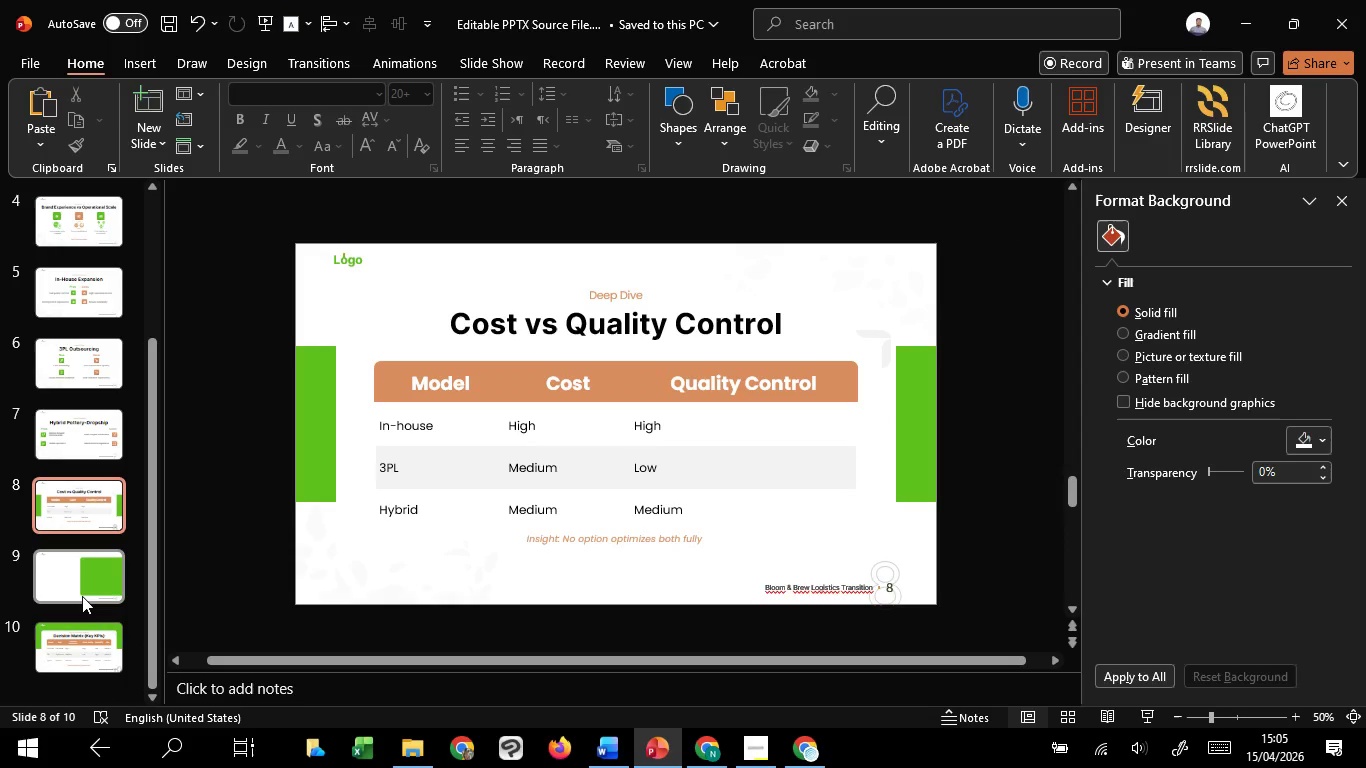 
left_click_drag(start_coordinate=[82, 588], to_coordinate=[82, 665])
 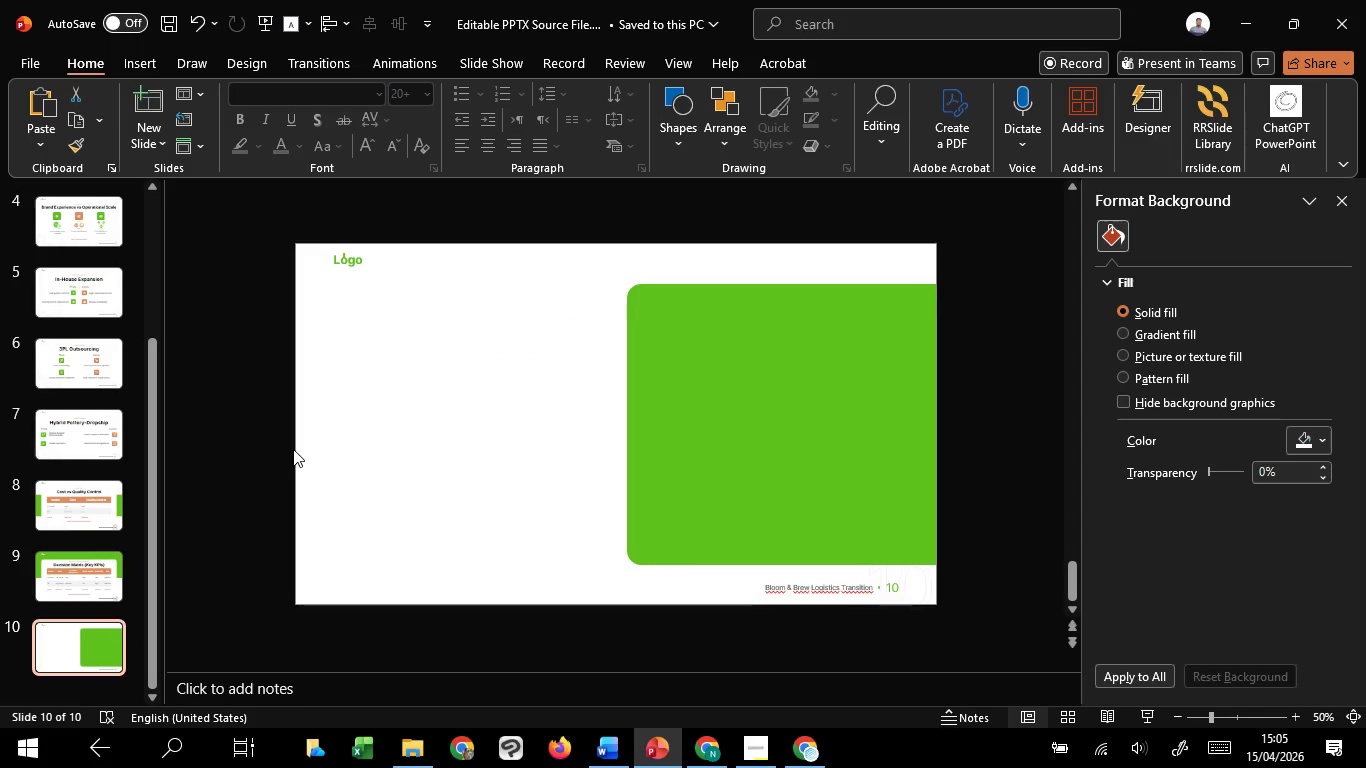 
key(Control+V)
 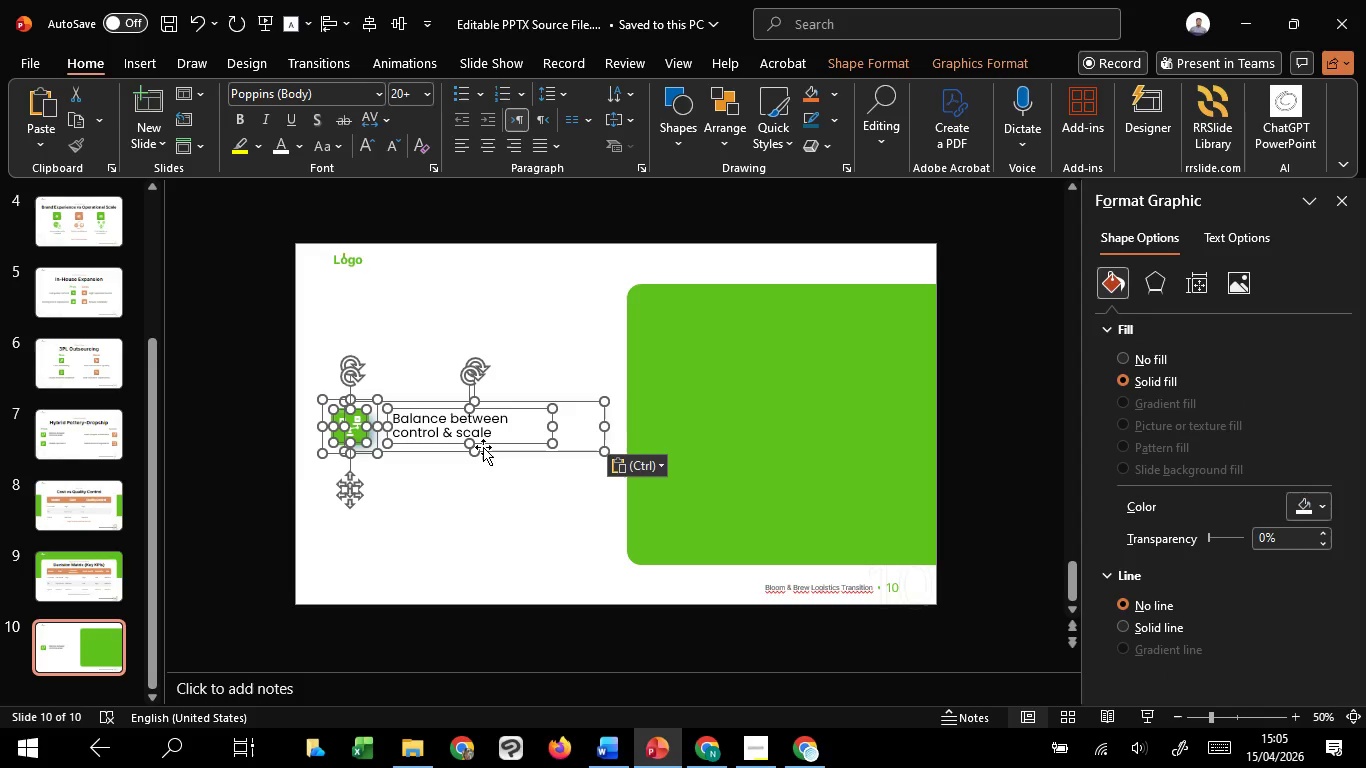 
left_click_drag(start_coordinate=[484, 447], to_coordinate=[718, 353])
 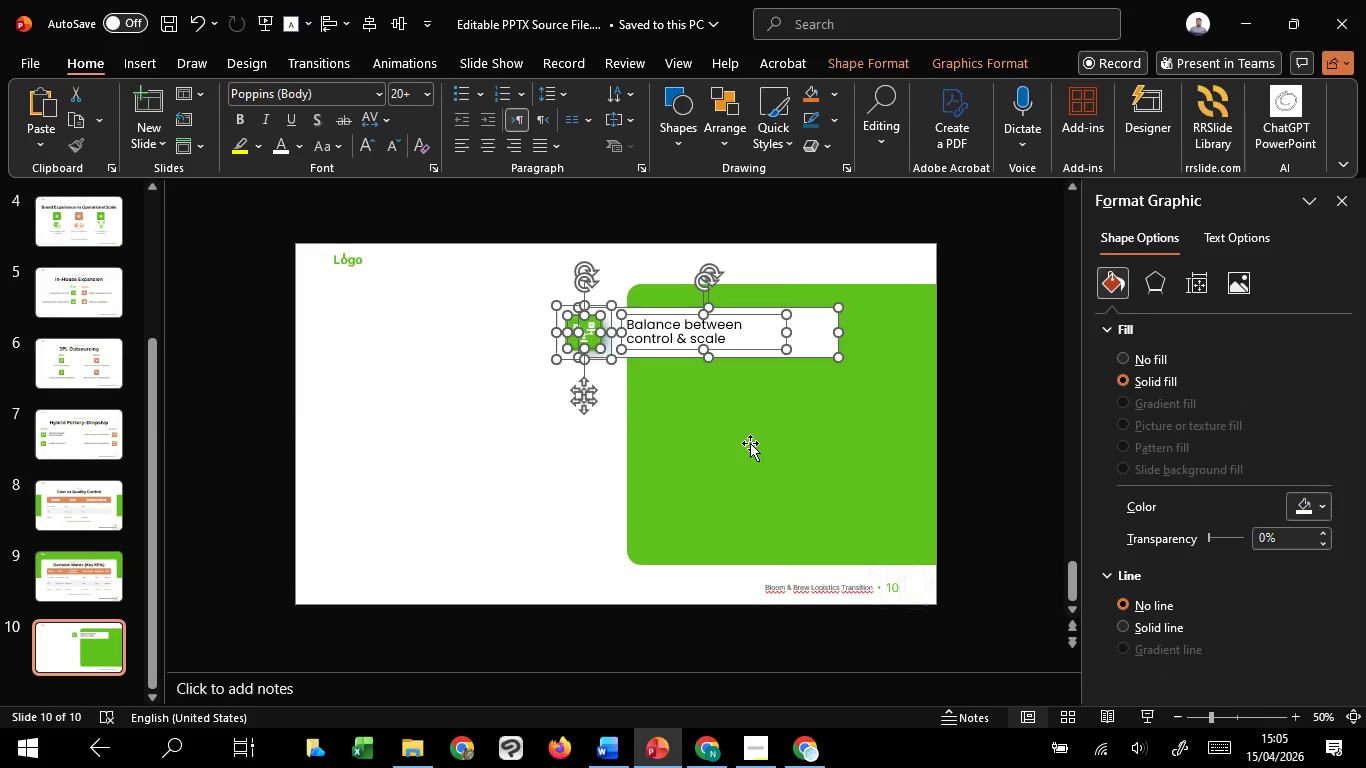 
left_click([750, 443])
 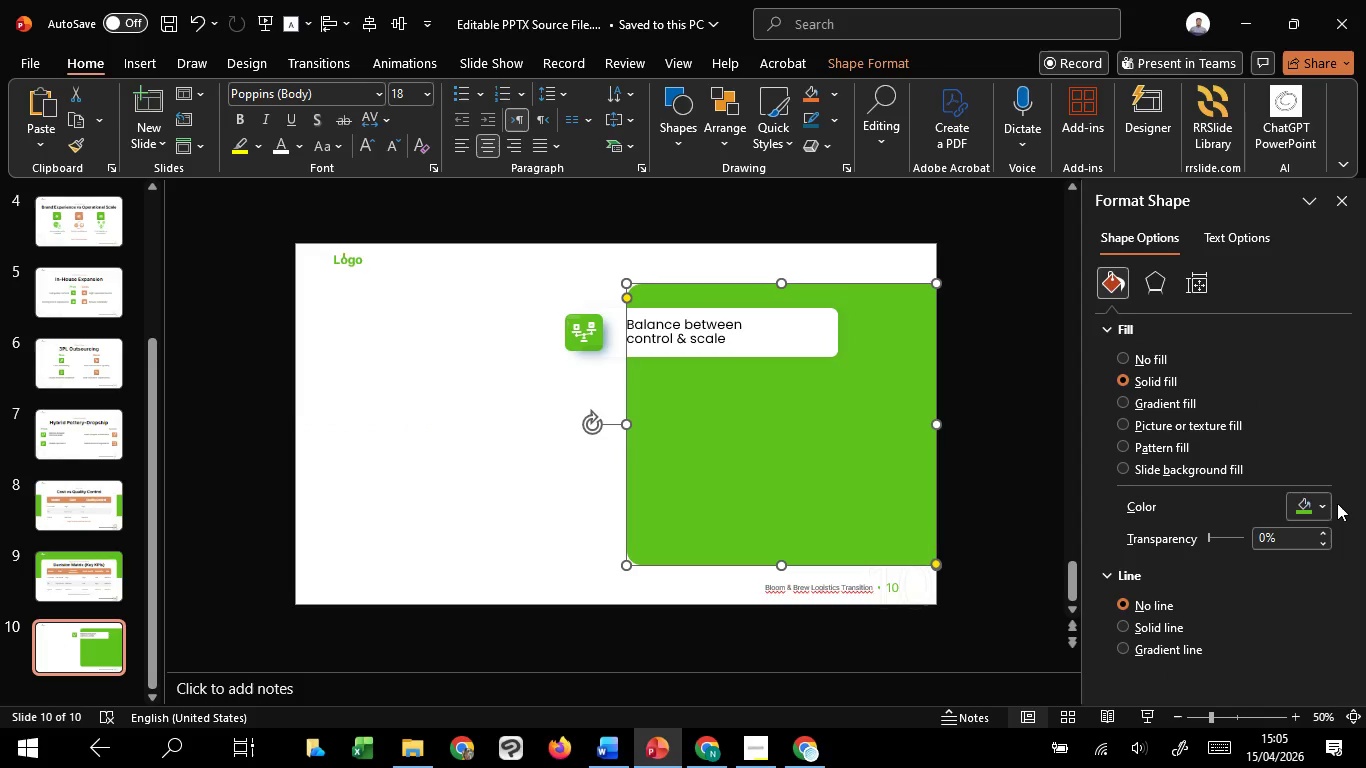 
left_click([1326, 503])
 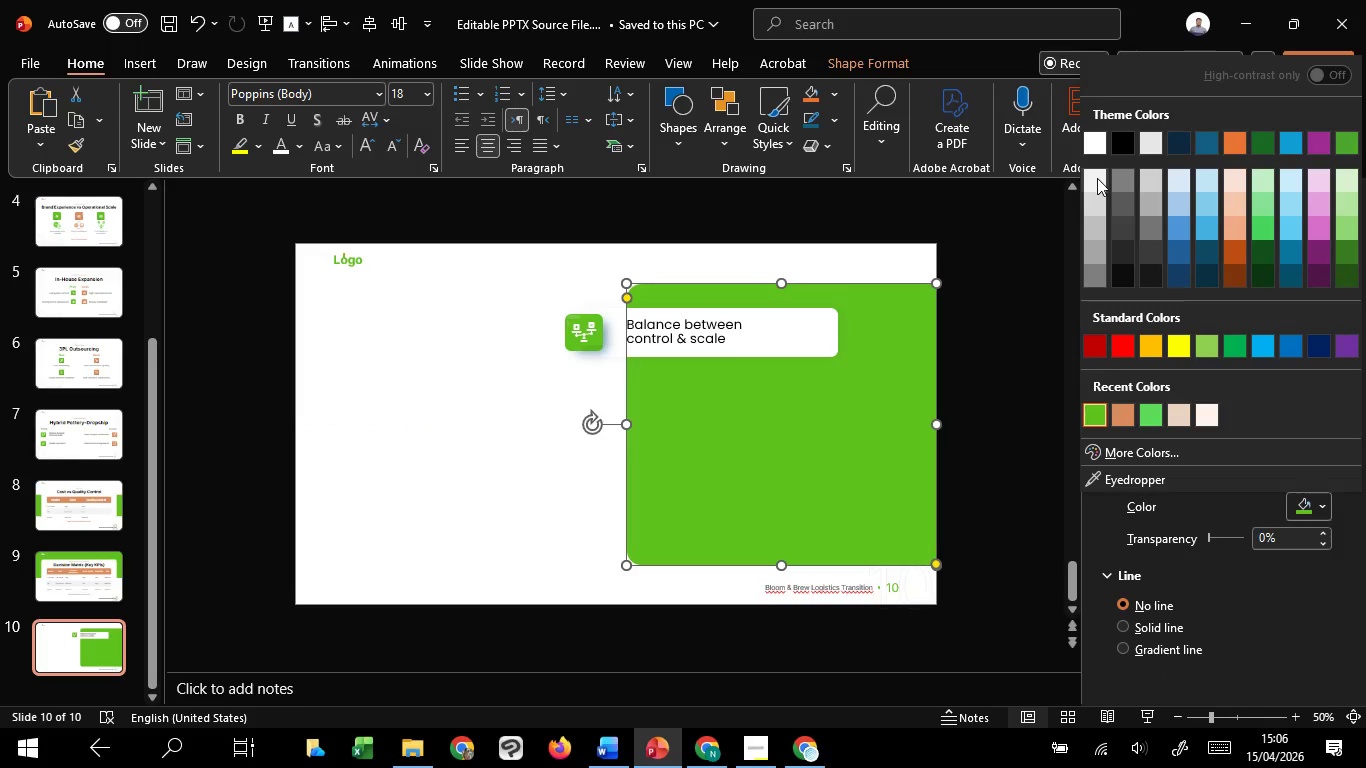 
left_click([1097, 178])
 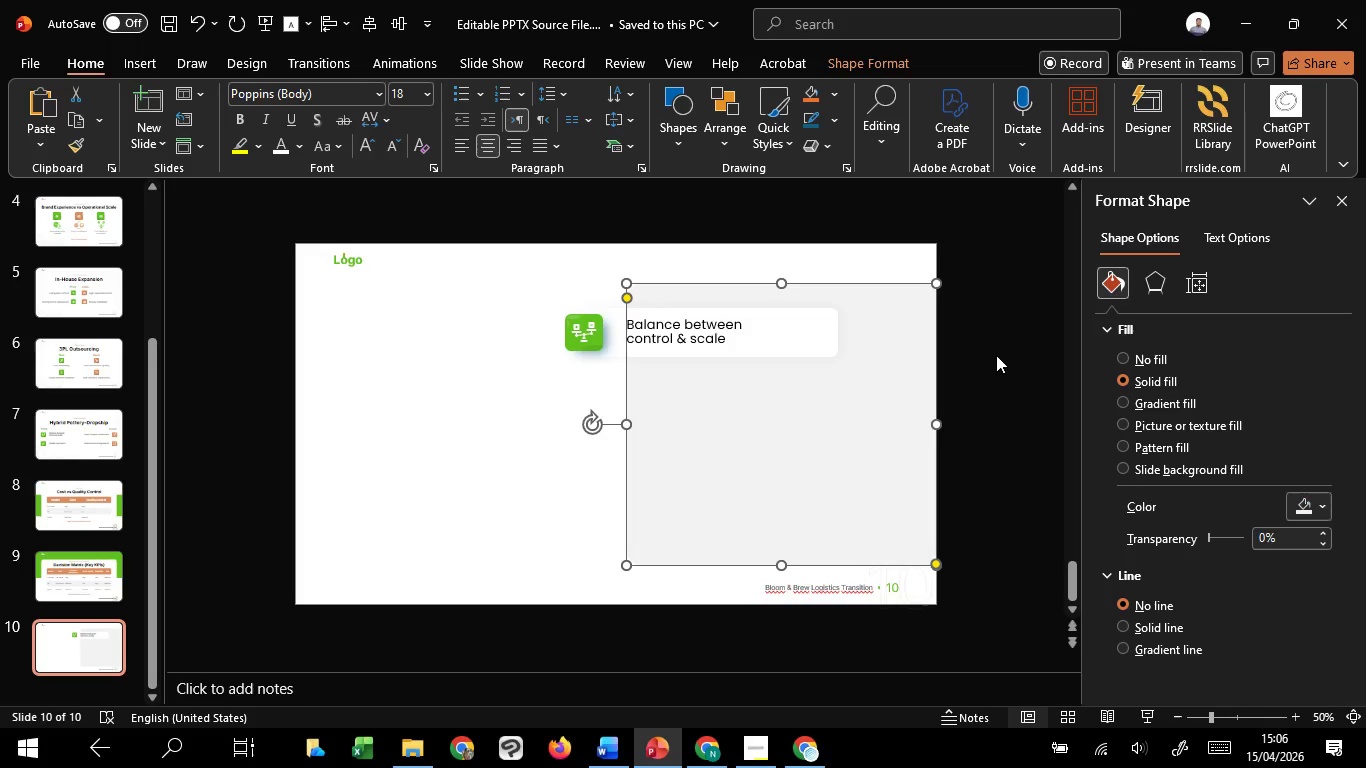 
left_click([996, 355])
 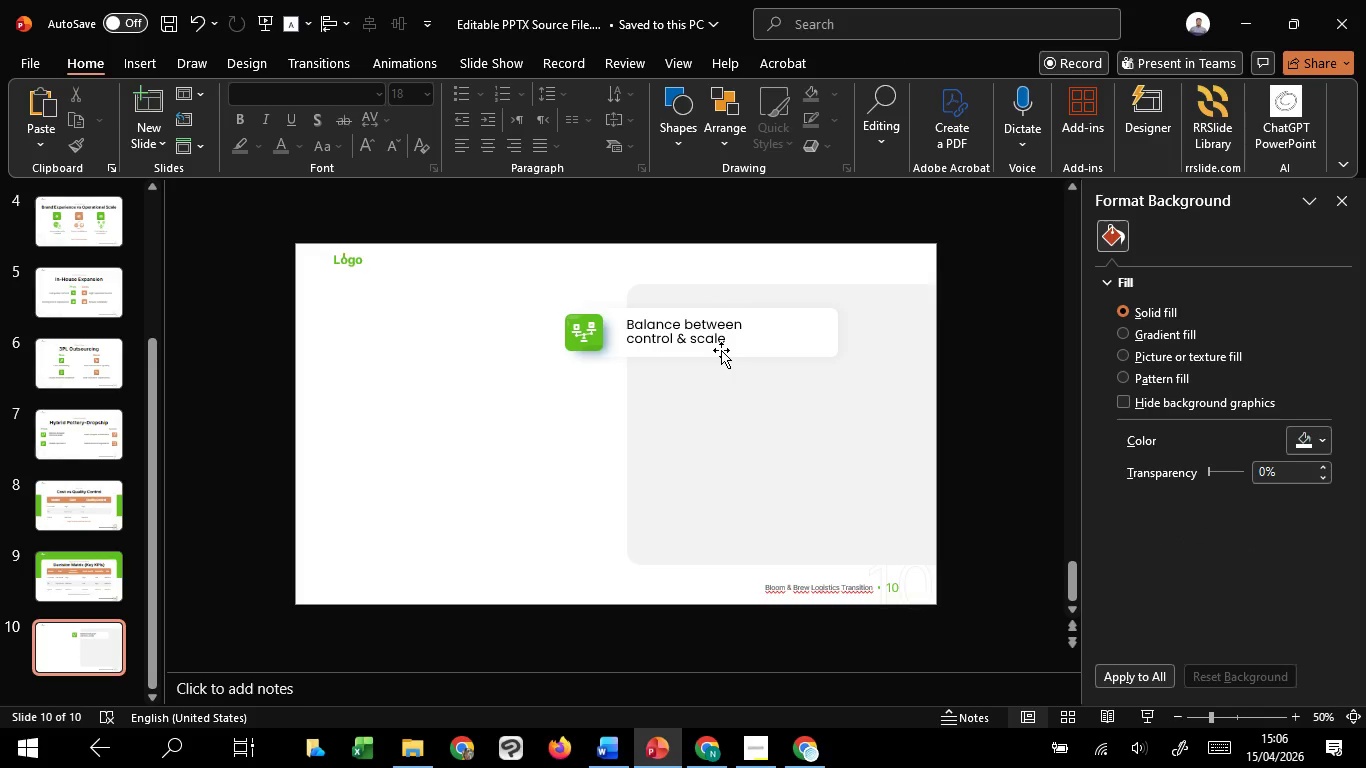 
left_click([721, 338])
 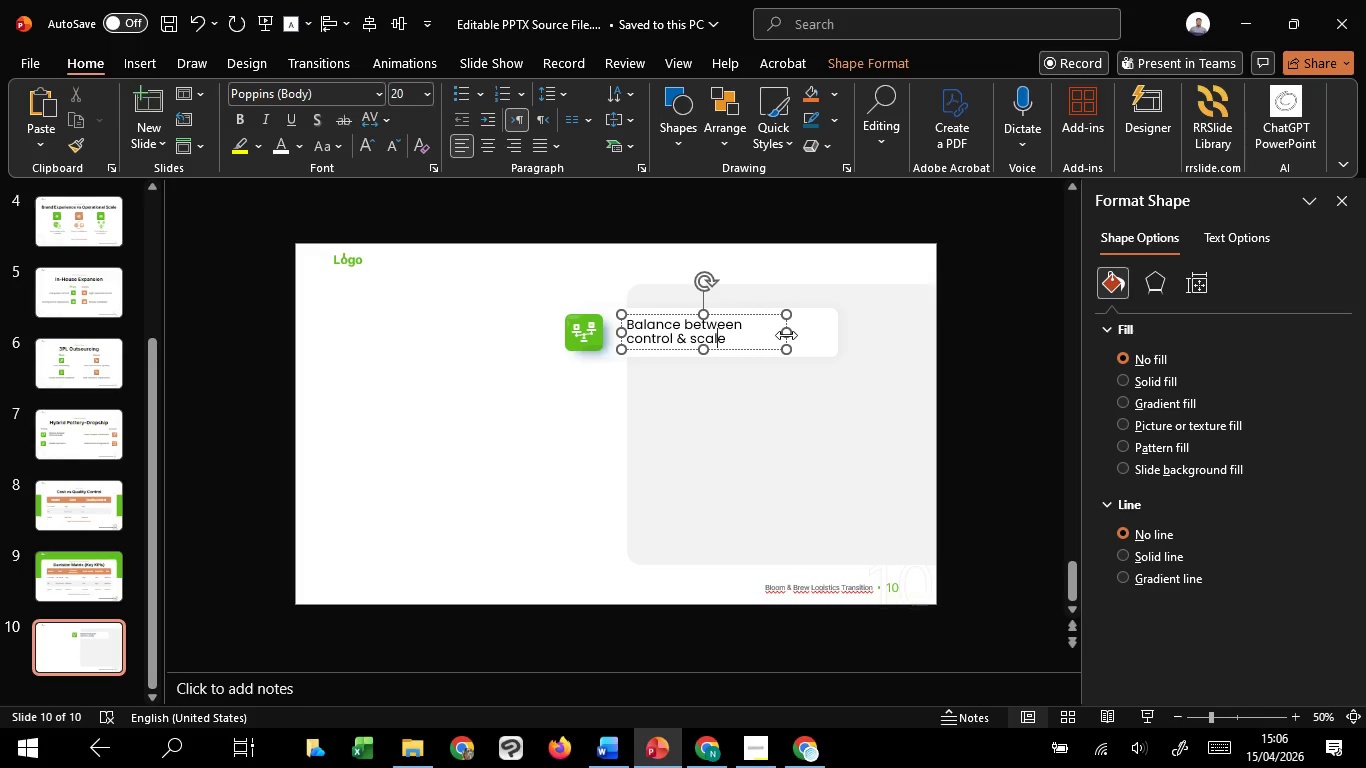 
left_click_drag(start_coordinate=[786, 335], to_coordinate=[859, 329])
 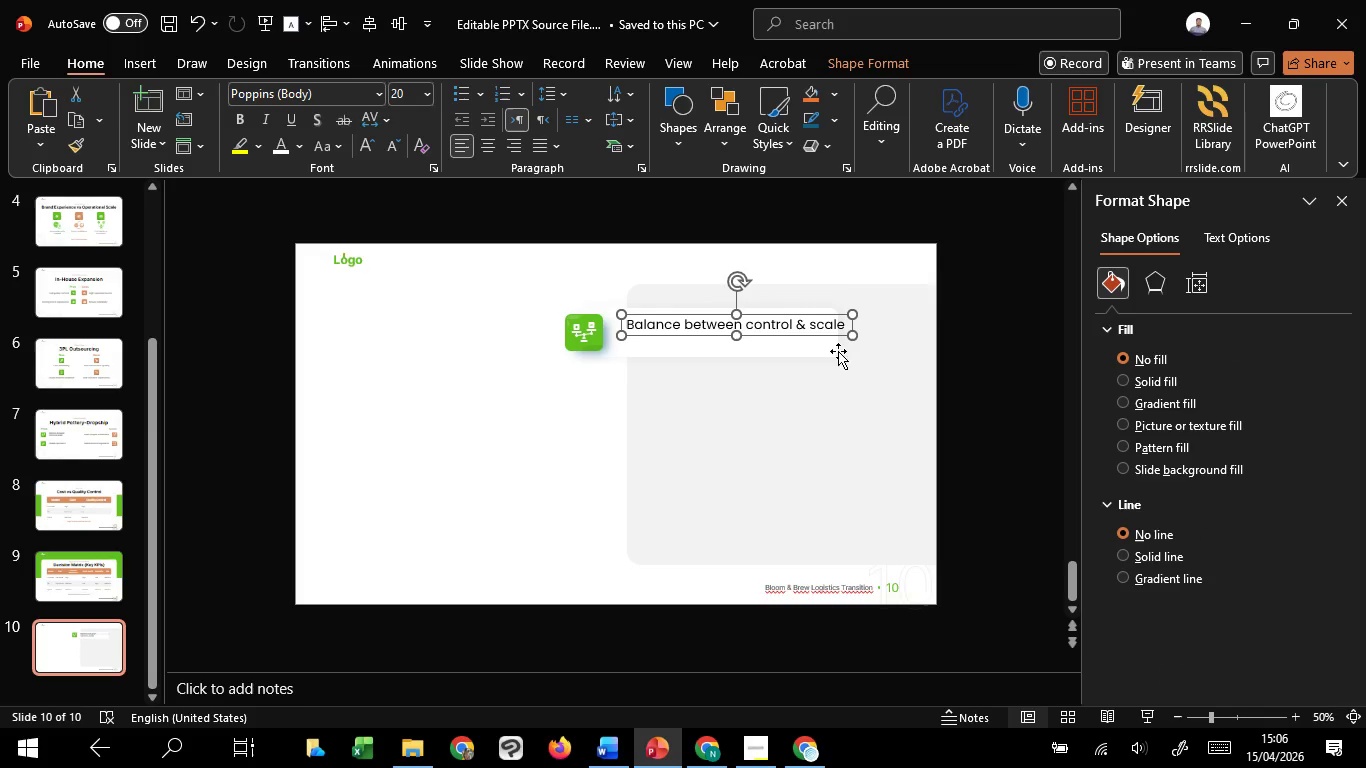 
hold_key(key=ShiftLeft, duration=1.28)
left_click([827, 352])
 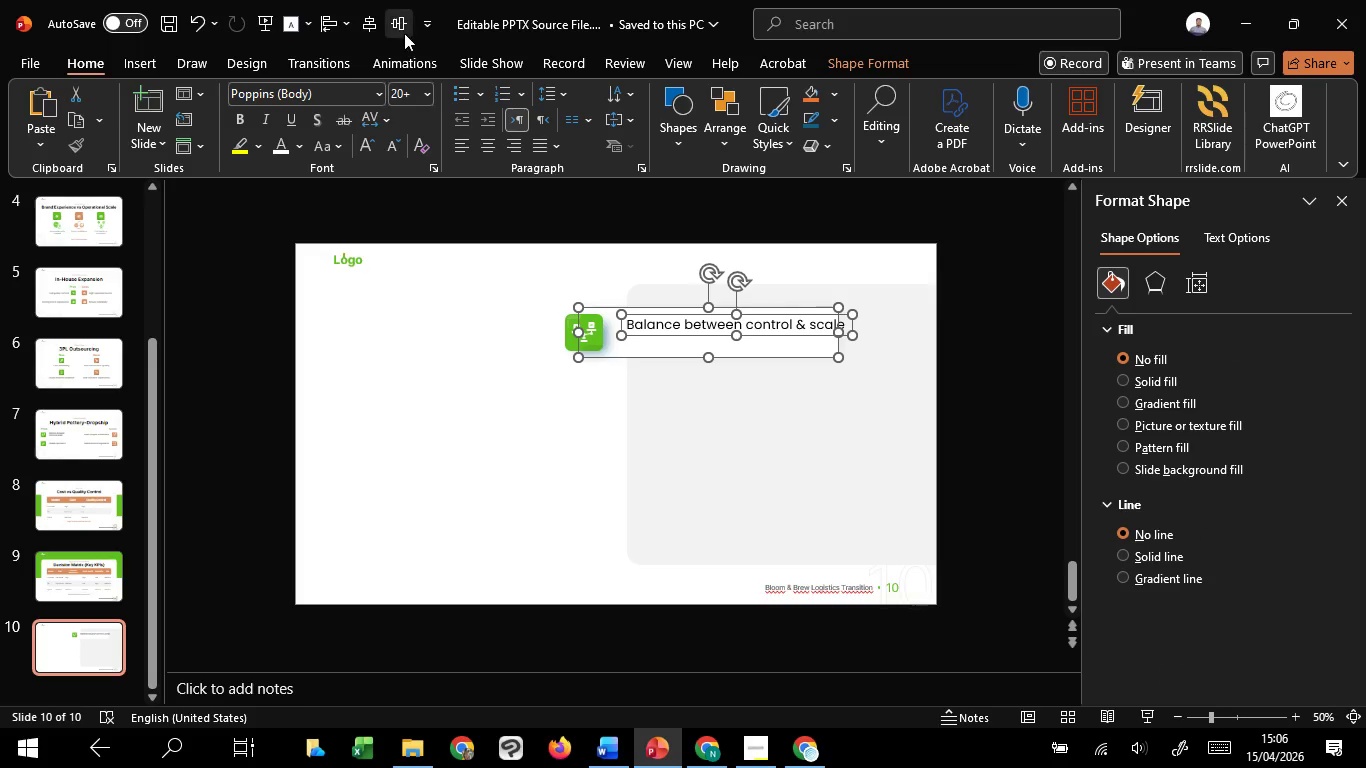 
left_click([398, 24])
 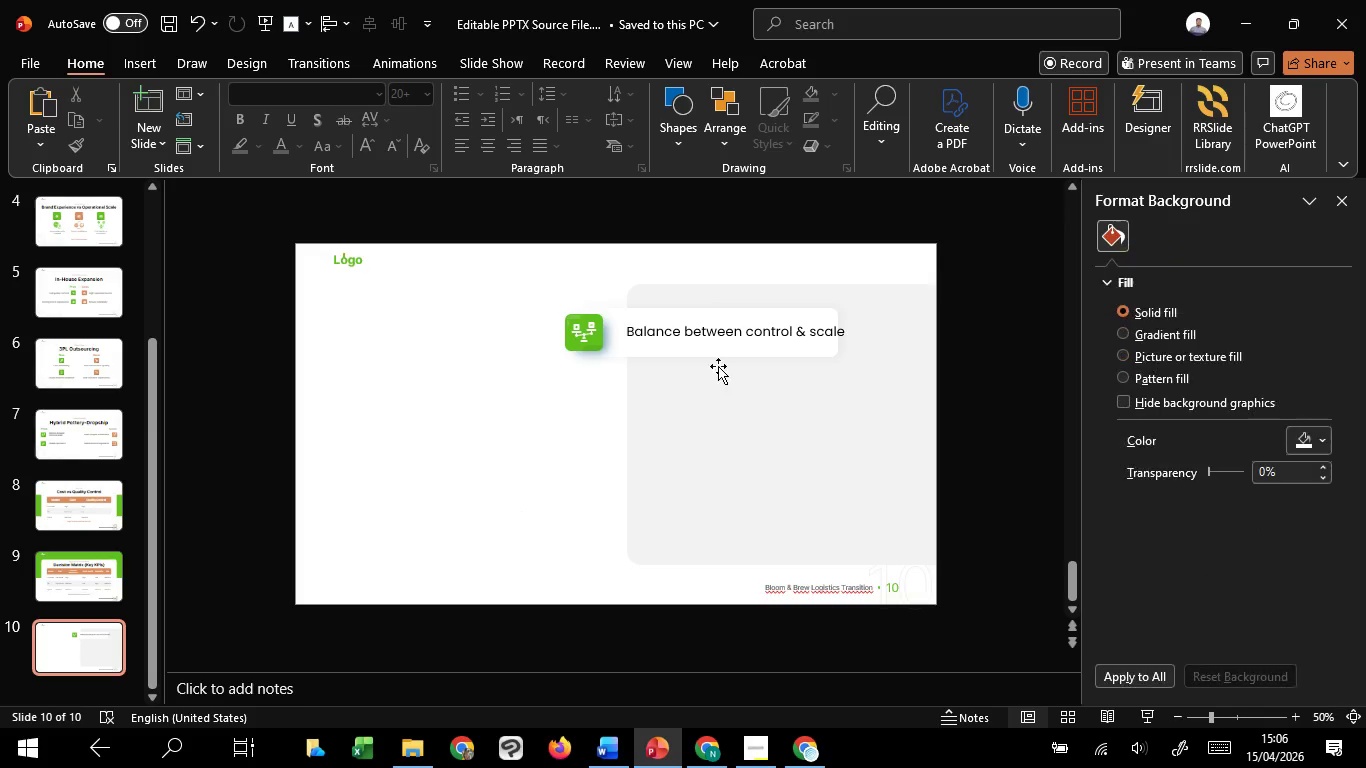 
left_click([711, 351])
 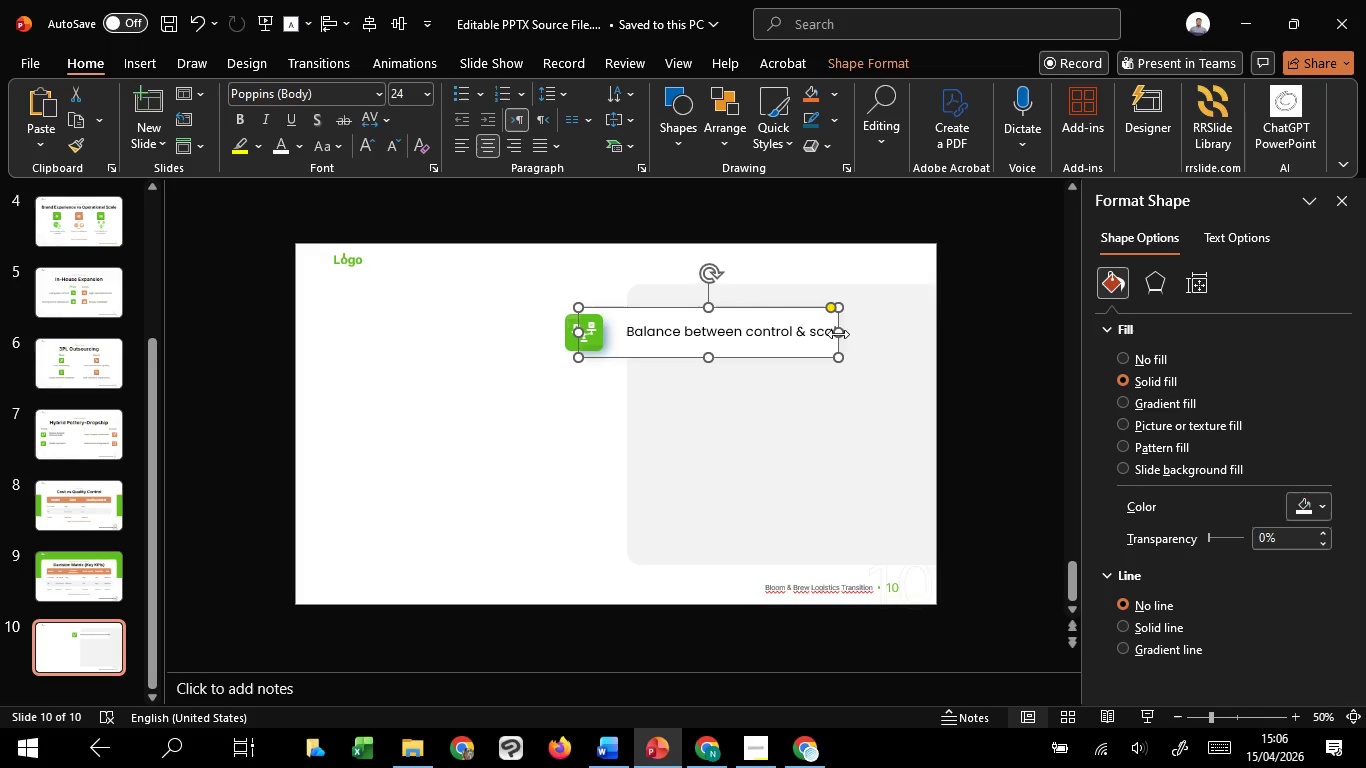 
left_click_drag(start_coordinate=[838, 334], to_coordinate=[869, 332])
 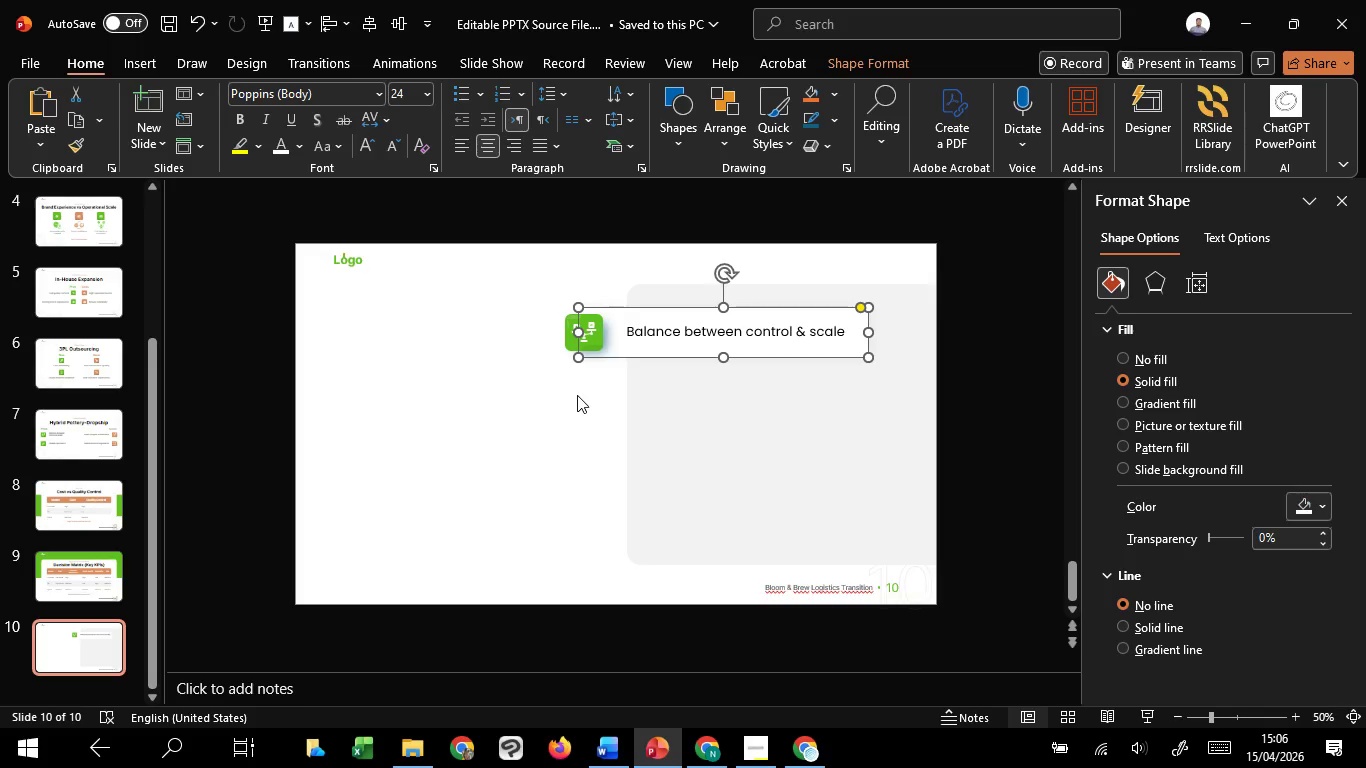 
left_click([577, 395])
 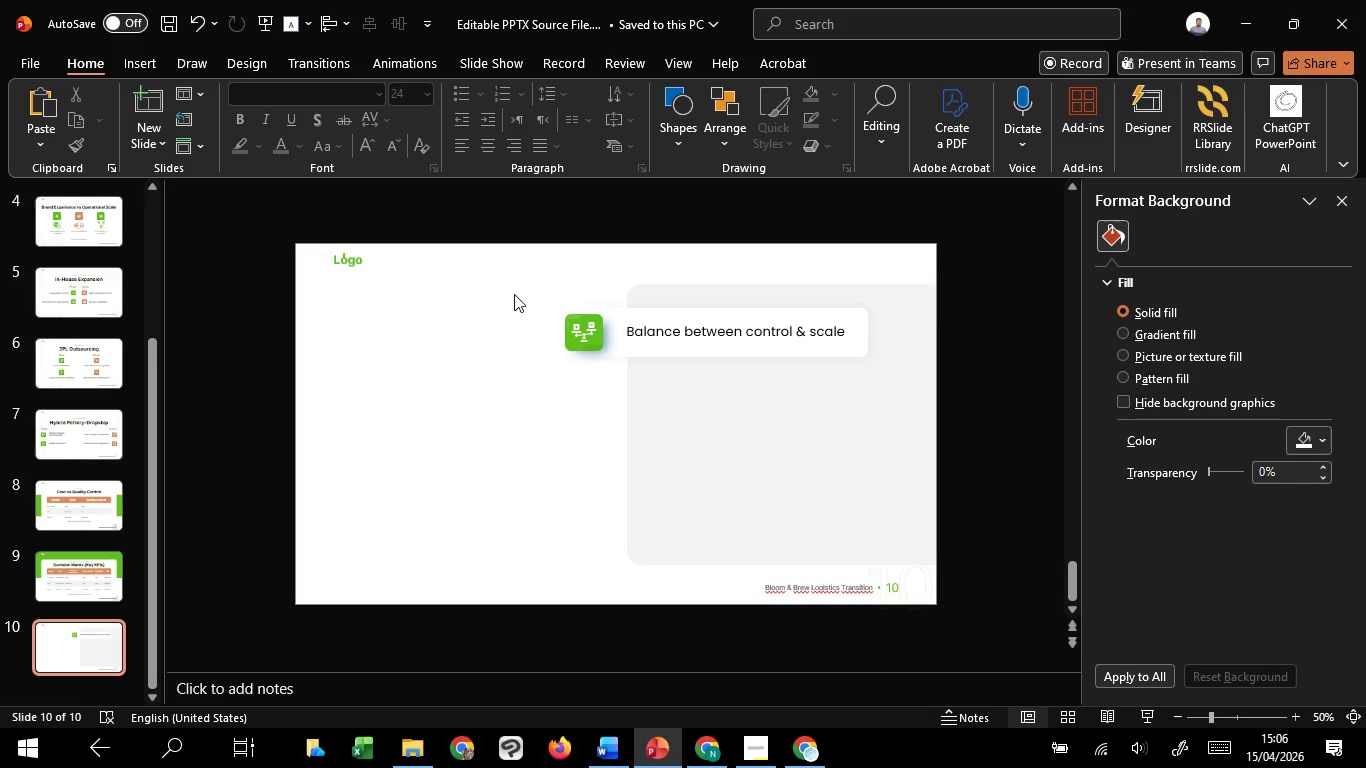 
left_click_drag(start_coordinate=[513, 291], to_coordinate=[932, 414])
 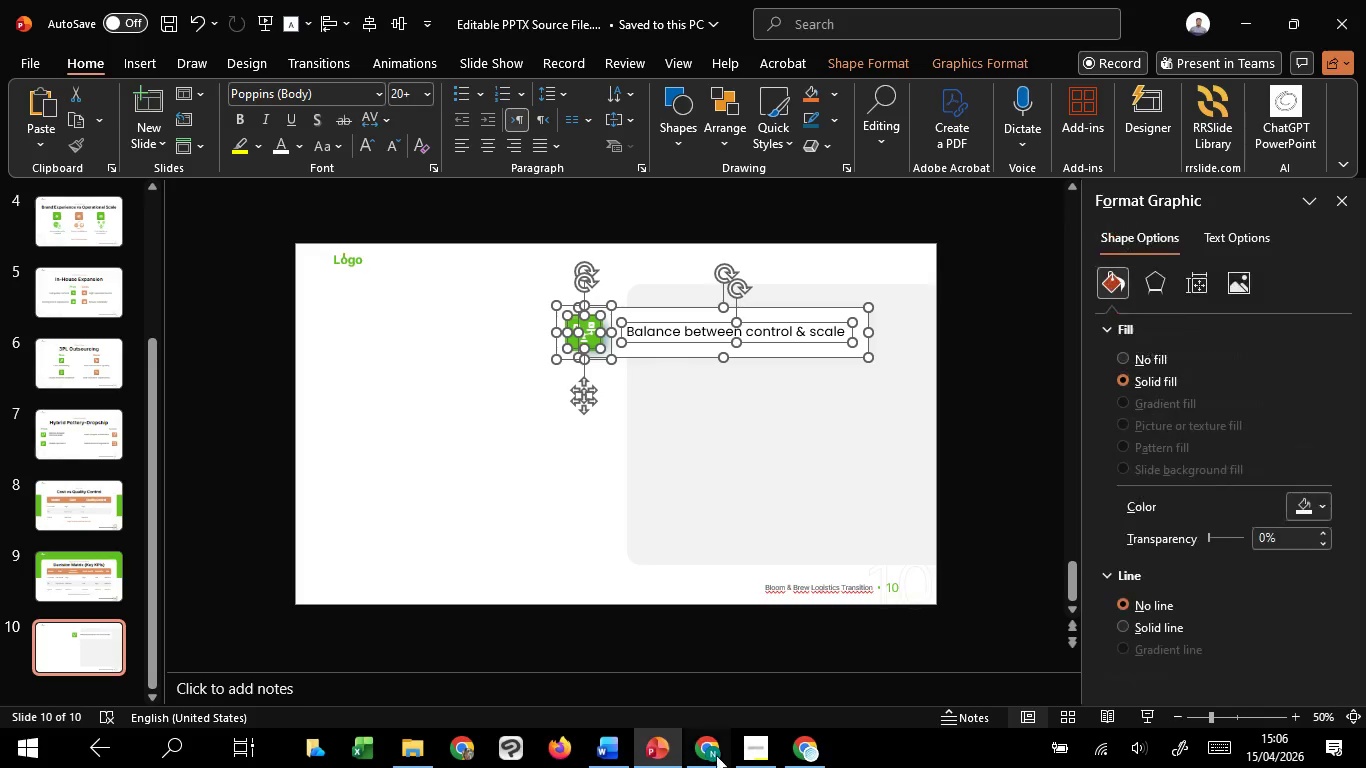 
mouse_move([631, 759])
 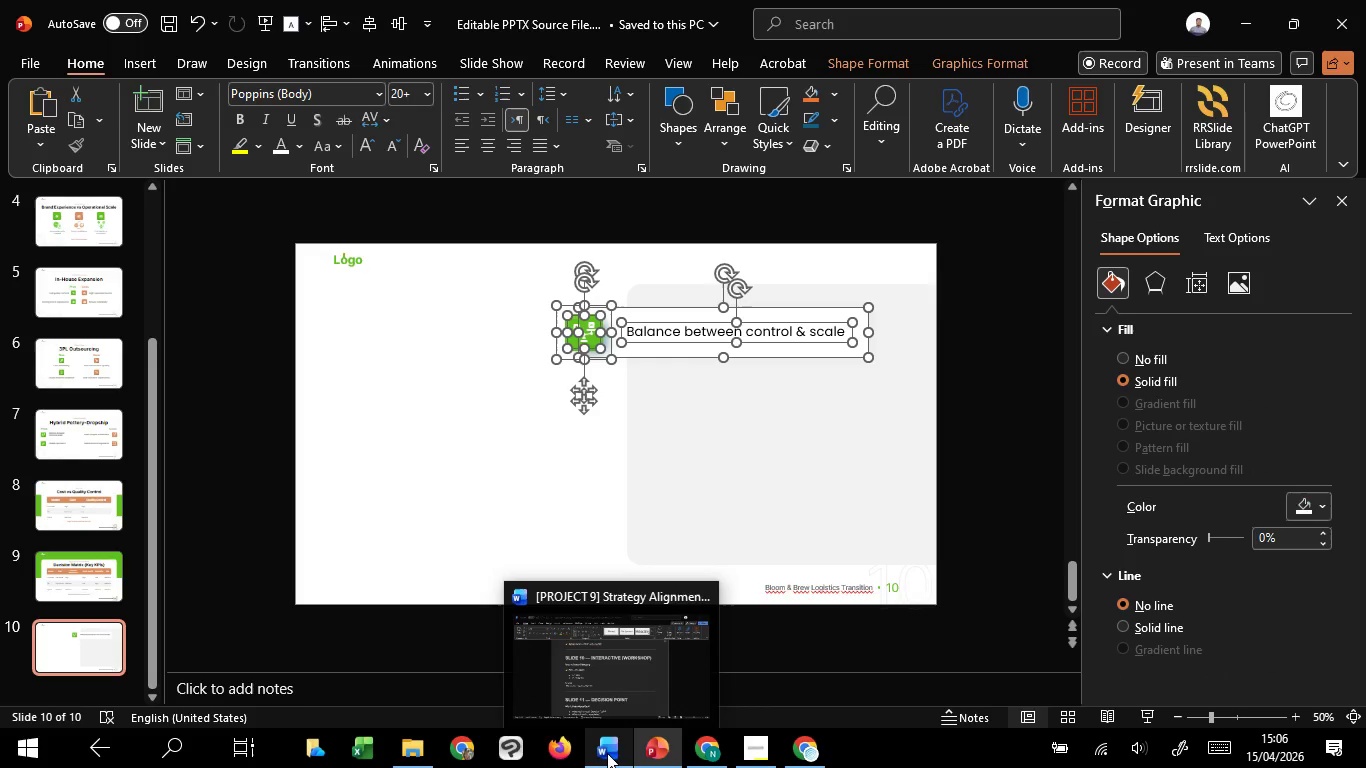 
mouse_move([596, 656])
 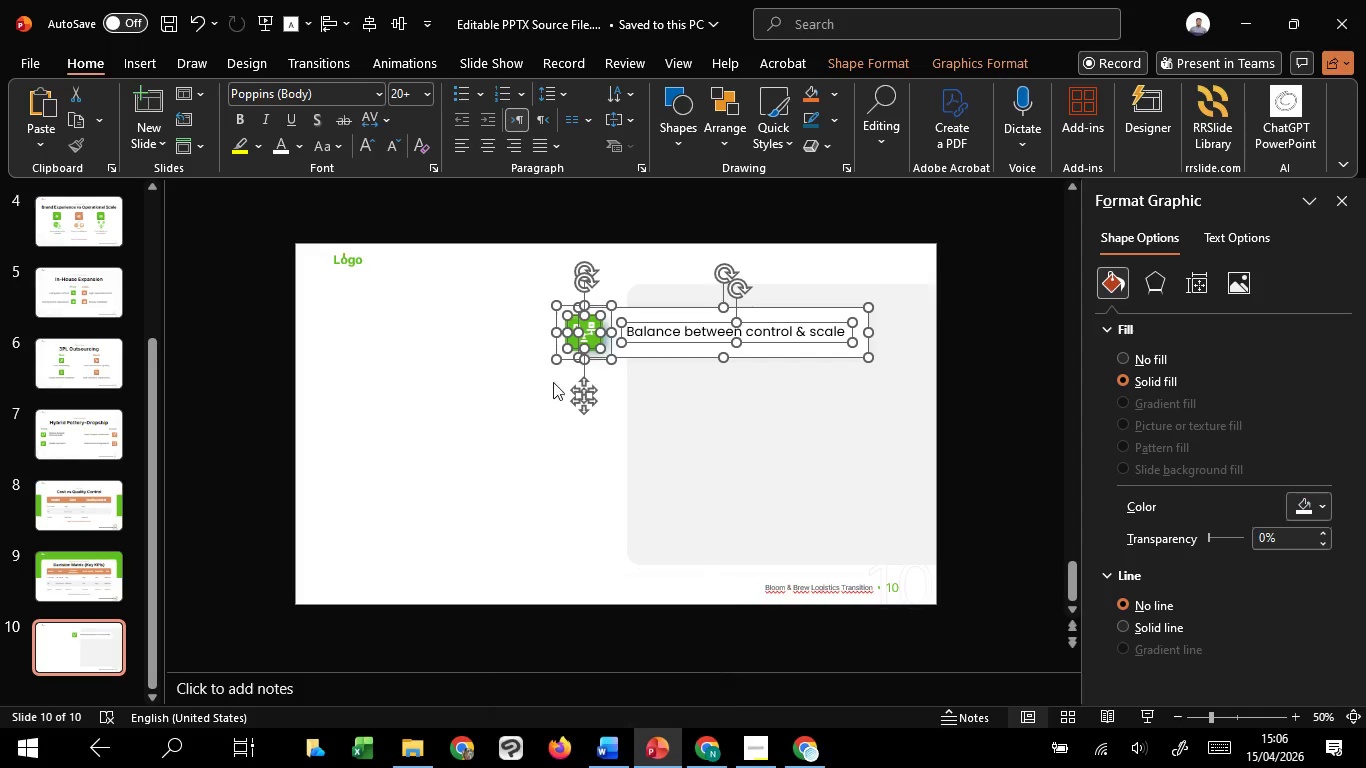 
hold_key(key=ControlLeft, duration=0.81)
scroll: coordinate [575, 404], scroll_direction: up, amount: 2.0
 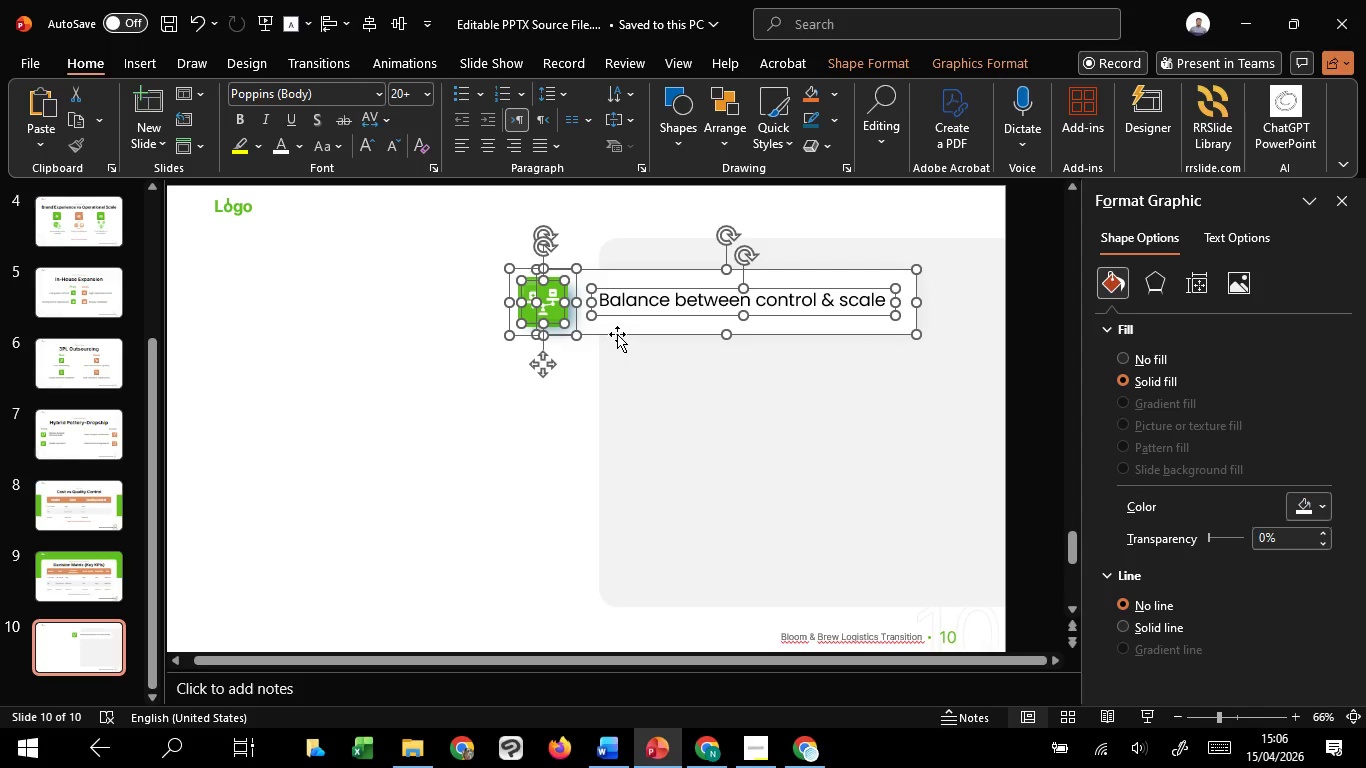 
hold_key(key=ShiftLeft, duration=1.52)
left_click_drag(start_coordinate=[622, 333], to_coordinate=[624, 367])
 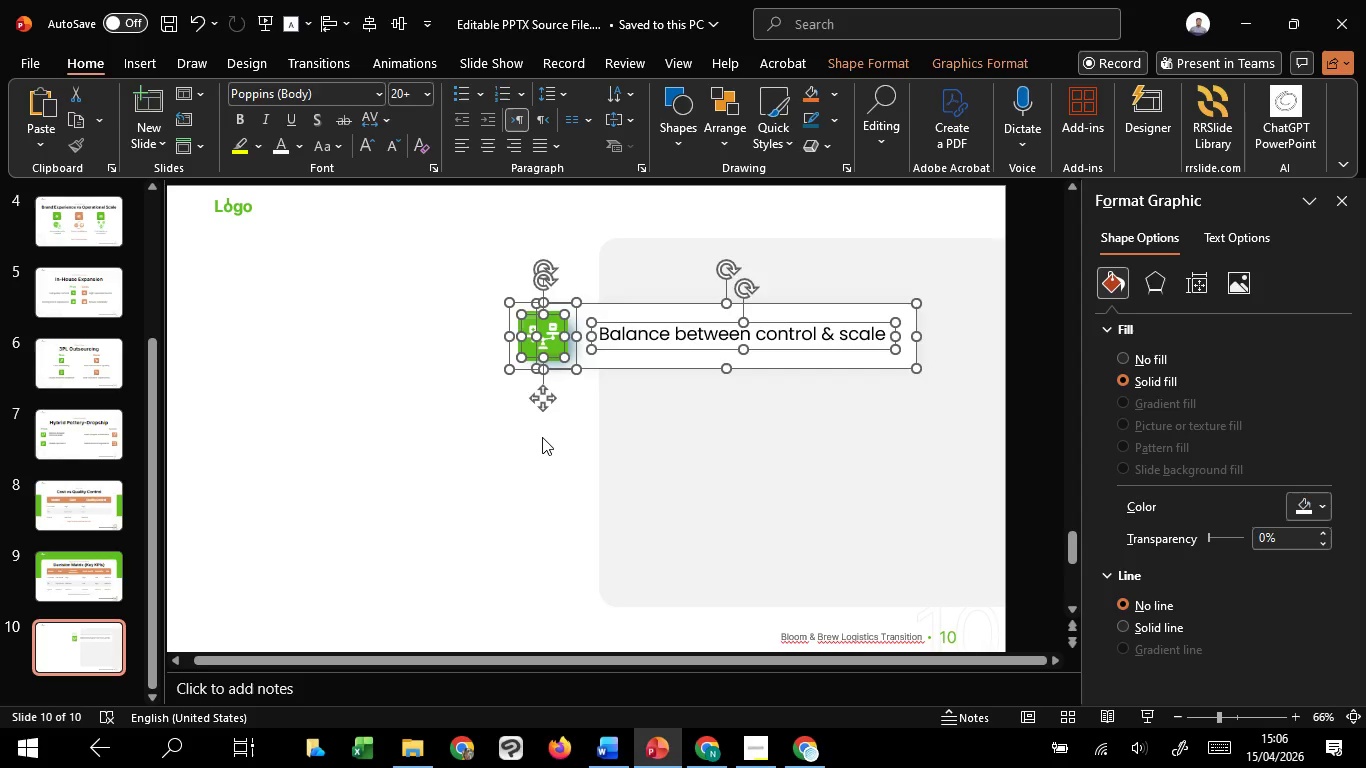 
hold_key(key=ShiftLeft, duration=0.73)
 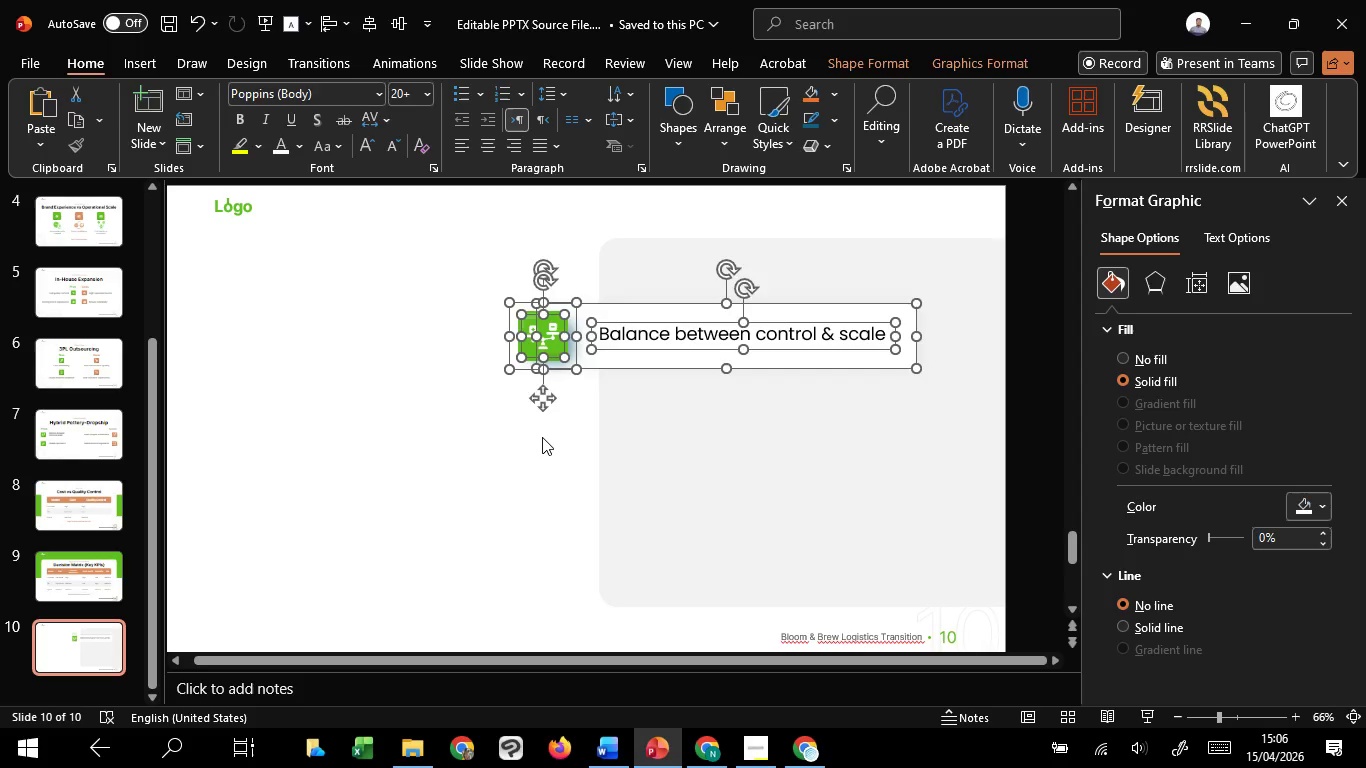 
left_click([542, 437])
 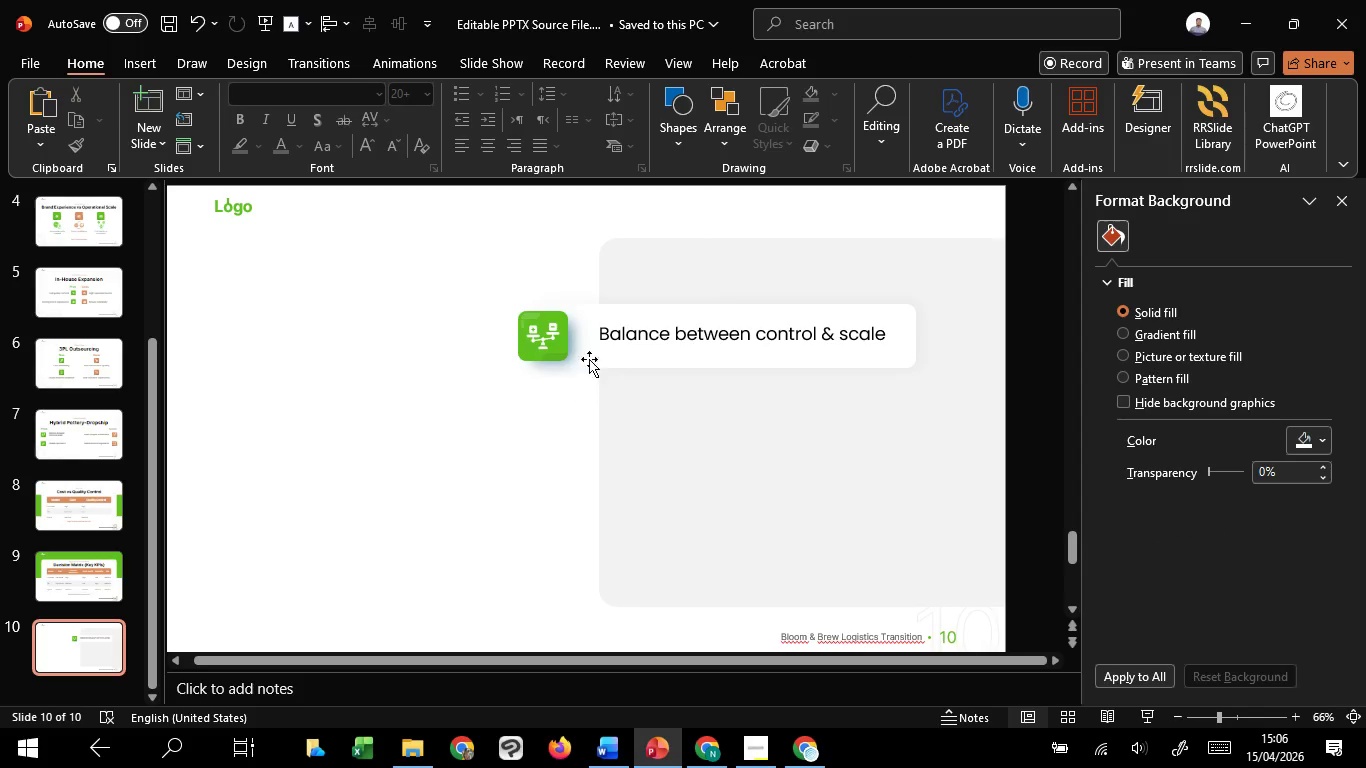 
left_click([590, 356])
 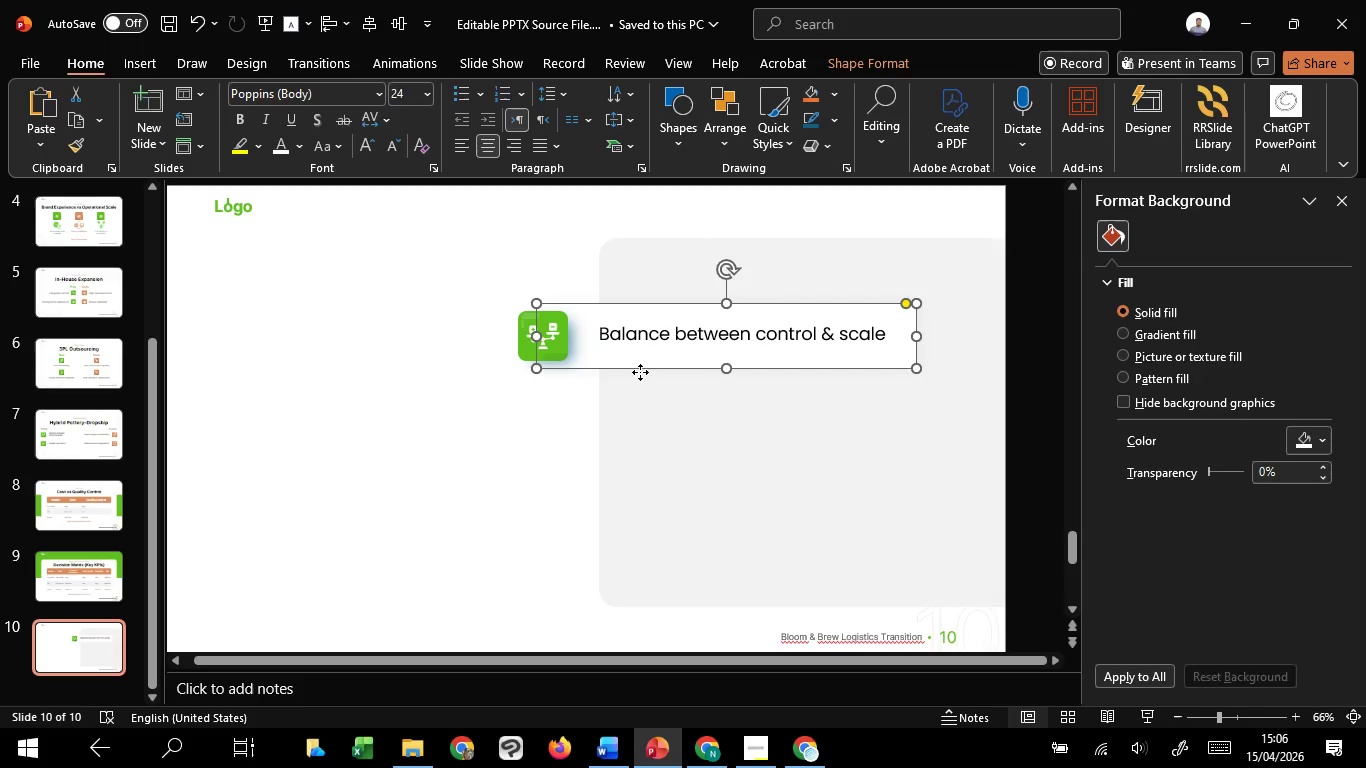 
hold_key(key=ControlLeft, duration=4.06)
hold_key(key=ShiftLeft, duration=1.52)
left_click_drag(start_coordinate=[724, 366], to_coordinate=[719, 377])
 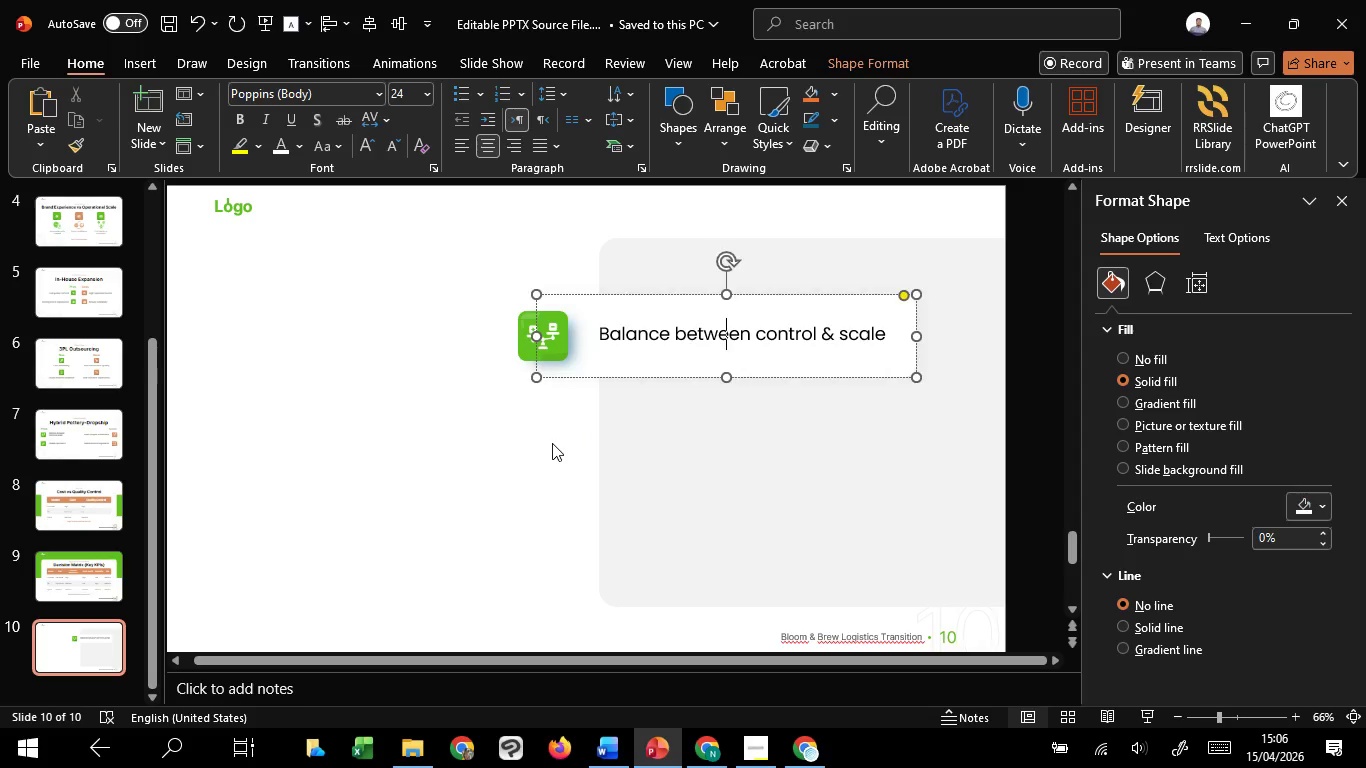 
hold_key(key=ShiftLeft, duration=1.51)
 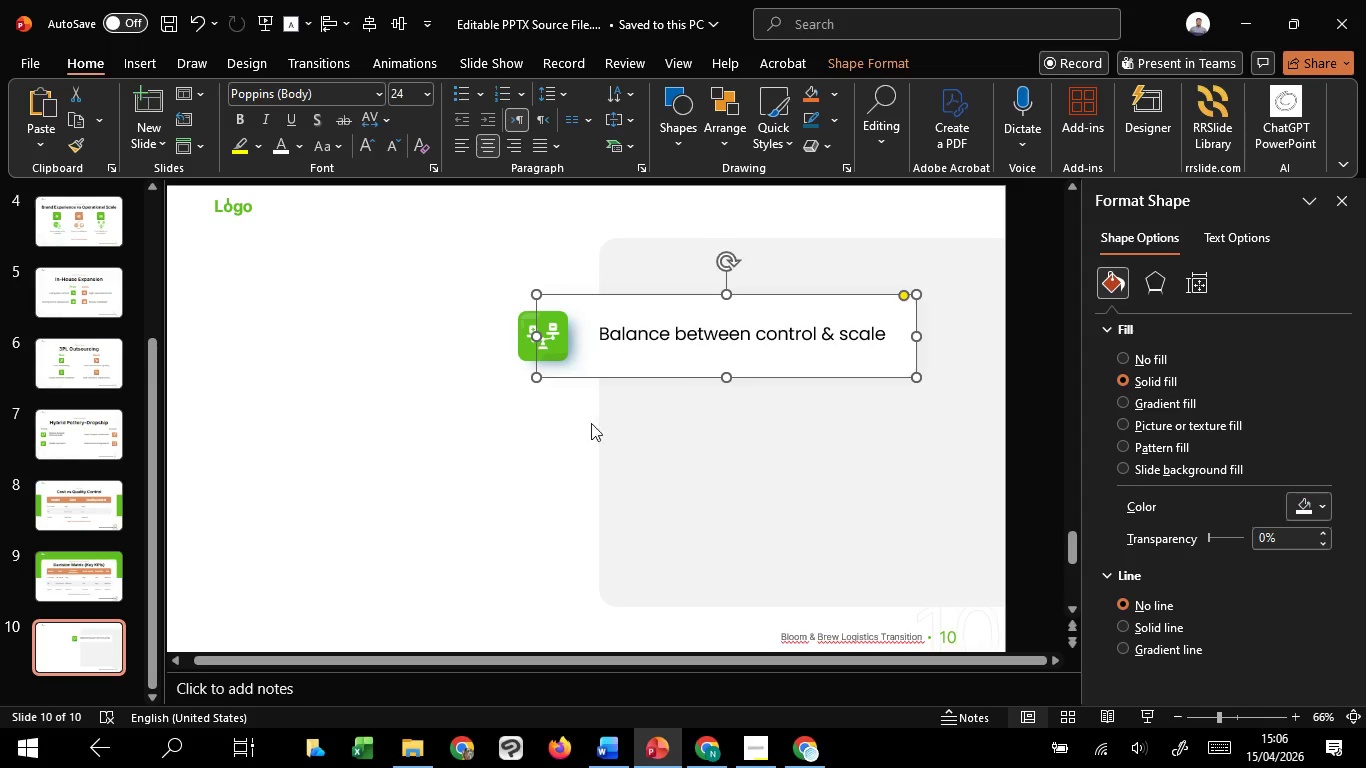 
hold_key(key=ShiftLeft, duration=0.62)
 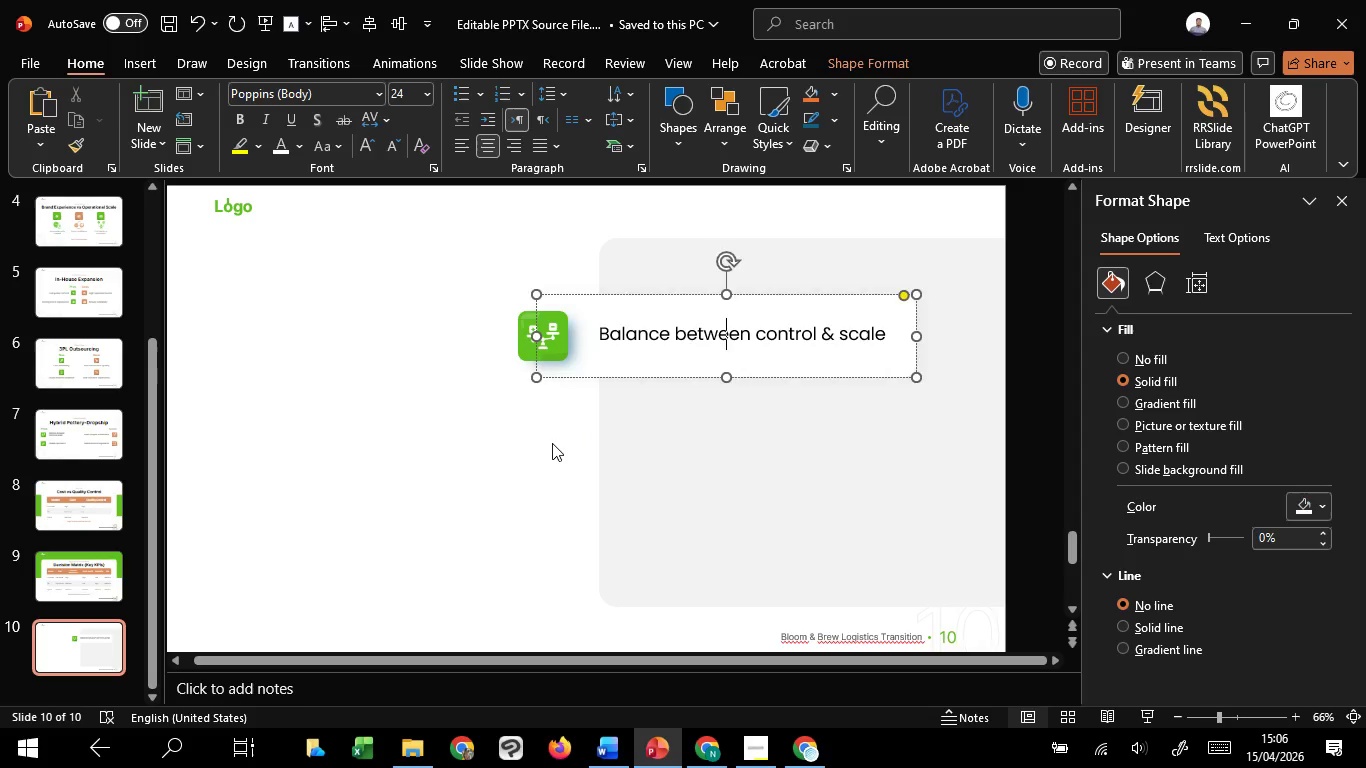 
left_click([552, 443])
 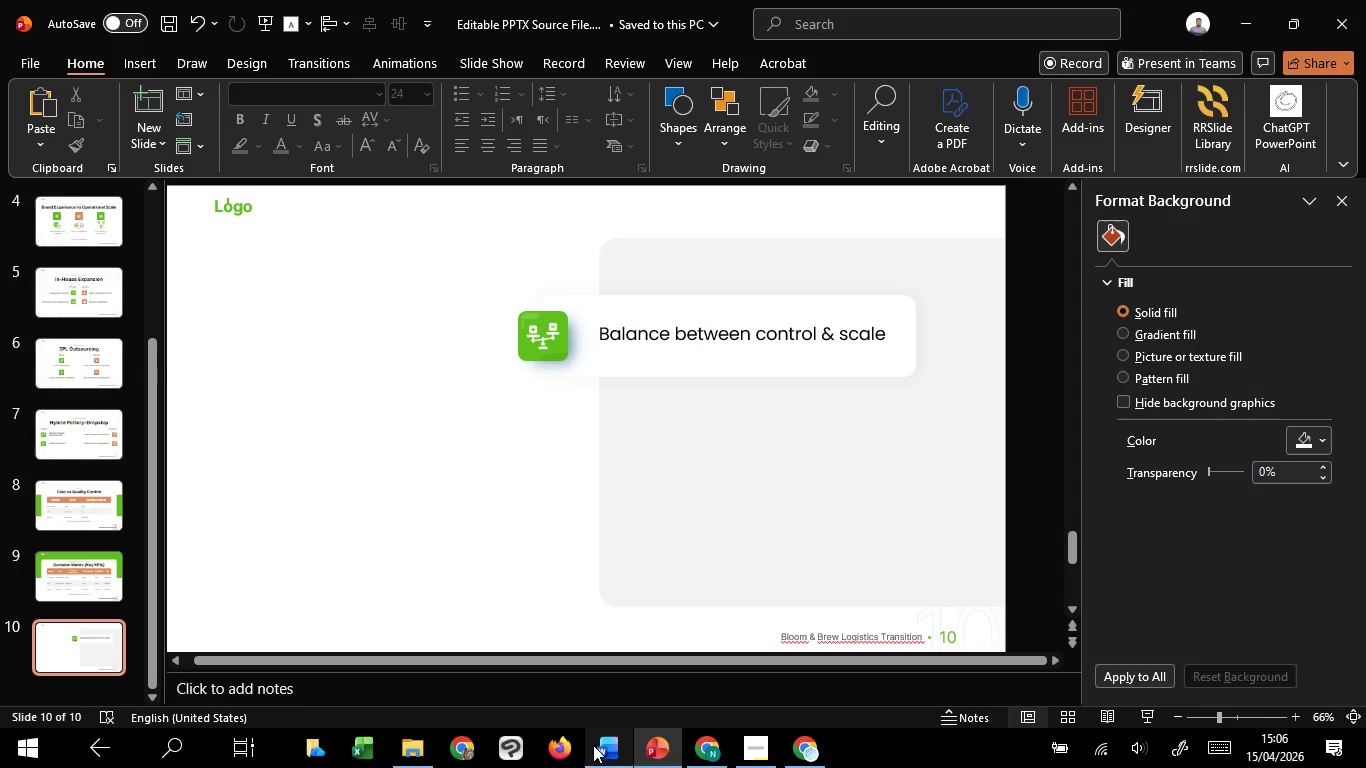 
left_click([619, 650])
 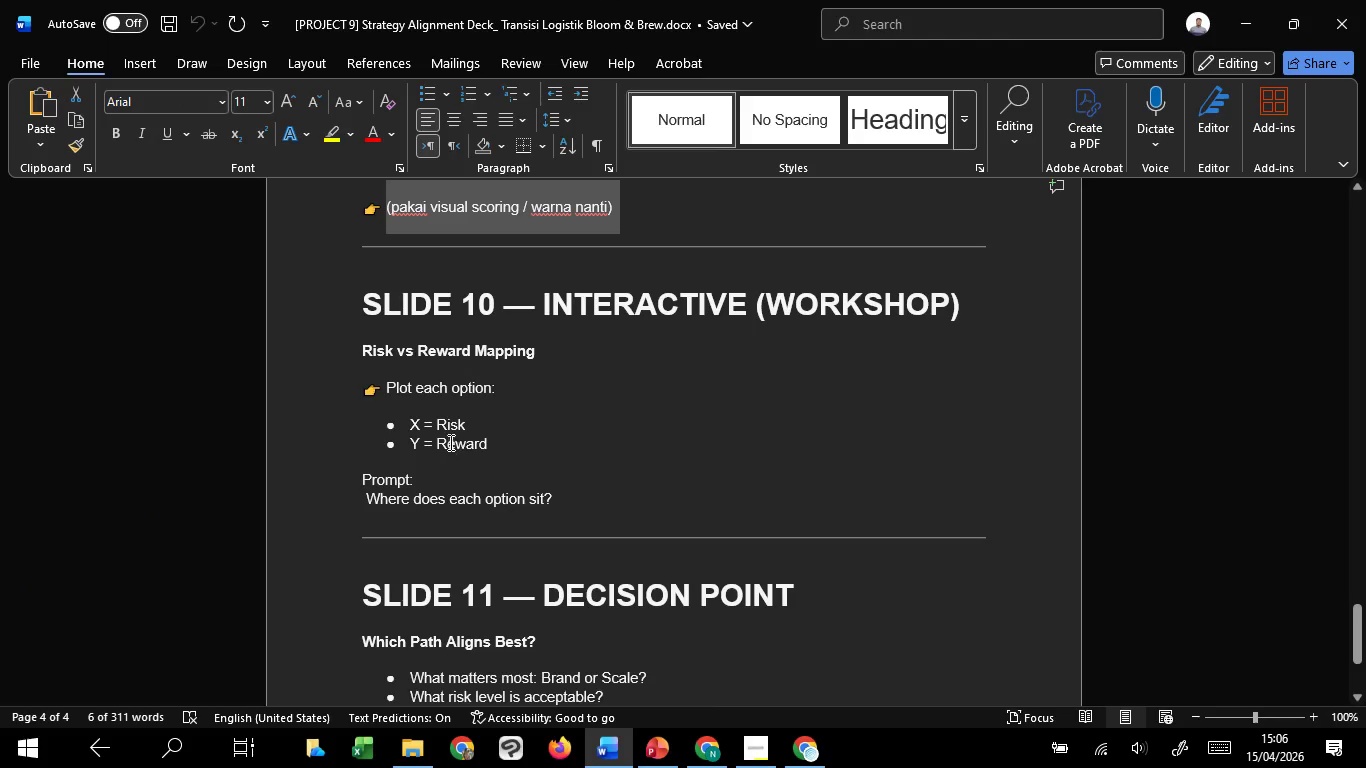 
left_click_drag(start_coordinate=[437, 421], to_coordinate=[467, 419])
 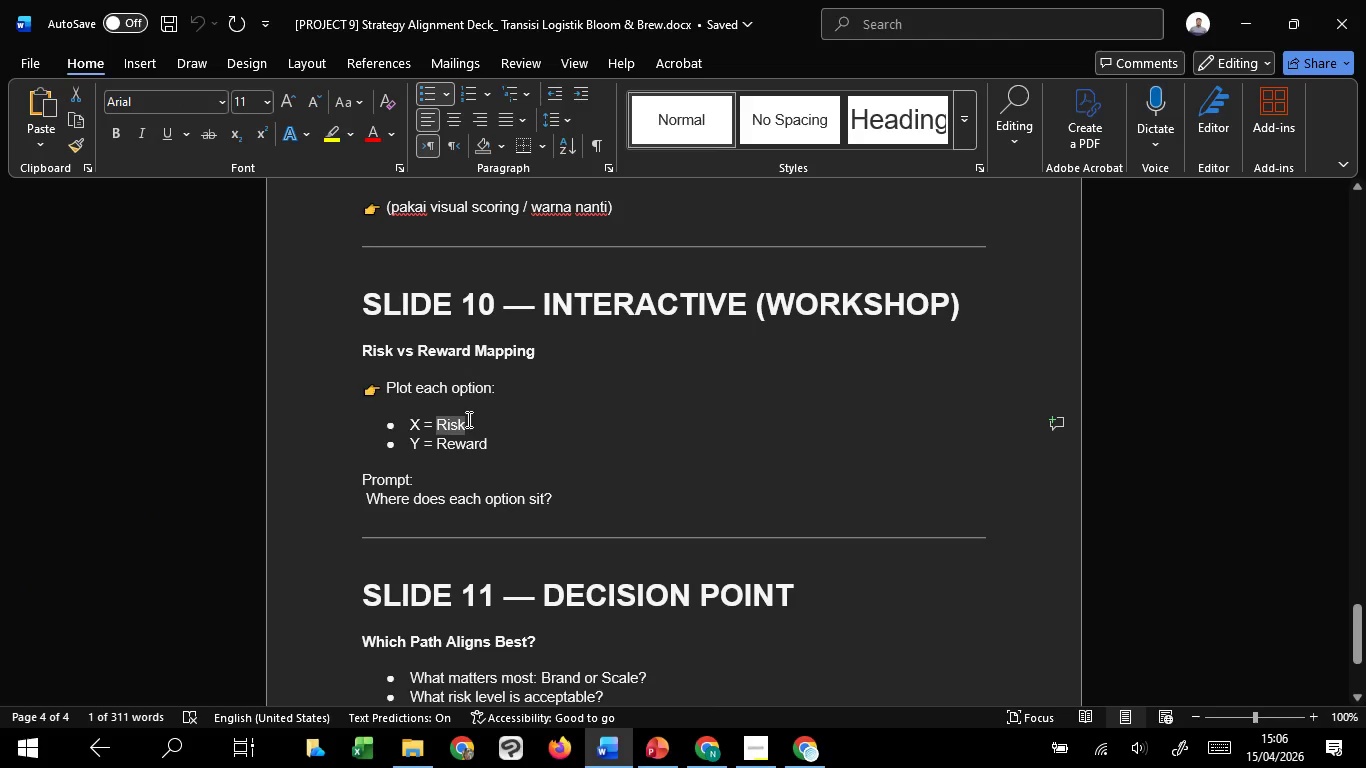 
hold_key(key=ControlLeft, duration=1.05)
 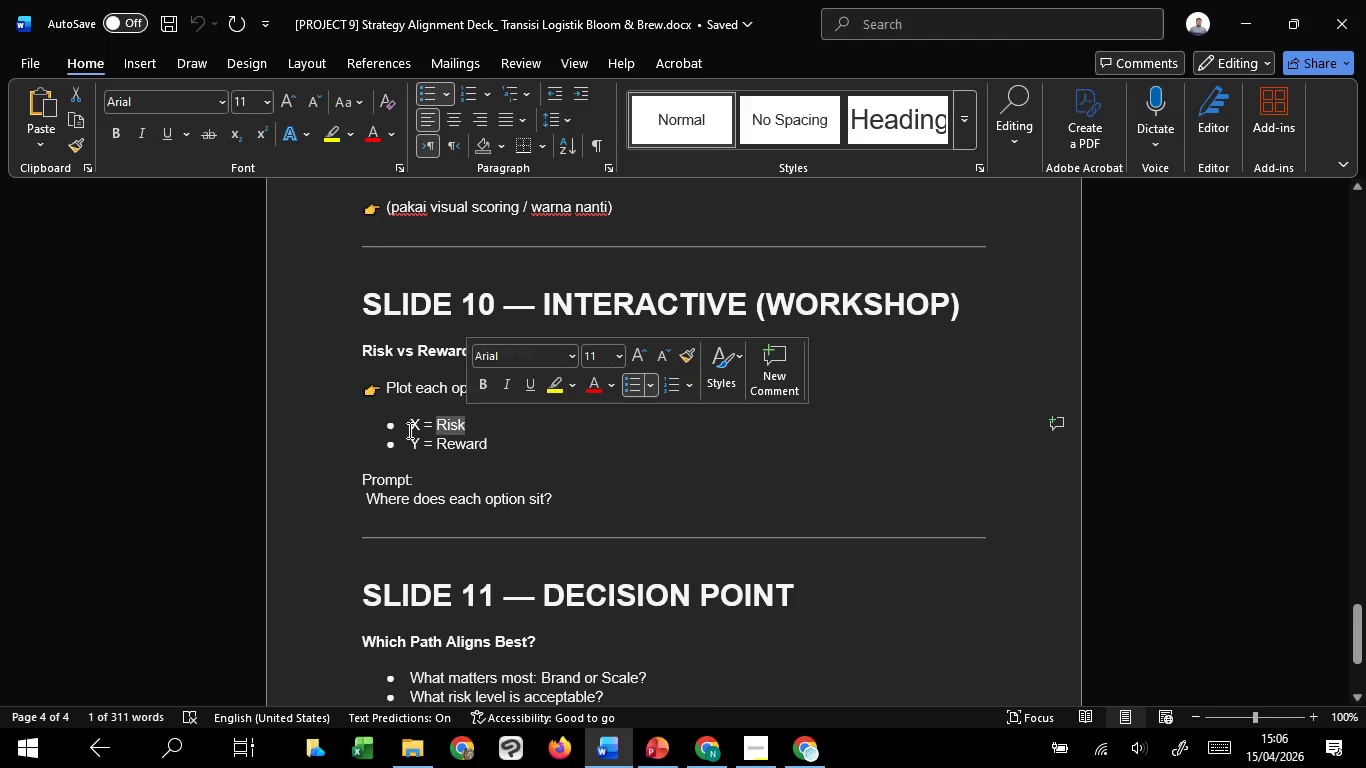 
left_click_drag(start_coordinate=[411, 426], to_coordinate=[451, 421])
 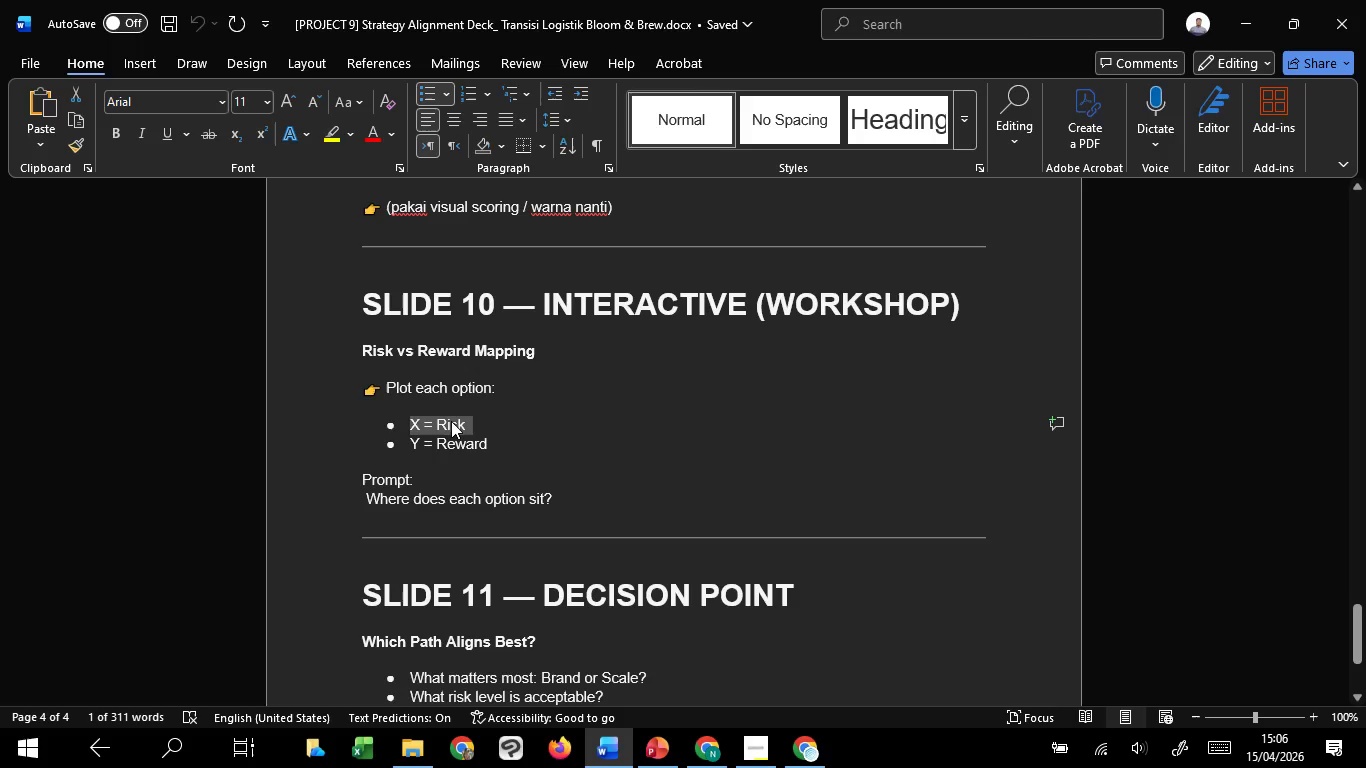 
key(Control+C)
 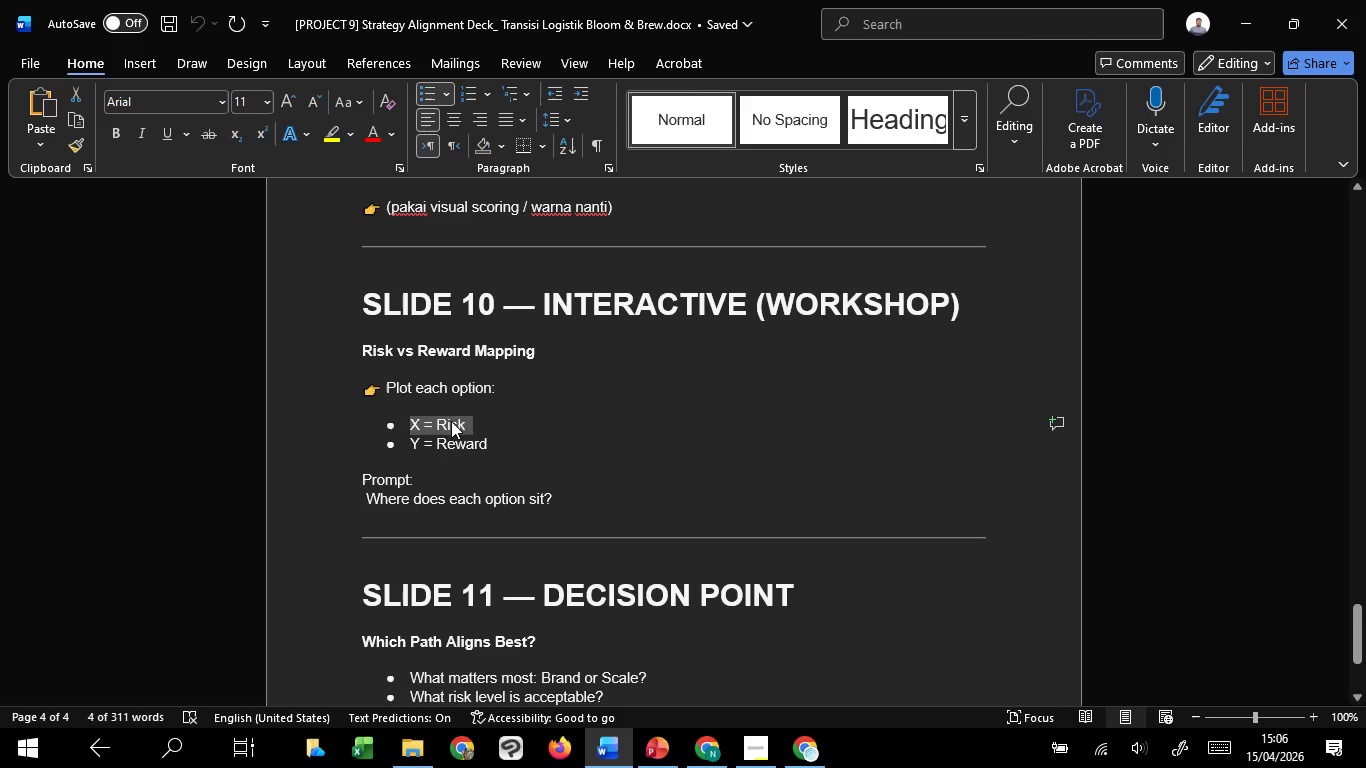 
key(Control+C)
 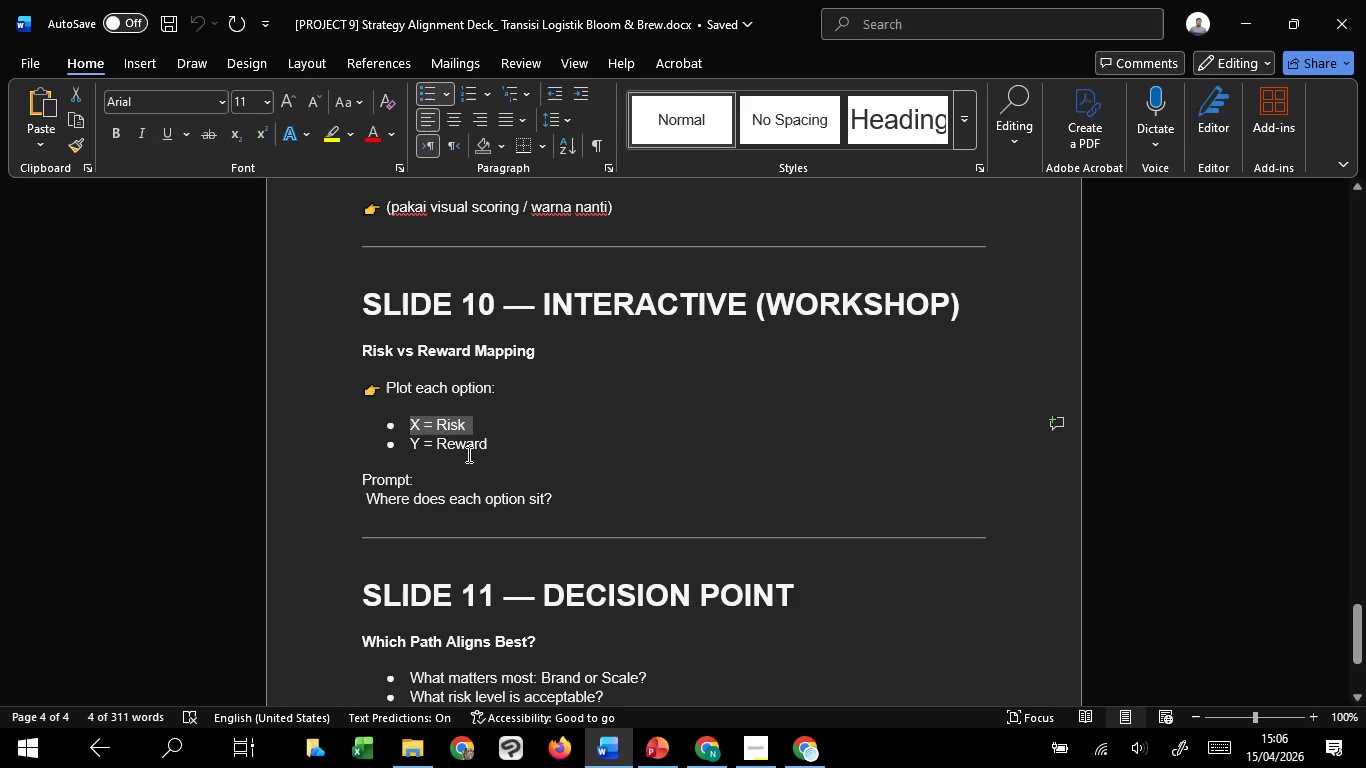 
key(Control+C)
 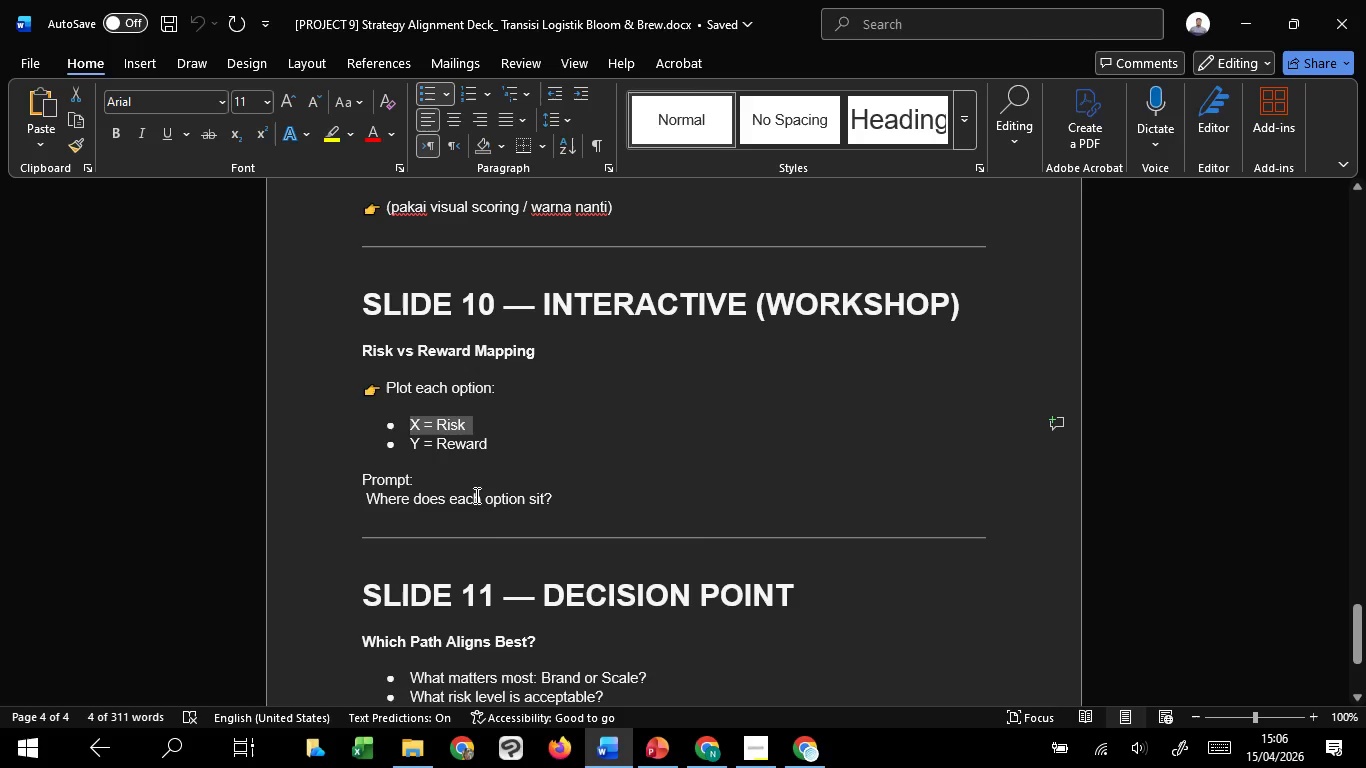 
key(Control+C)
 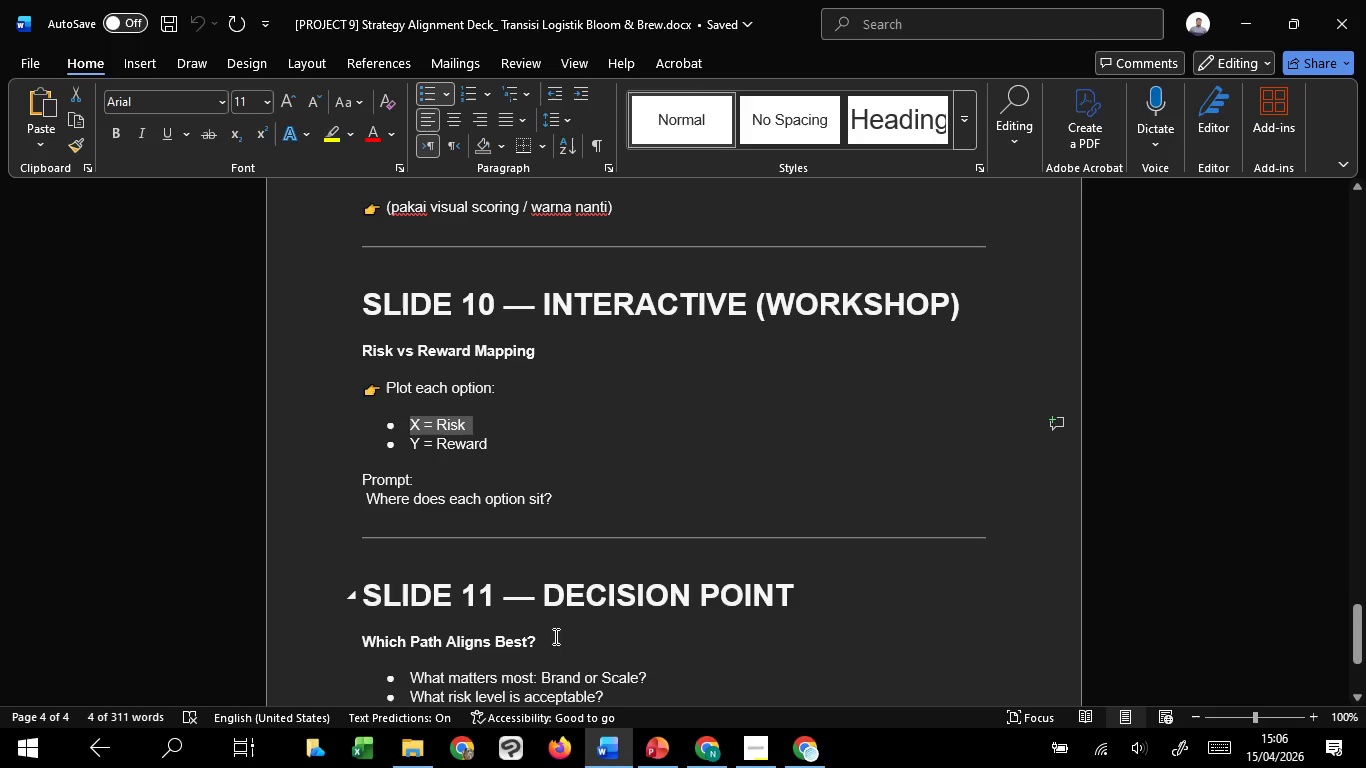 
key(Control+C)
 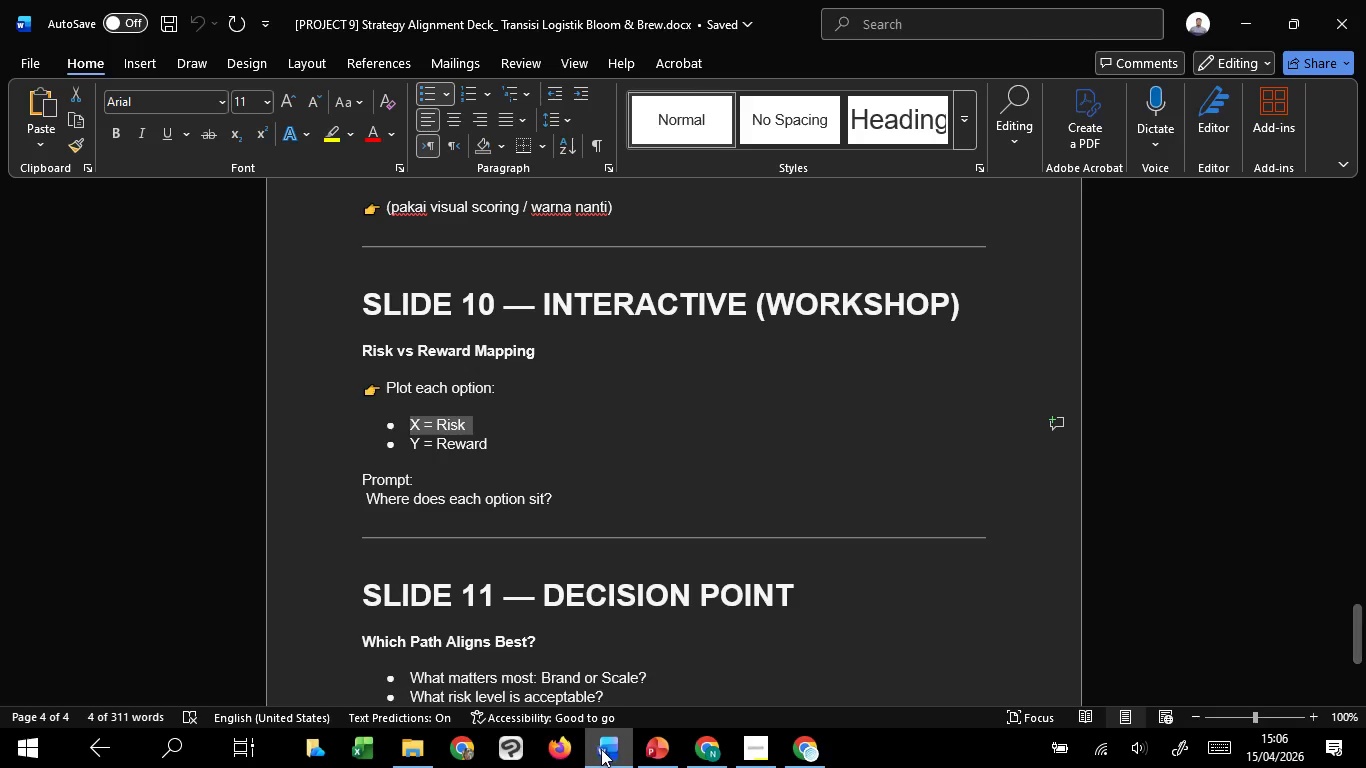 
key(Control+C)
 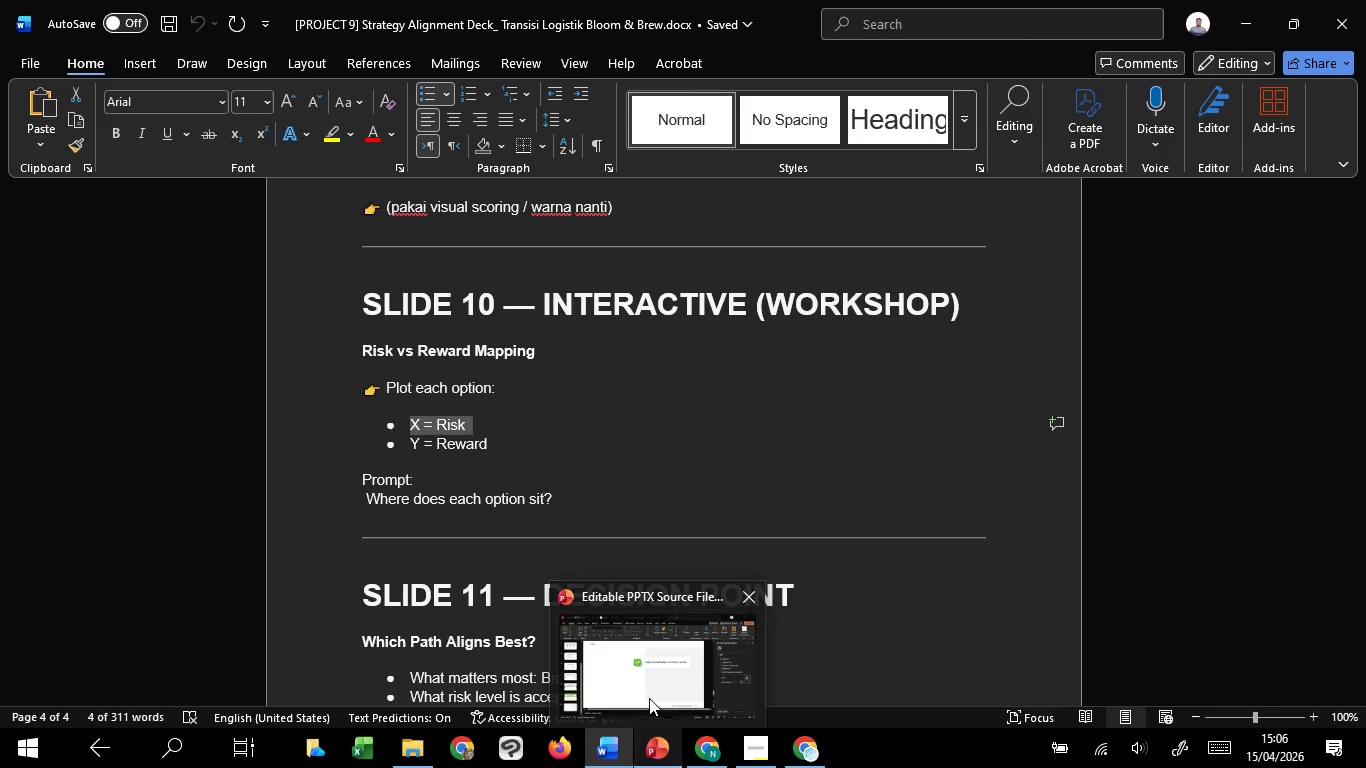 
left_click([649, 697])
 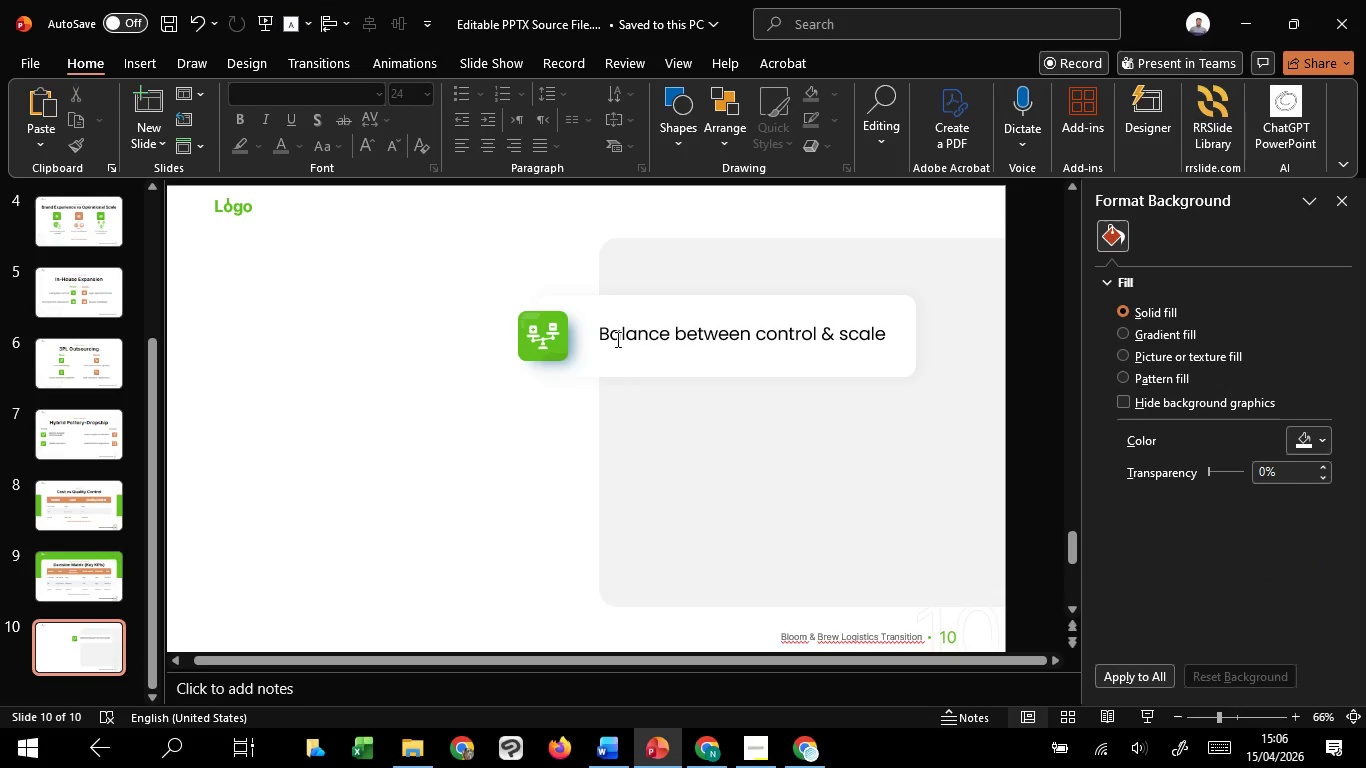 
left_click([616, 339])
 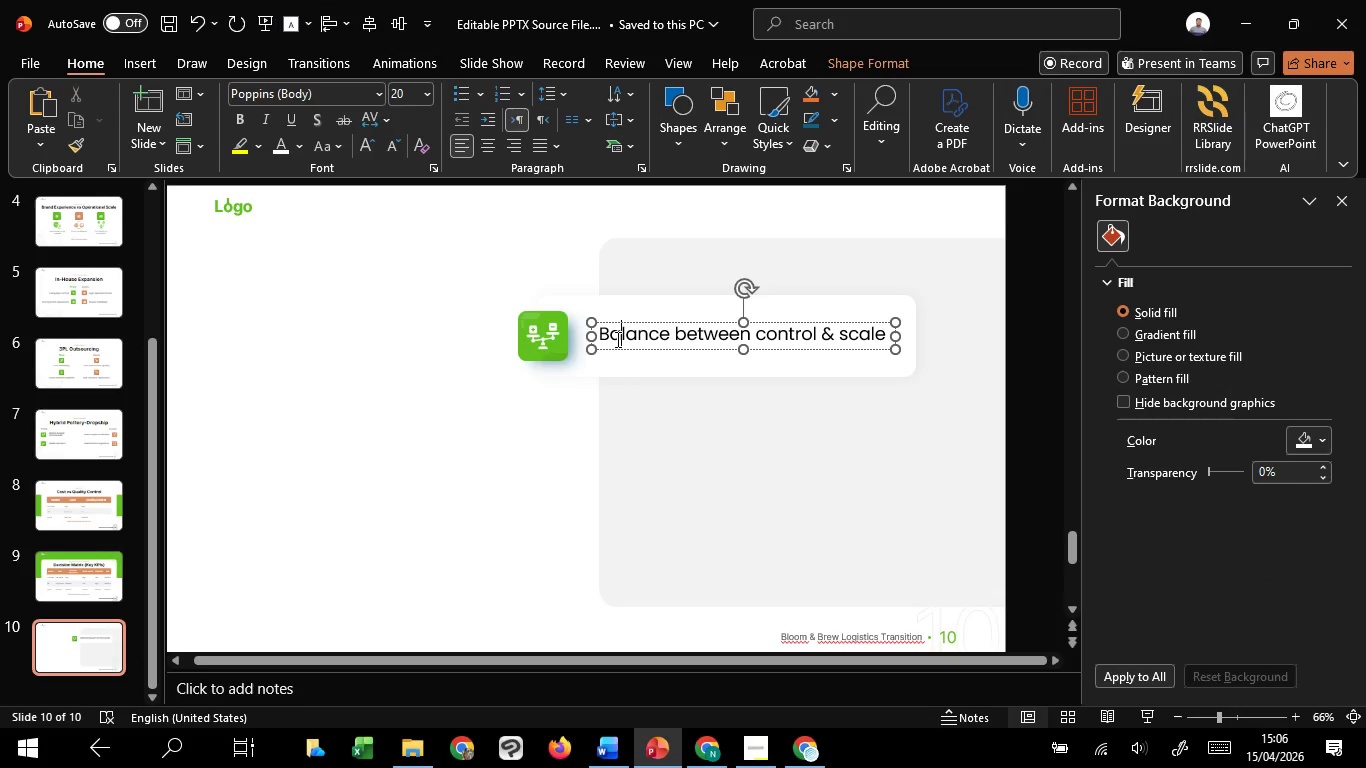 
key(Control+A)
 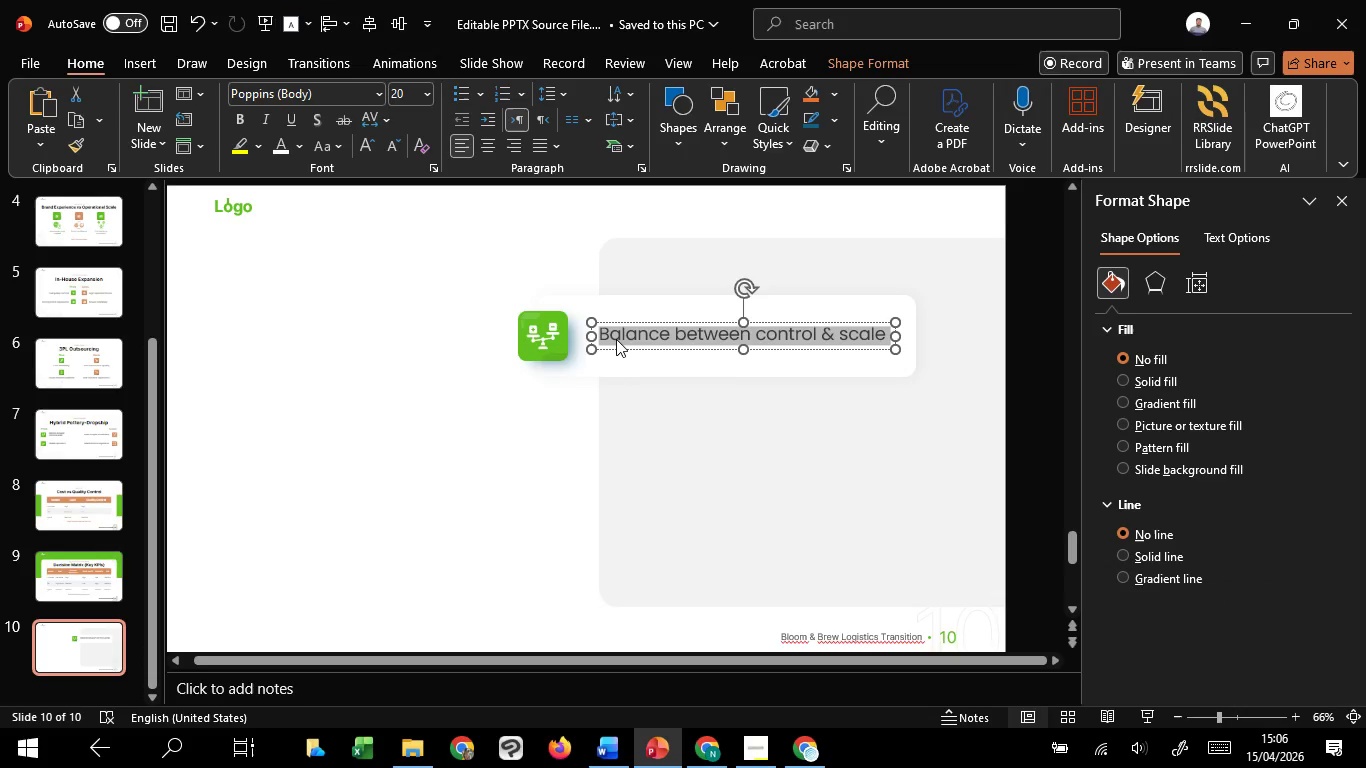 
right_click([616, 339])
 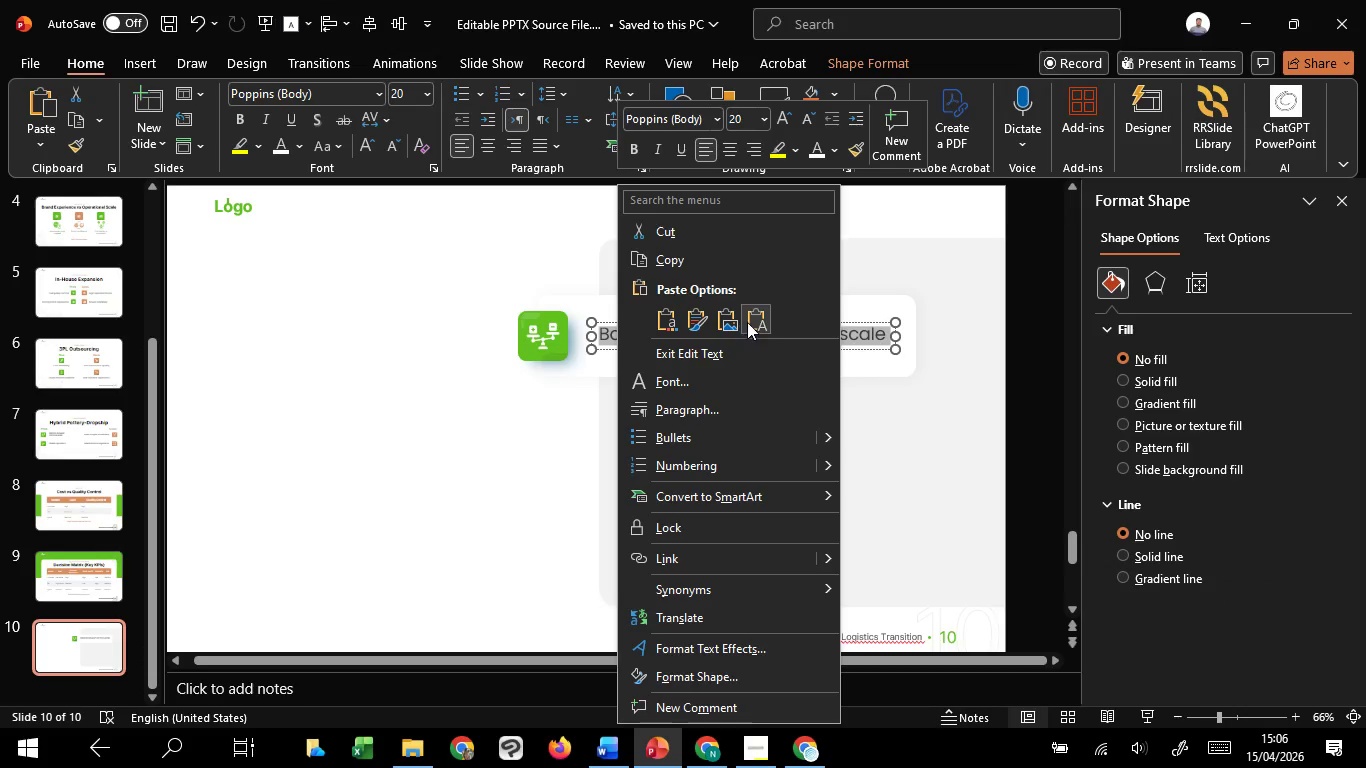 
left_click([754, 321])
 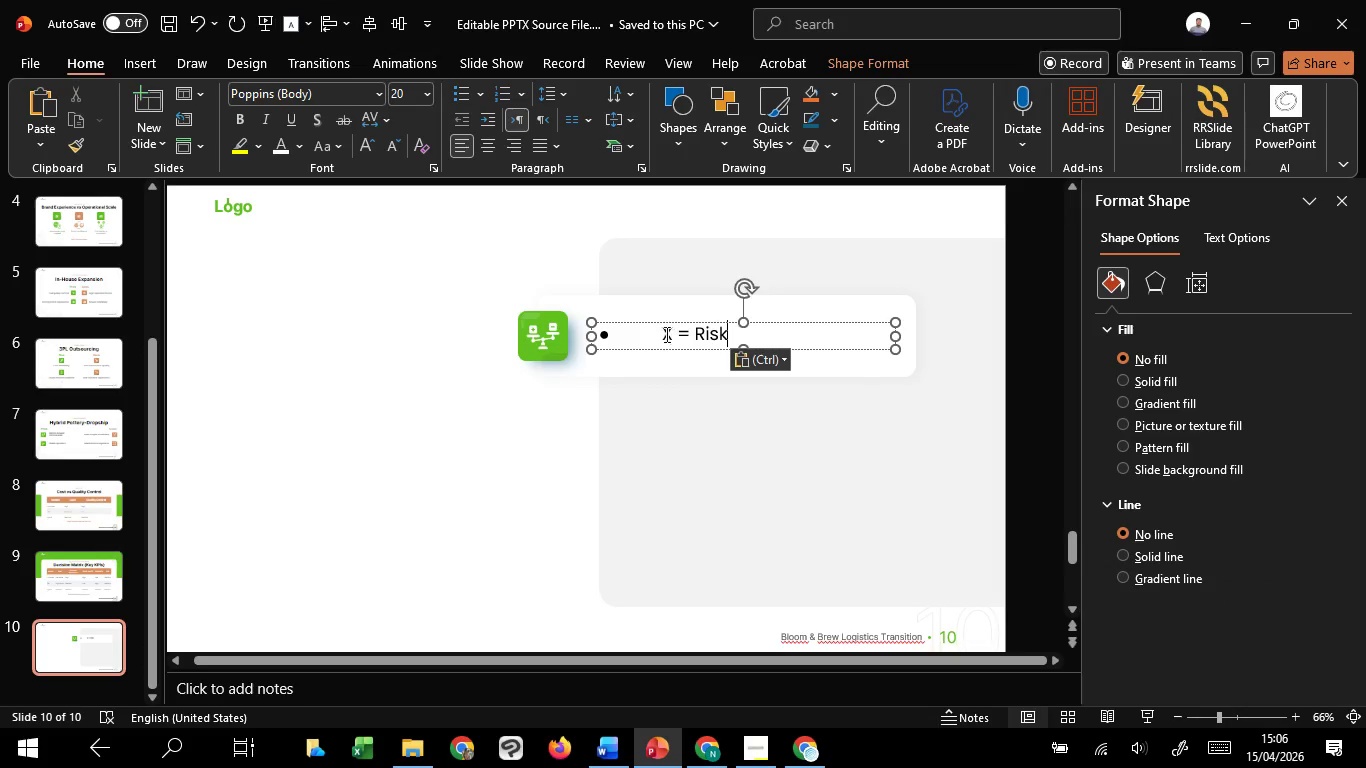 
left_click_drag(start_coordinate=[655, 330], to_coordinate=[595, 330])
 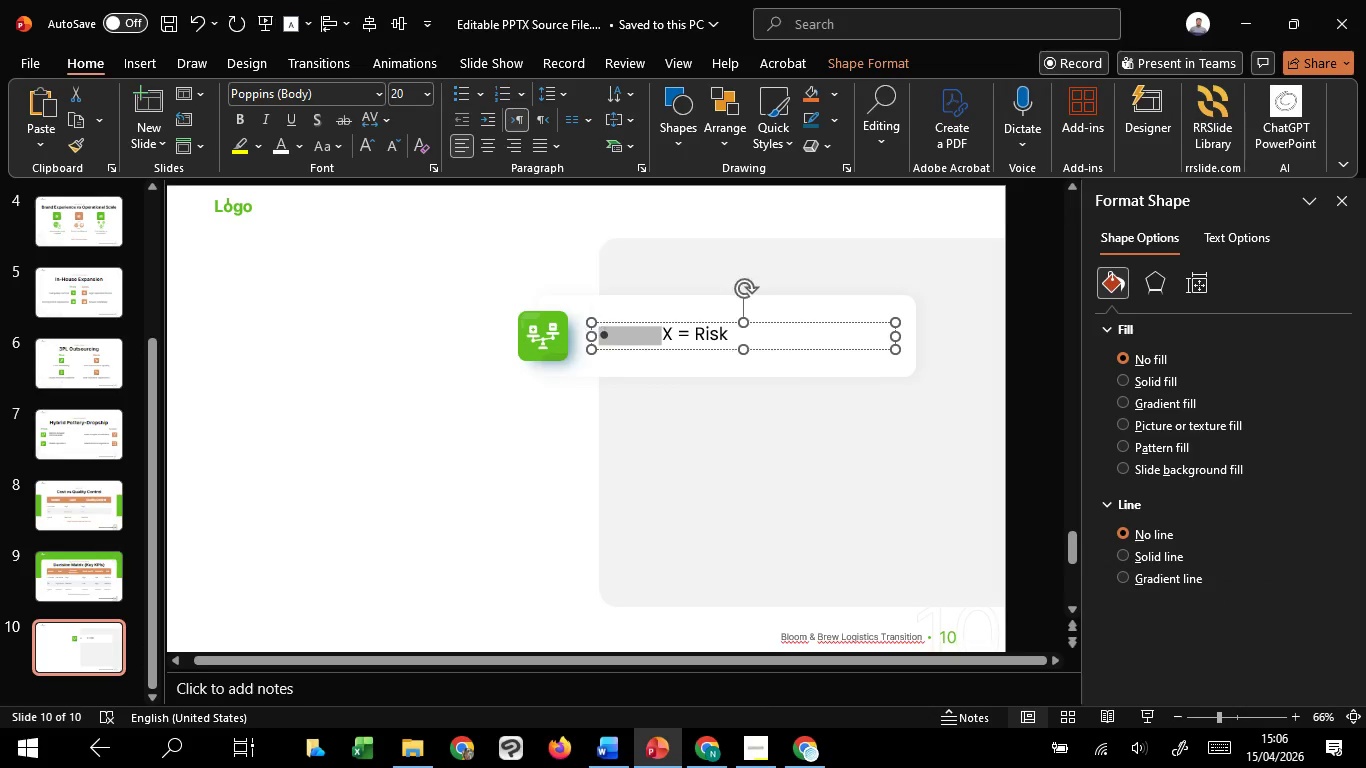 
key(Backspace)
 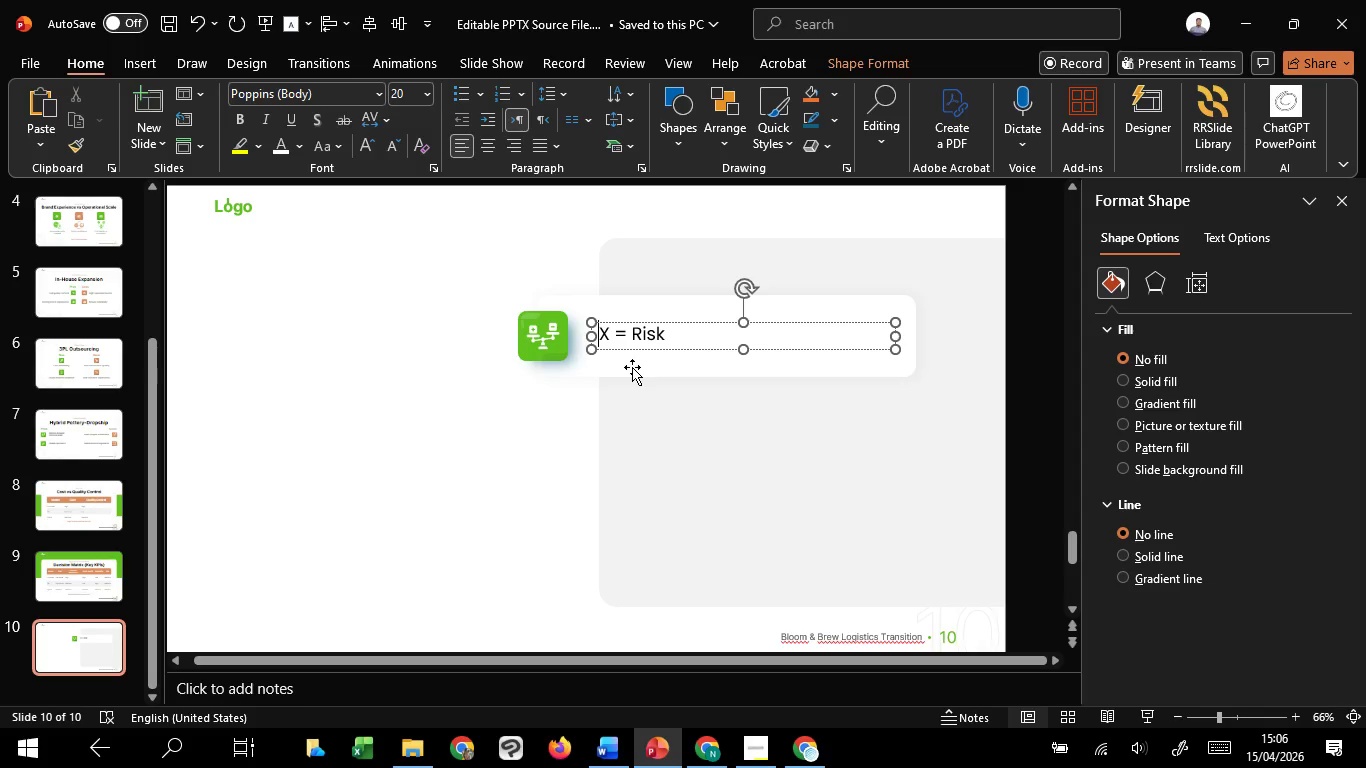 
left_click([632, 367])
 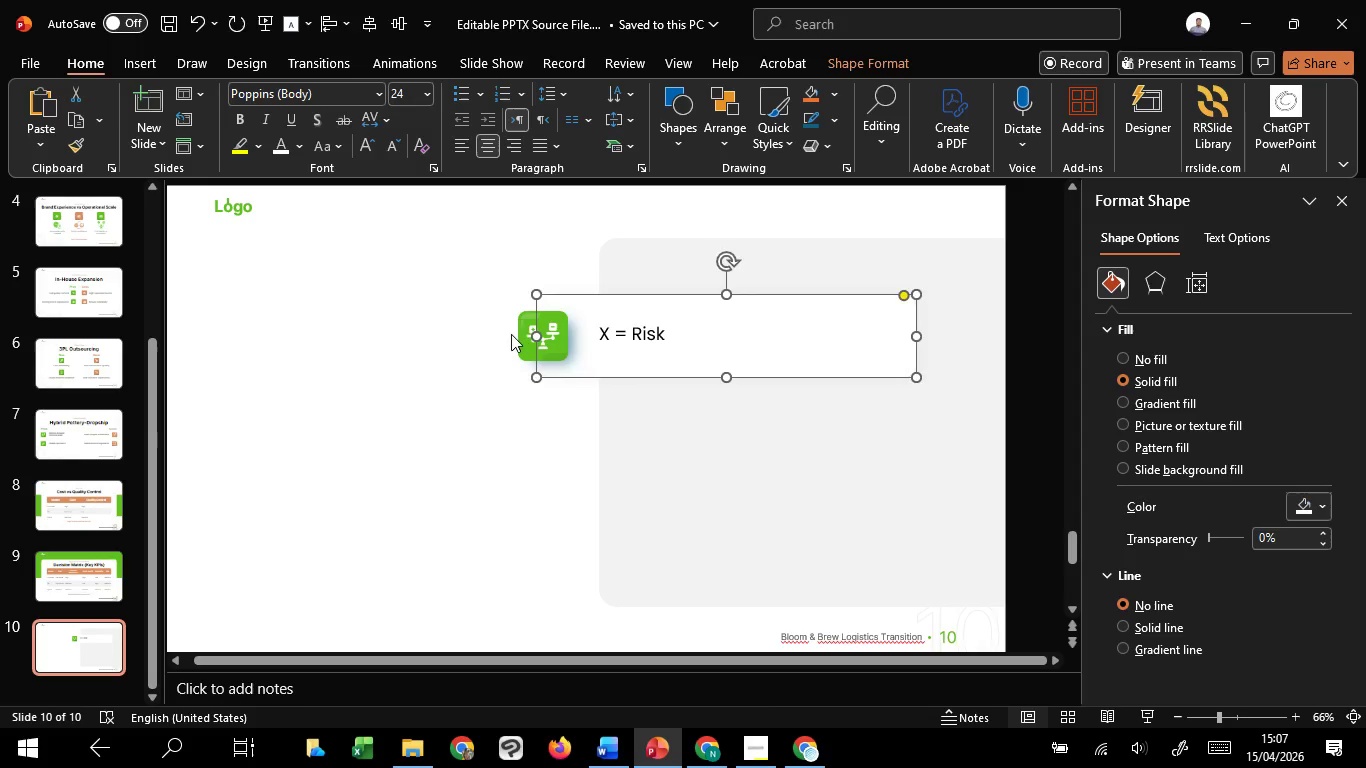 
left_click([468, 310])
 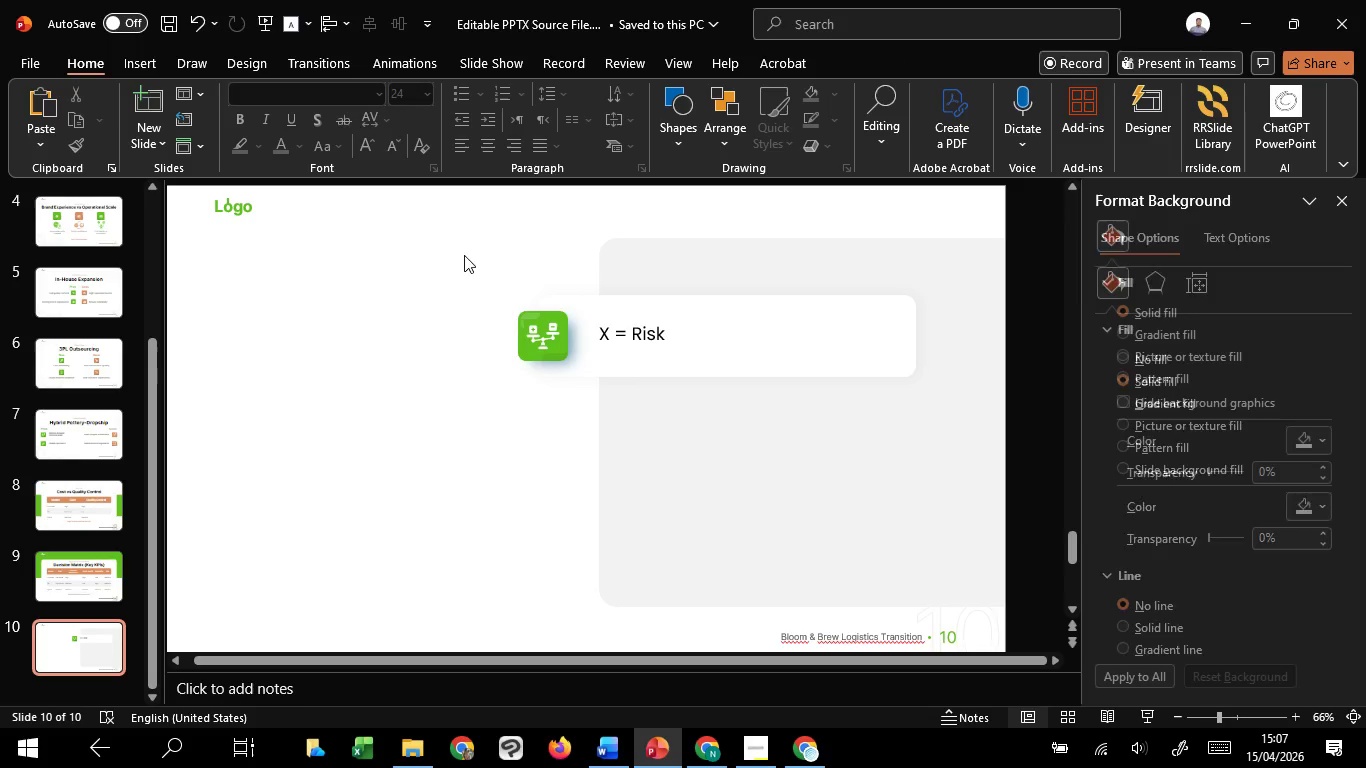 
left_click_drag(start_coordinate=[464, 255], to_coordinate=[947, 460])
 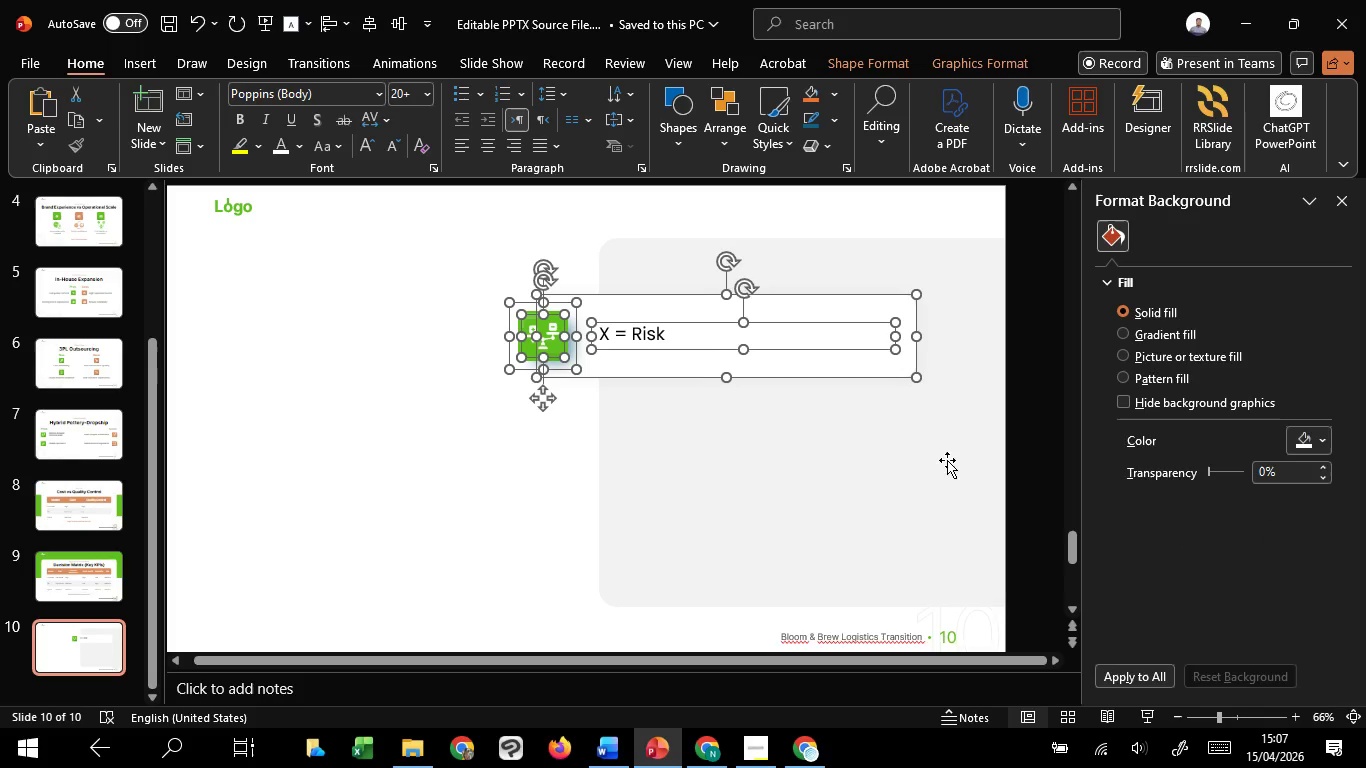 
hold_key(key=ControlLeft, duration=4.98)
scroll: coordinate [947, 460], scroll_direction: down, amount: 2.0
 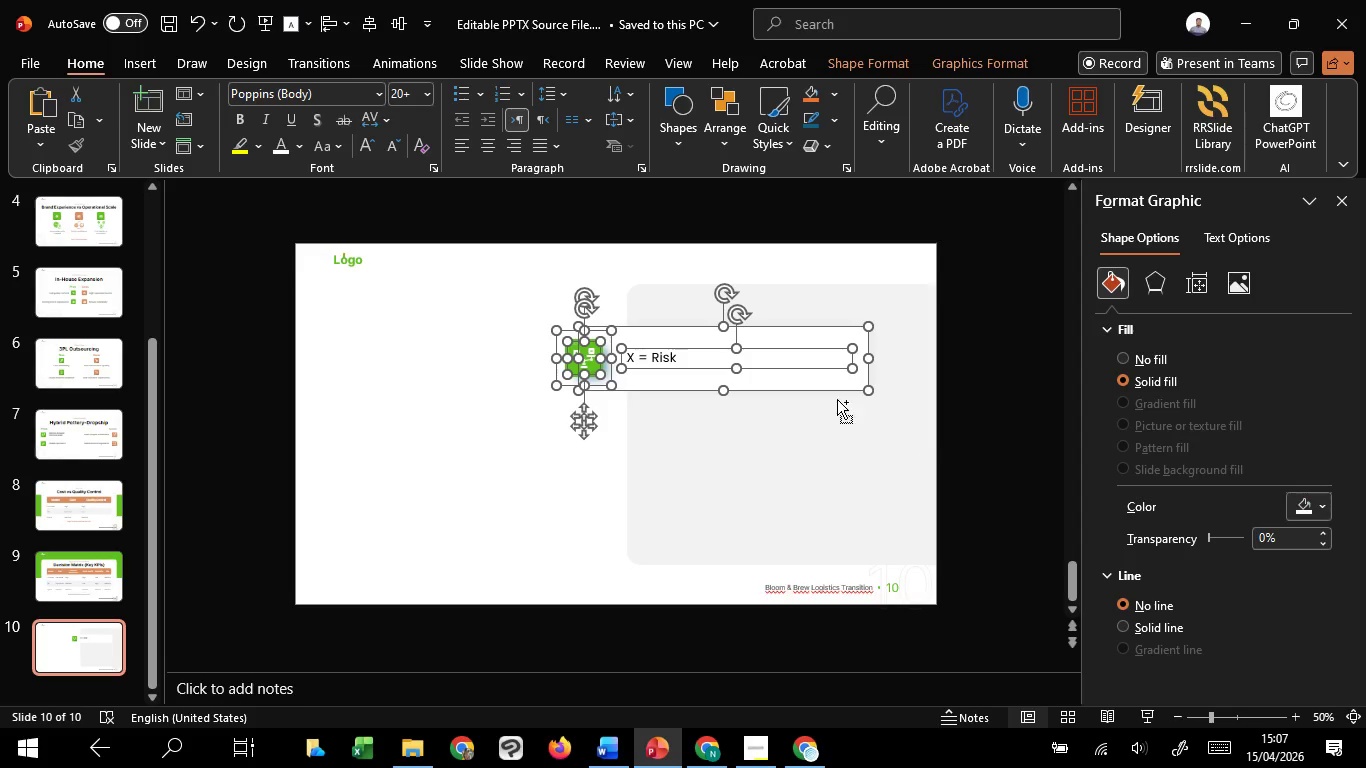 
hold_key(key=ShiftLeft, duration=1.51)
left_click_drag(start_coordinate=[835, 380], to_coordinate=[843, 455])
 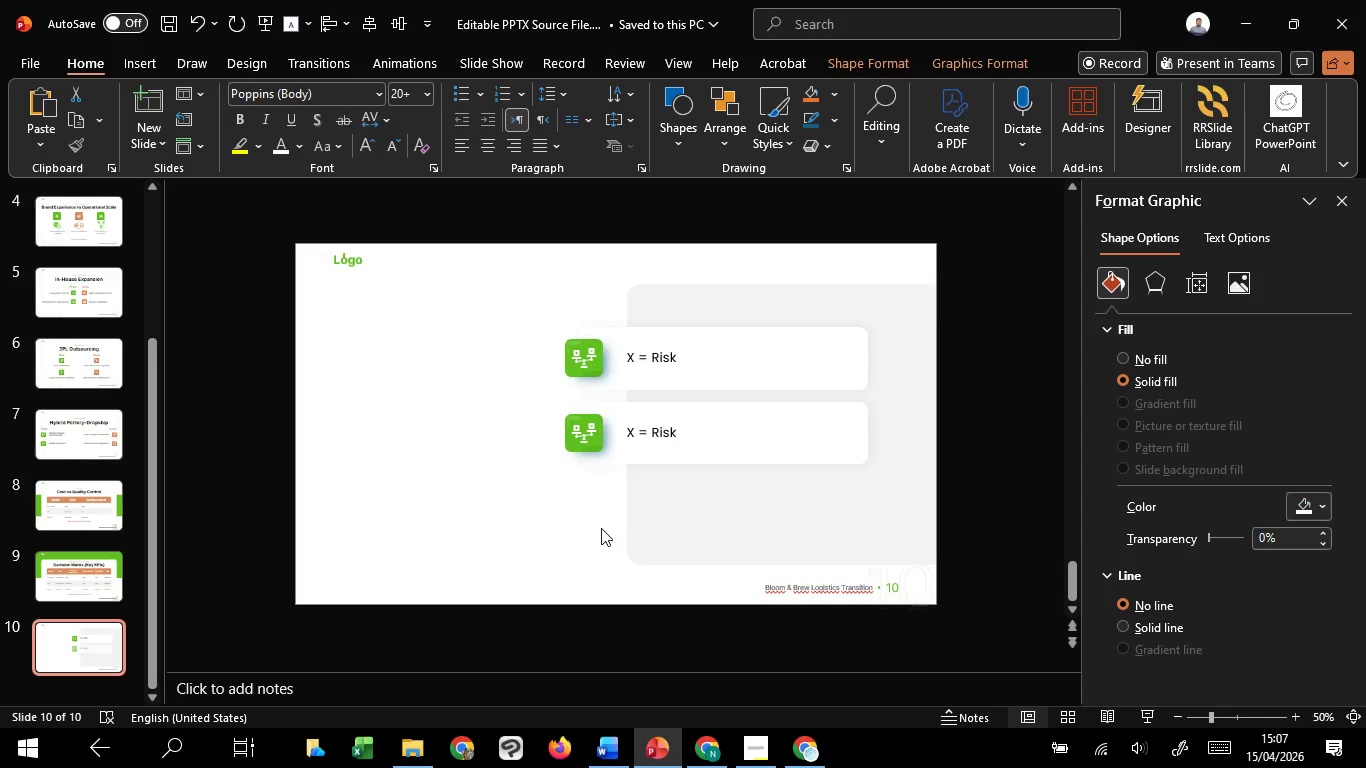 
hold_key(key=ShiftLeft, duration=1.5)
 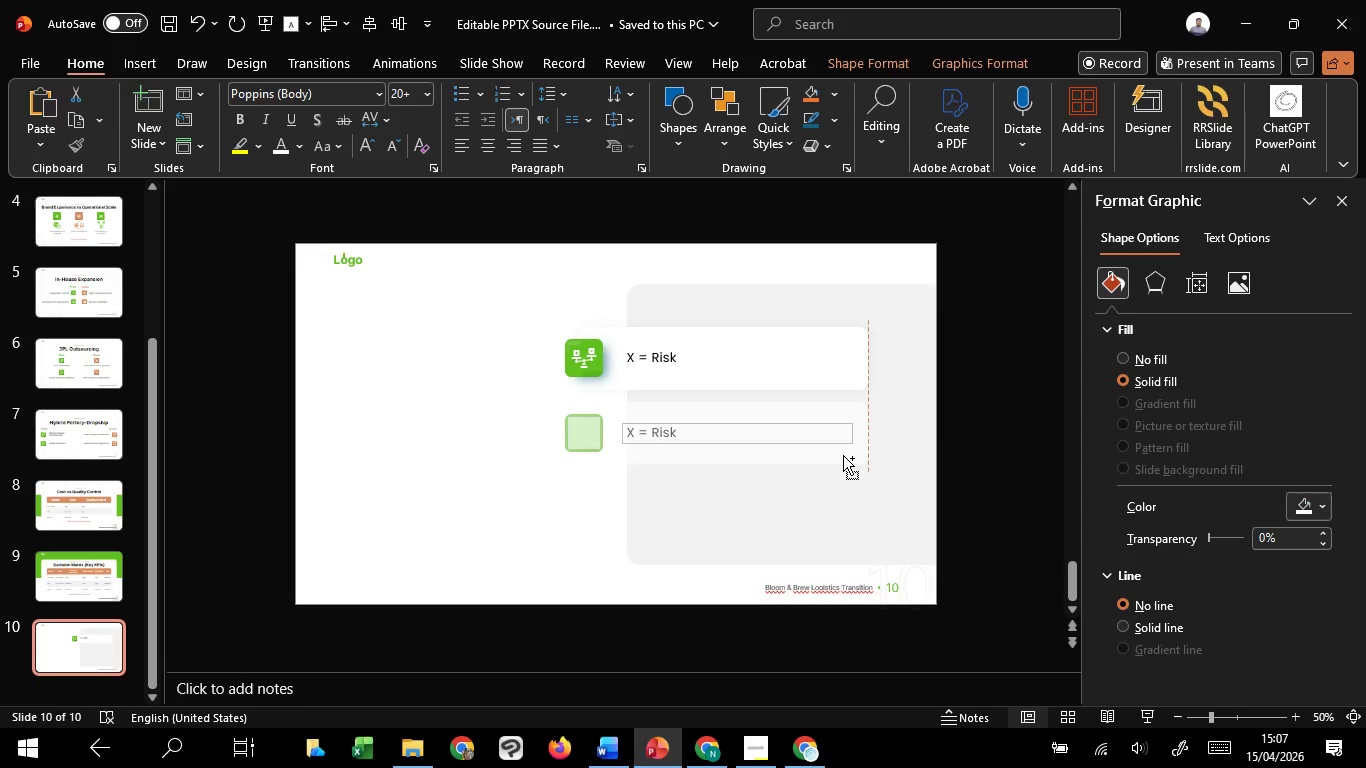 
hold_key(key=ShiftLeft, duration=1.27)
 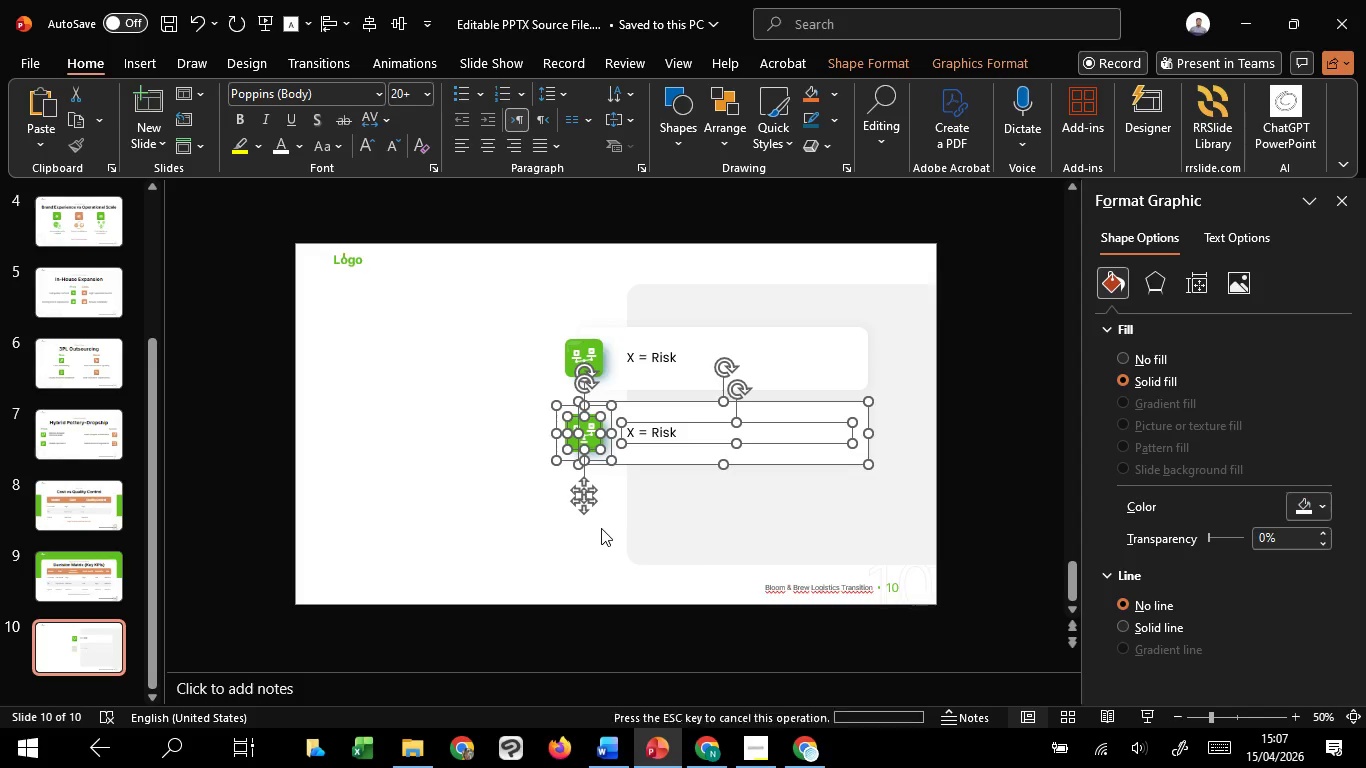 
left_click([601, 528])
 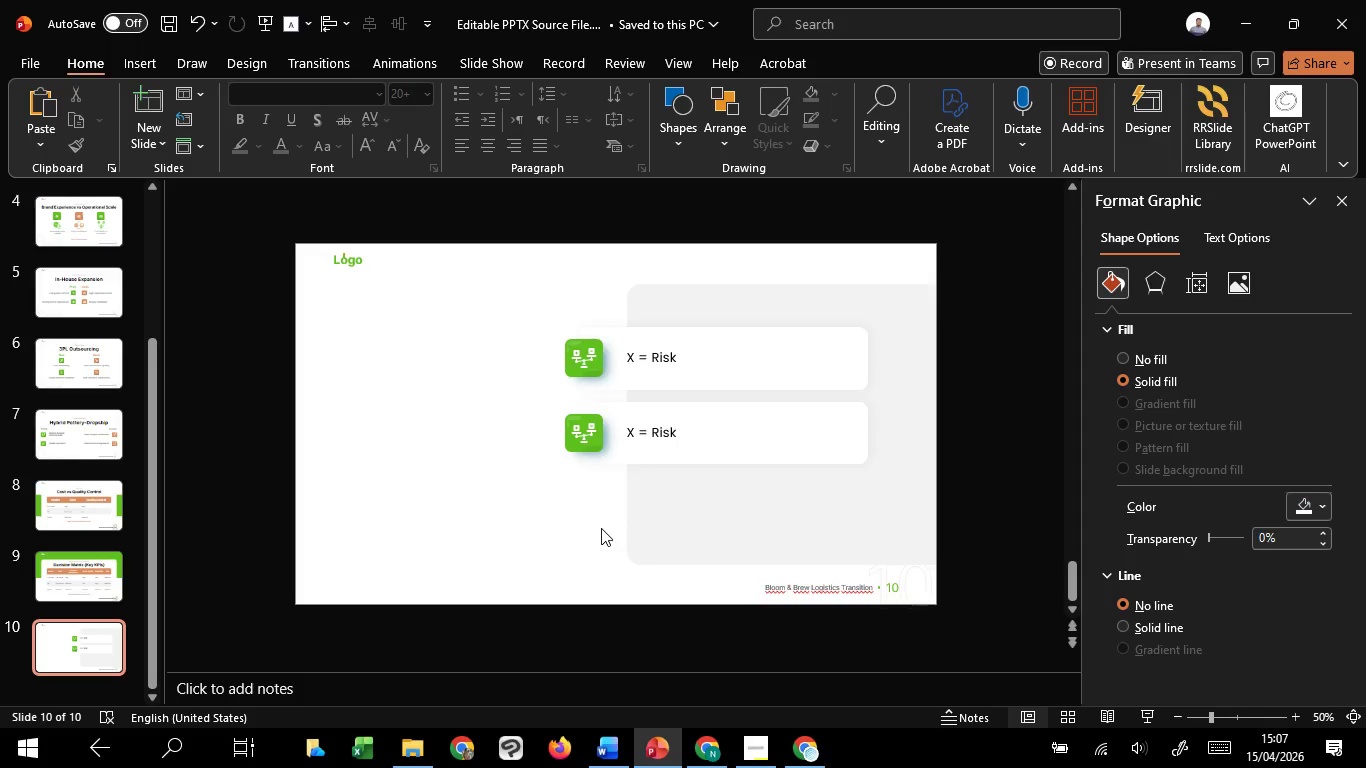 
hold_key(key=ControlLeft, duration=0.92)
scroll: coordinate [601, 528], scroll_direction: up, amount: 1.0
 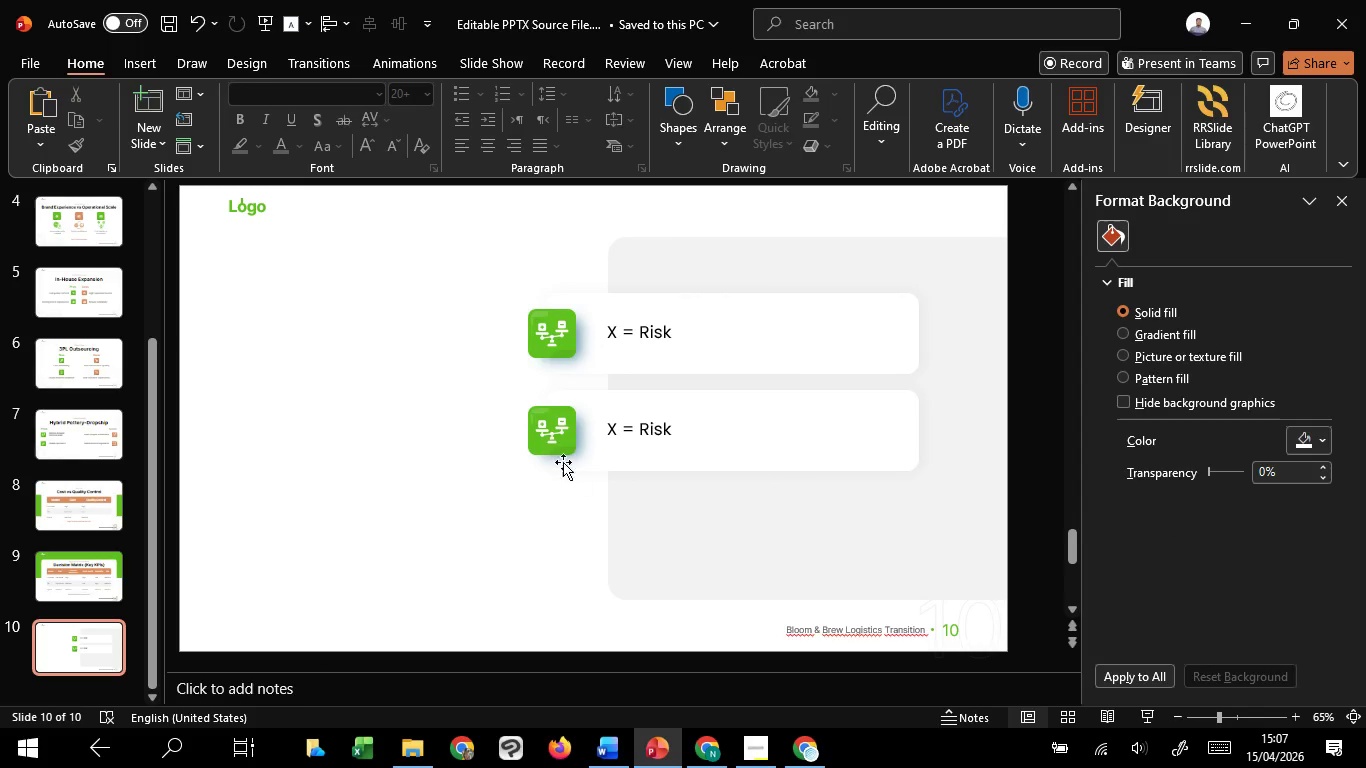 
left_click([545, 426])
 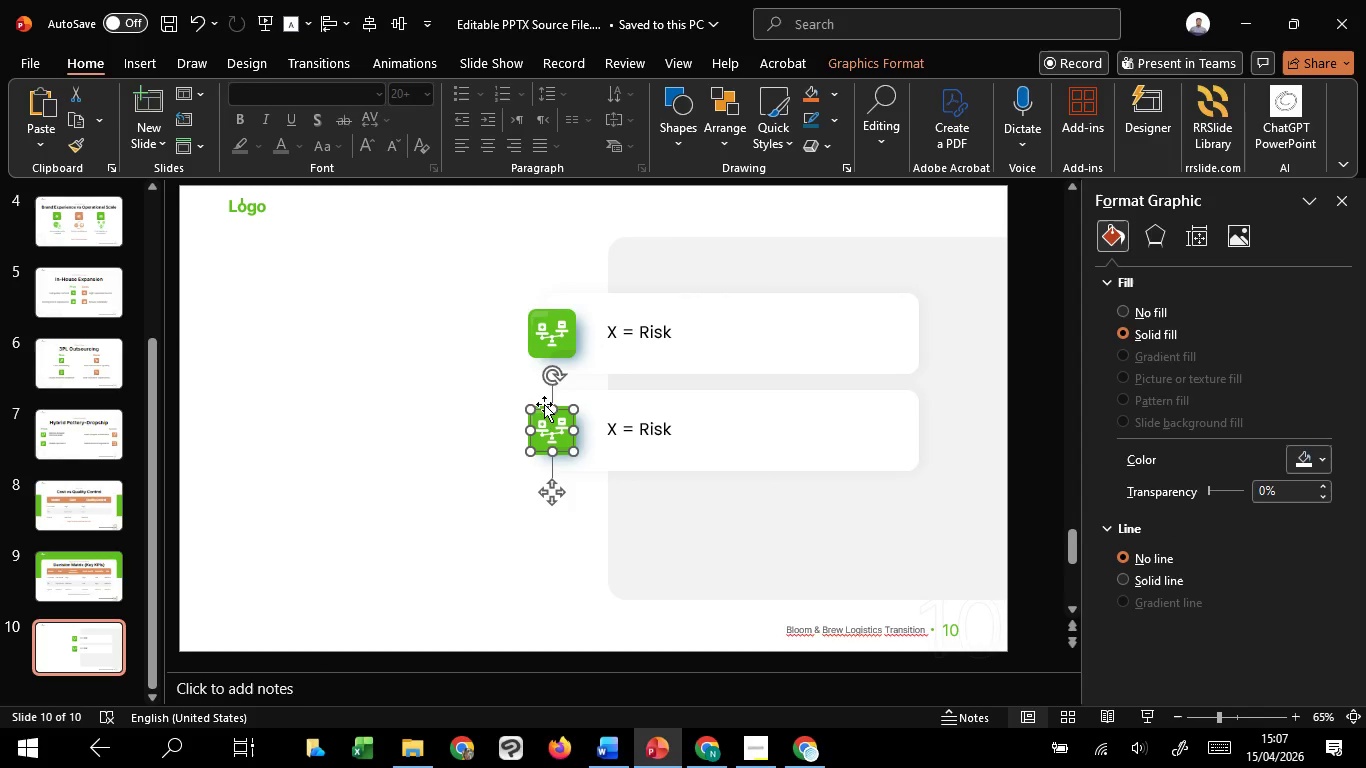 
hold_key(key=ShiftLeft, duration=1.51)
left_click([542, 326])
 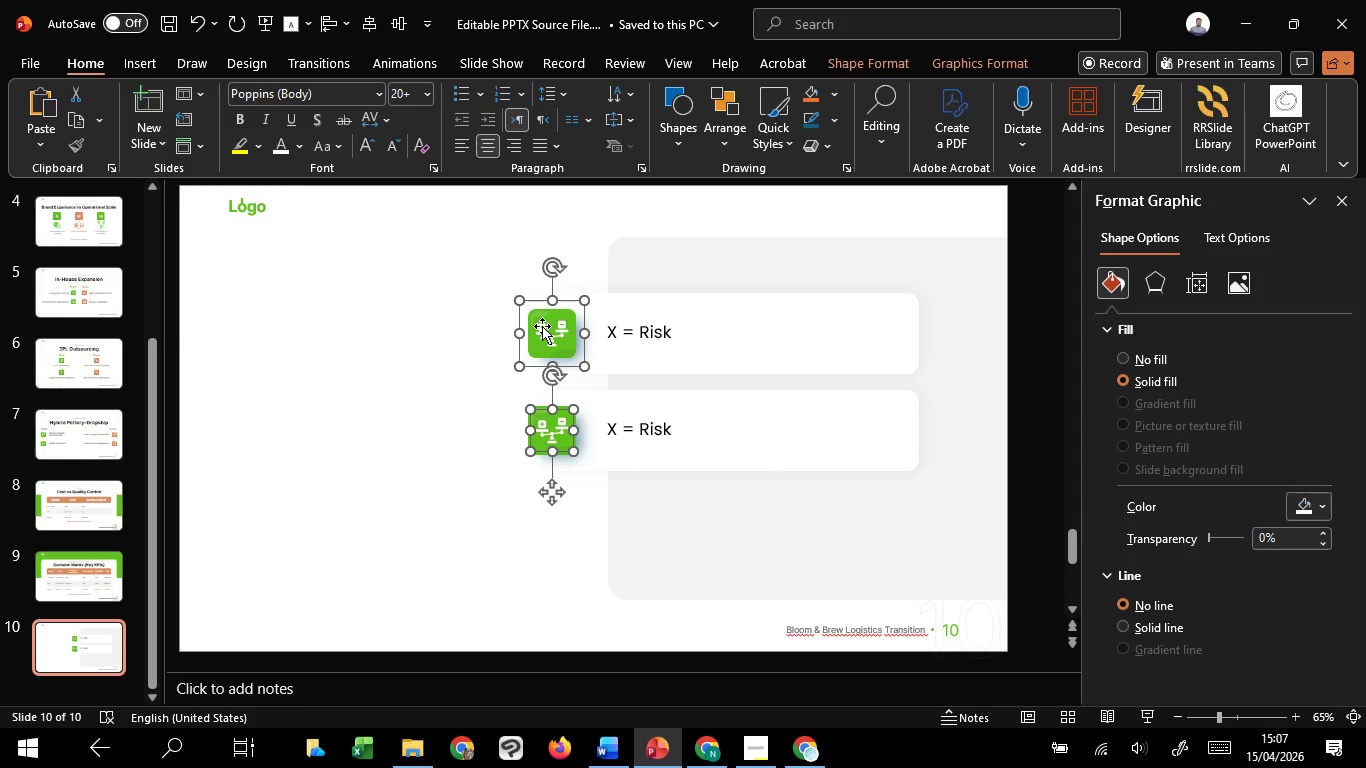 
hold_key(key=ShiftLeft, duration=0.55)
 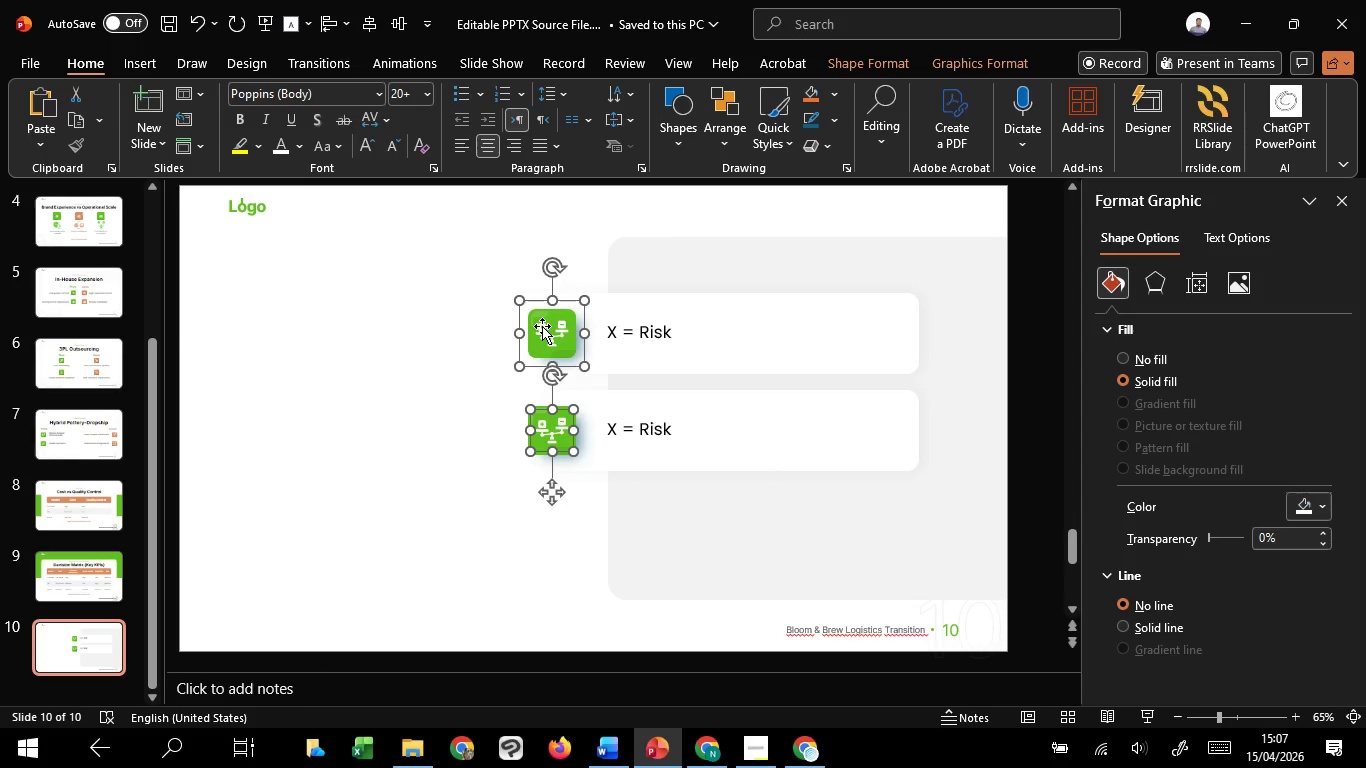 
hold_key(key=ShiftLeft, duration=1.01)
left_click([542, 326])
 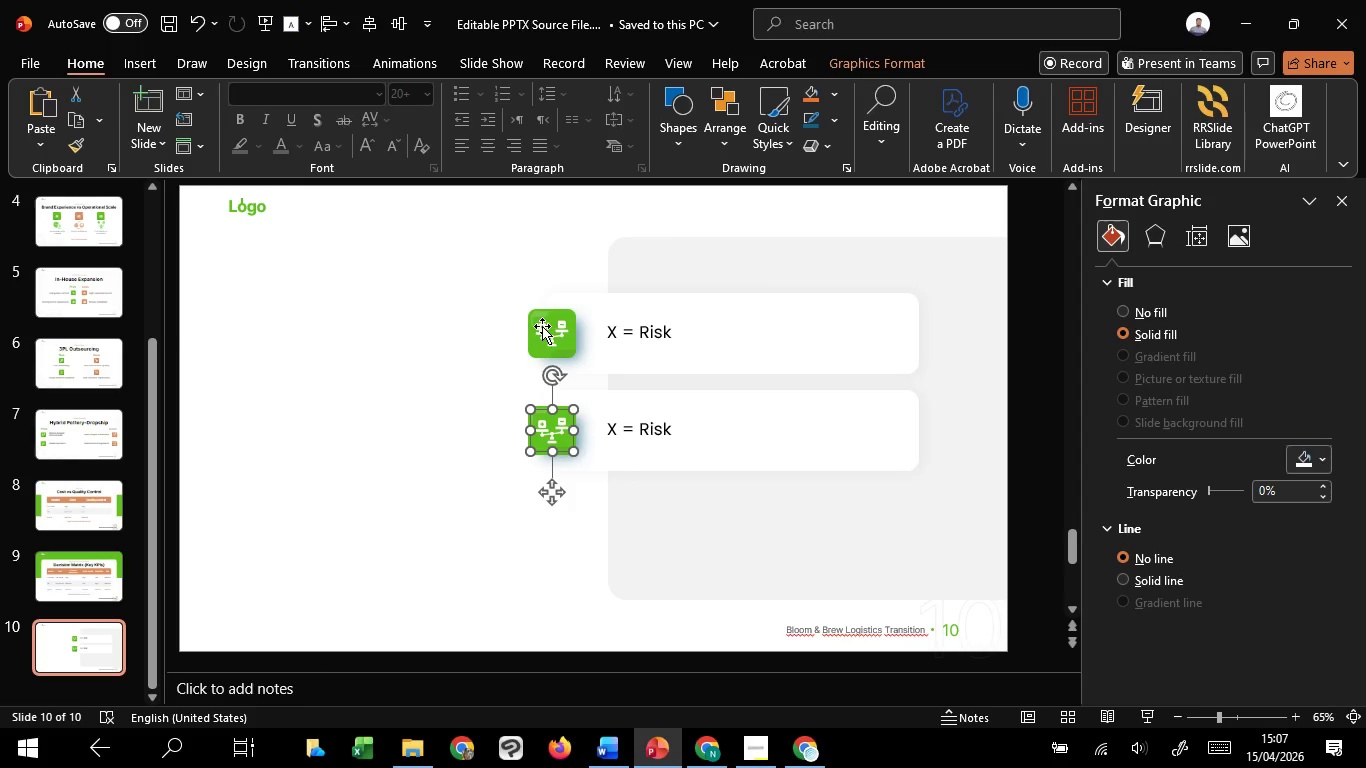 
hold_key(key=ShiftLeft, duration=1.52)
left_click([542, 332])
 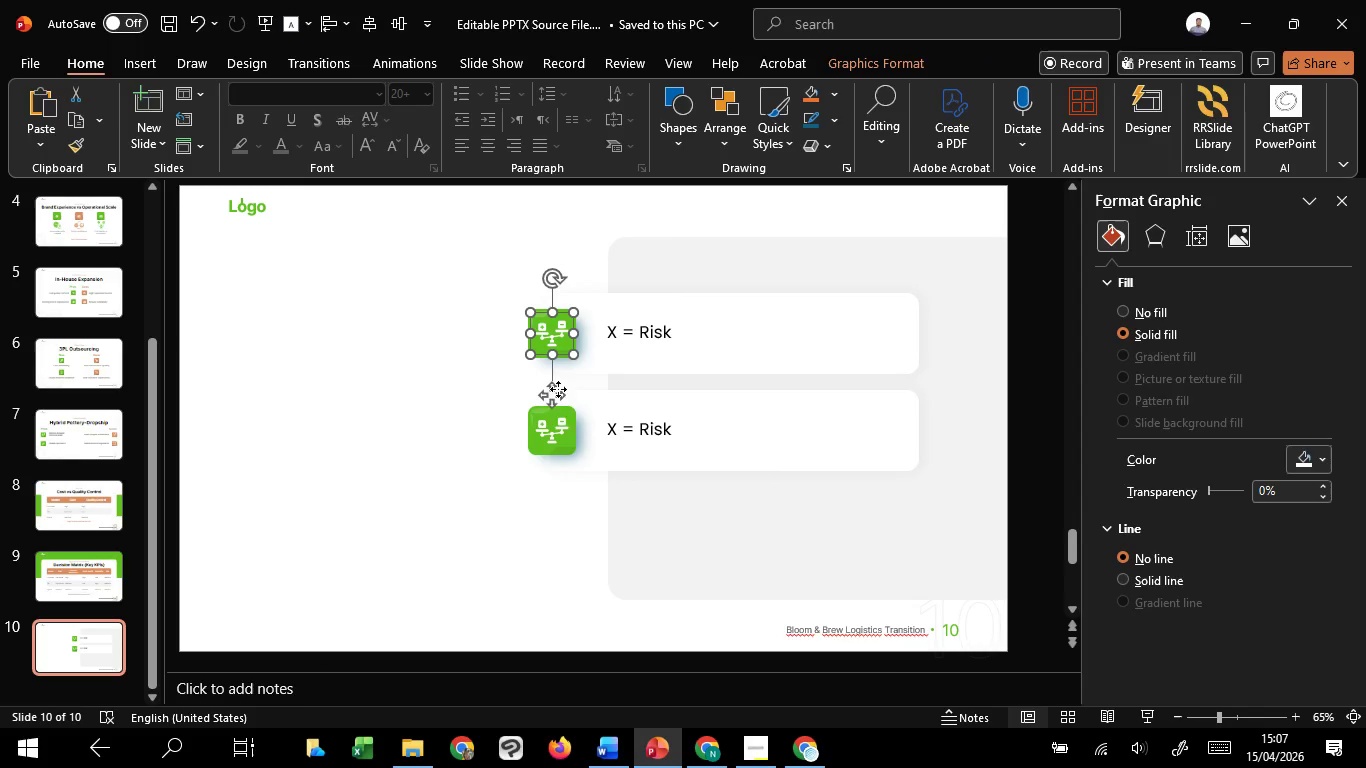 
hold_key(key=ShiftLeft, duration=1.52)
left_click([542, 429])
 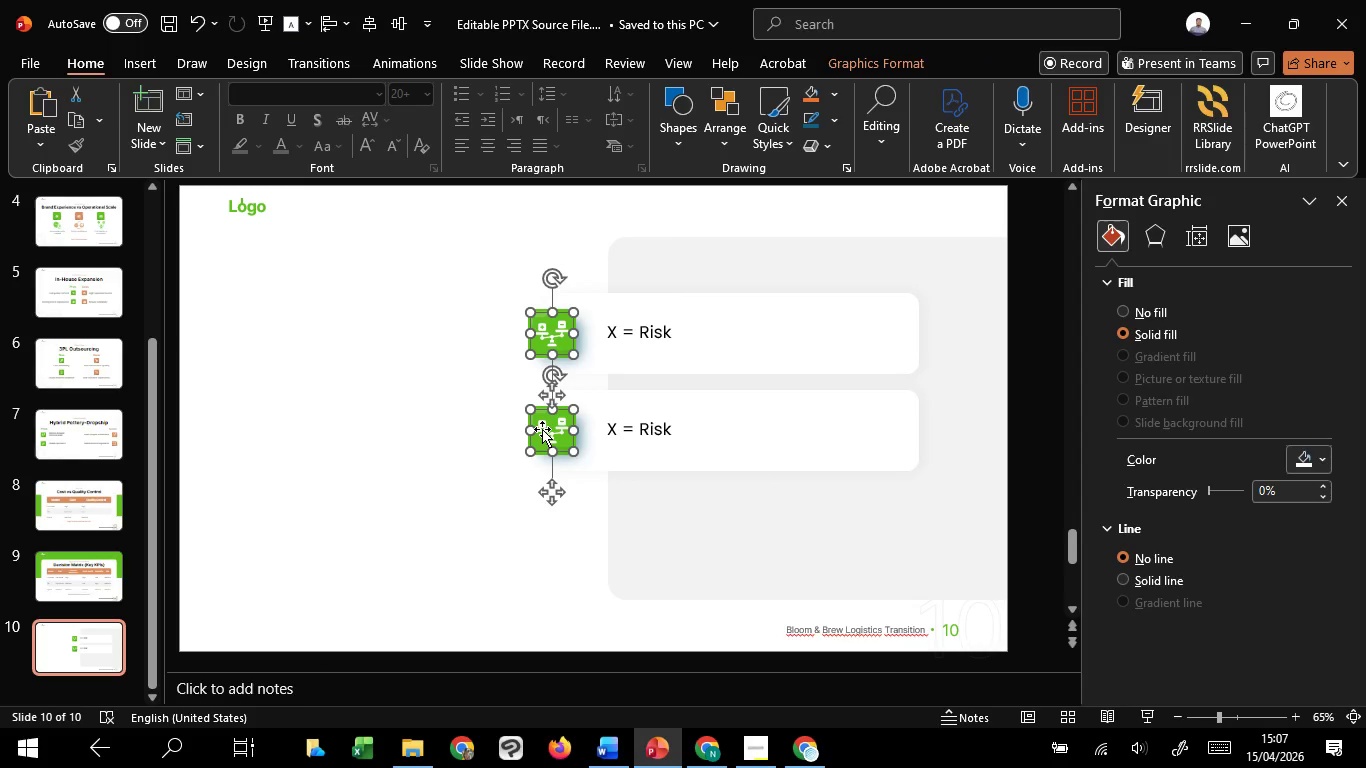 
key(Shift+ShiftLeft)
 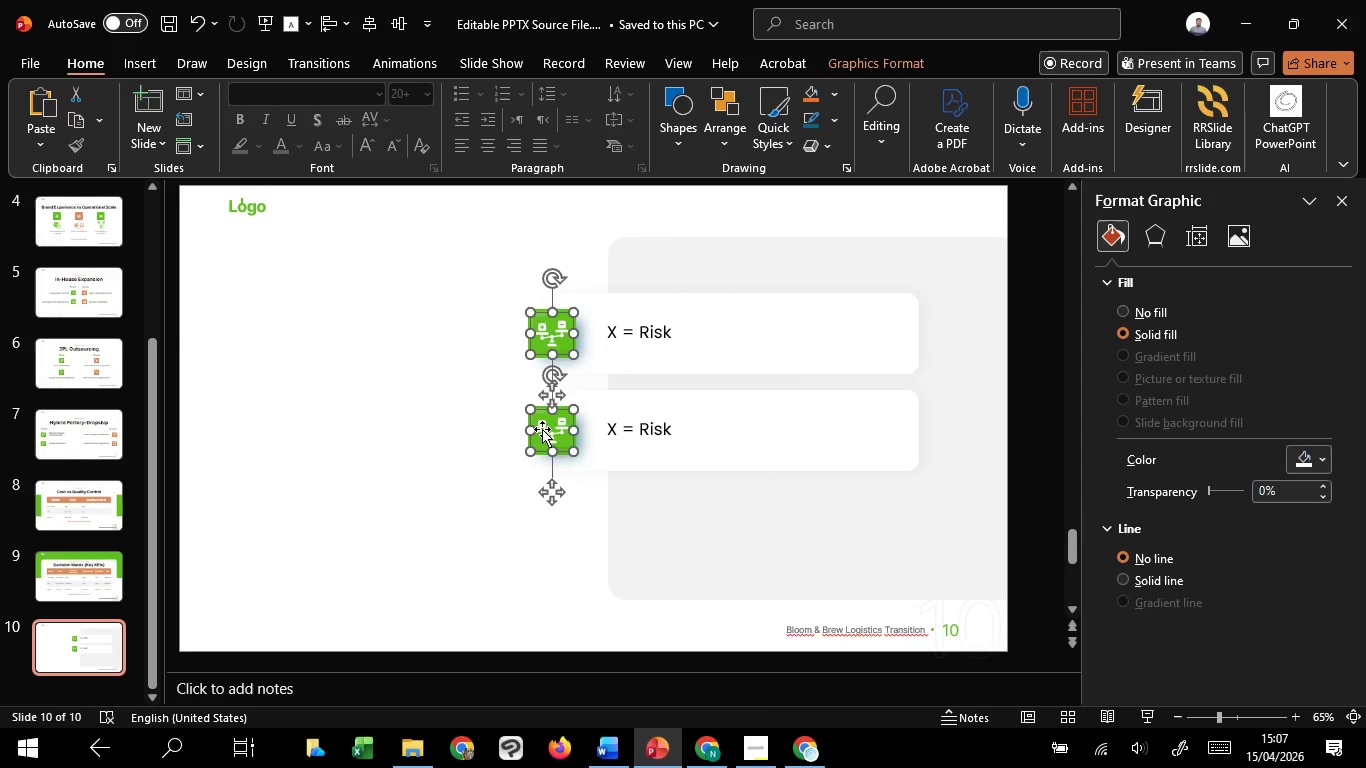 
key(Shift+ShiftLeft)
 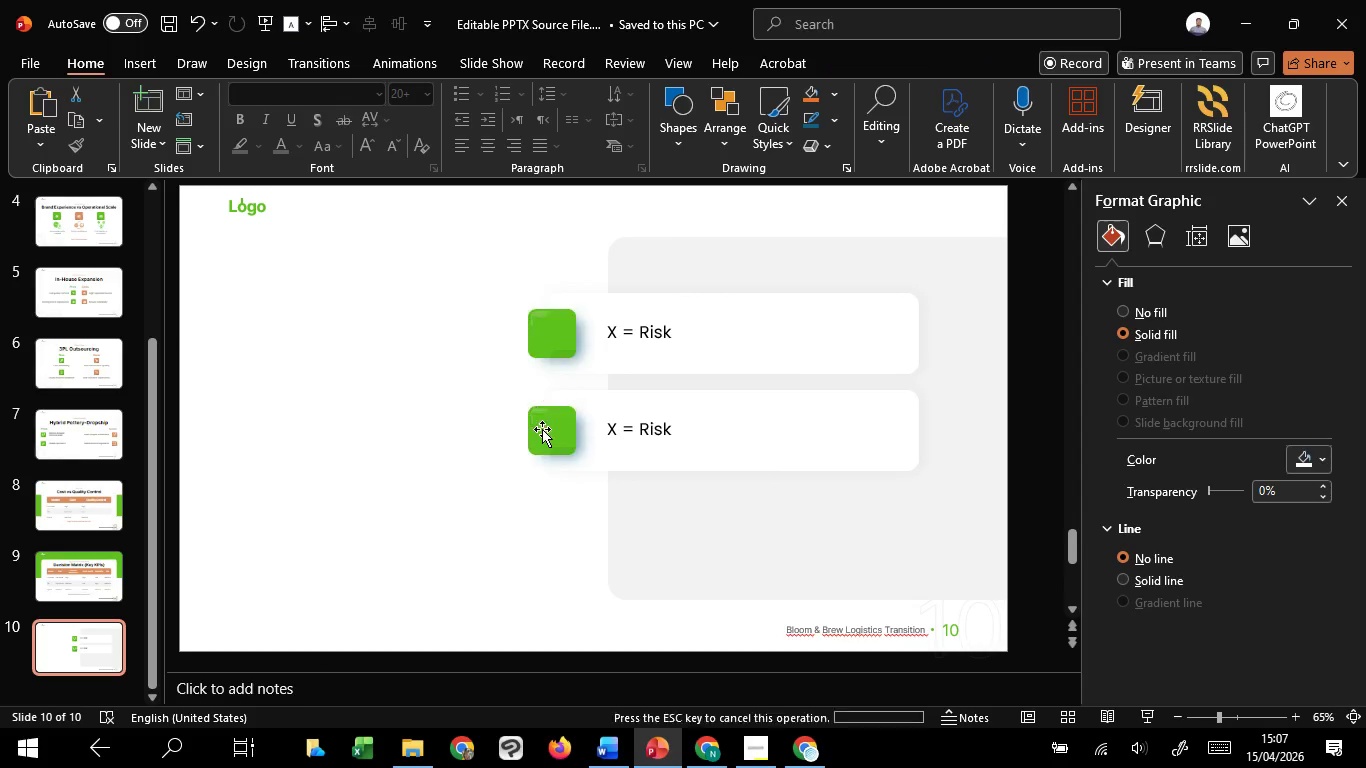 
key(Delete)
 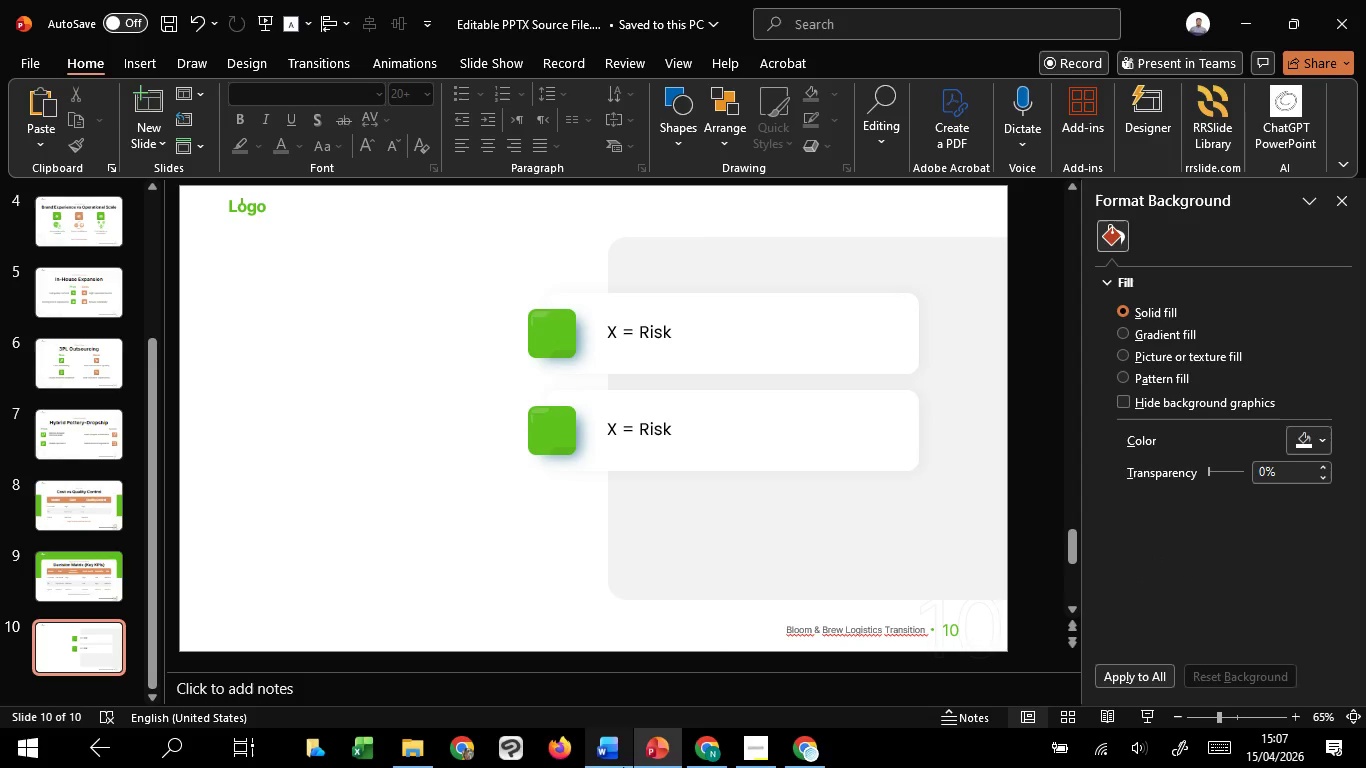 
left_click([619, 695])
 